 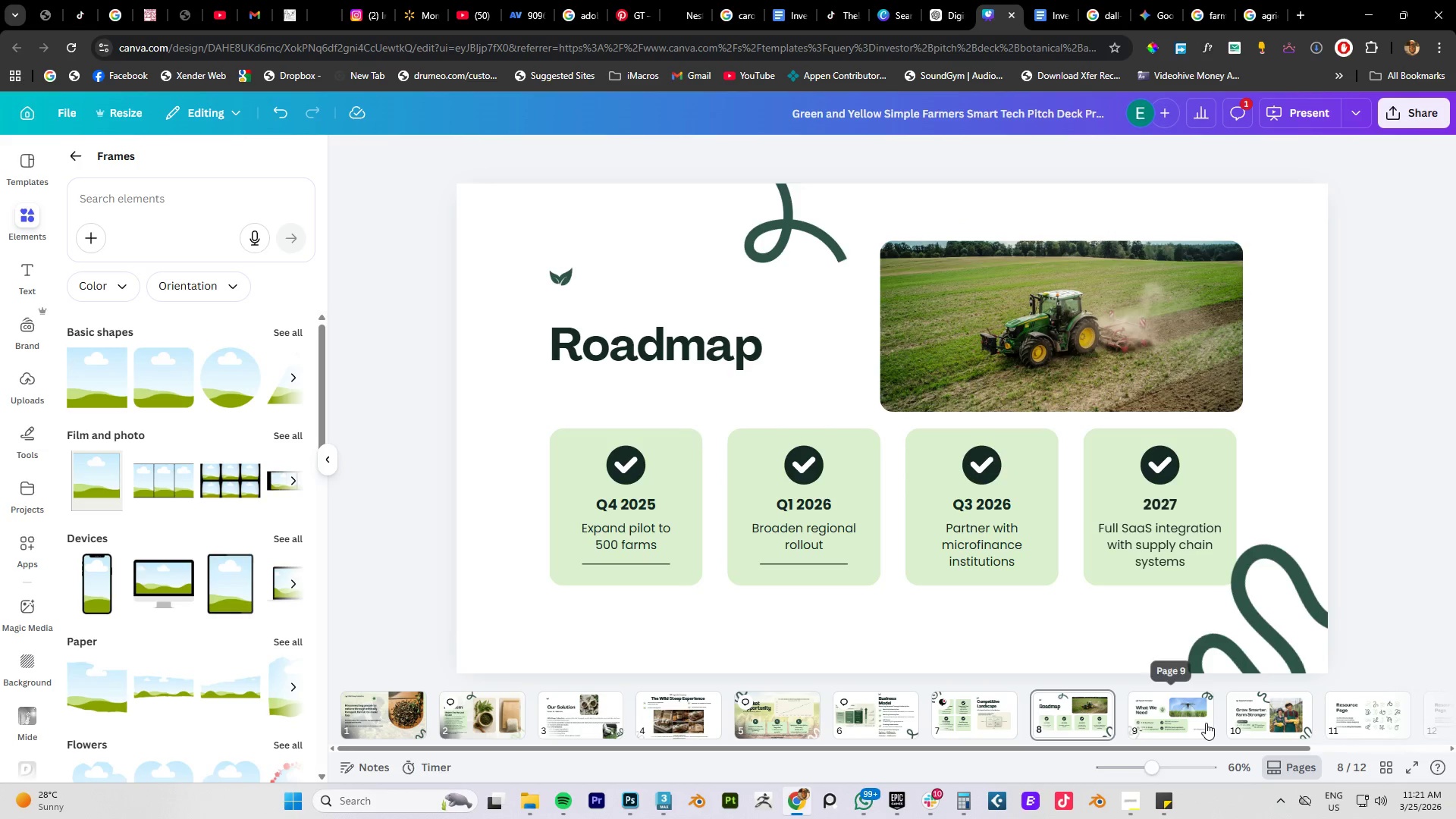 
left_click([1043, 20])
 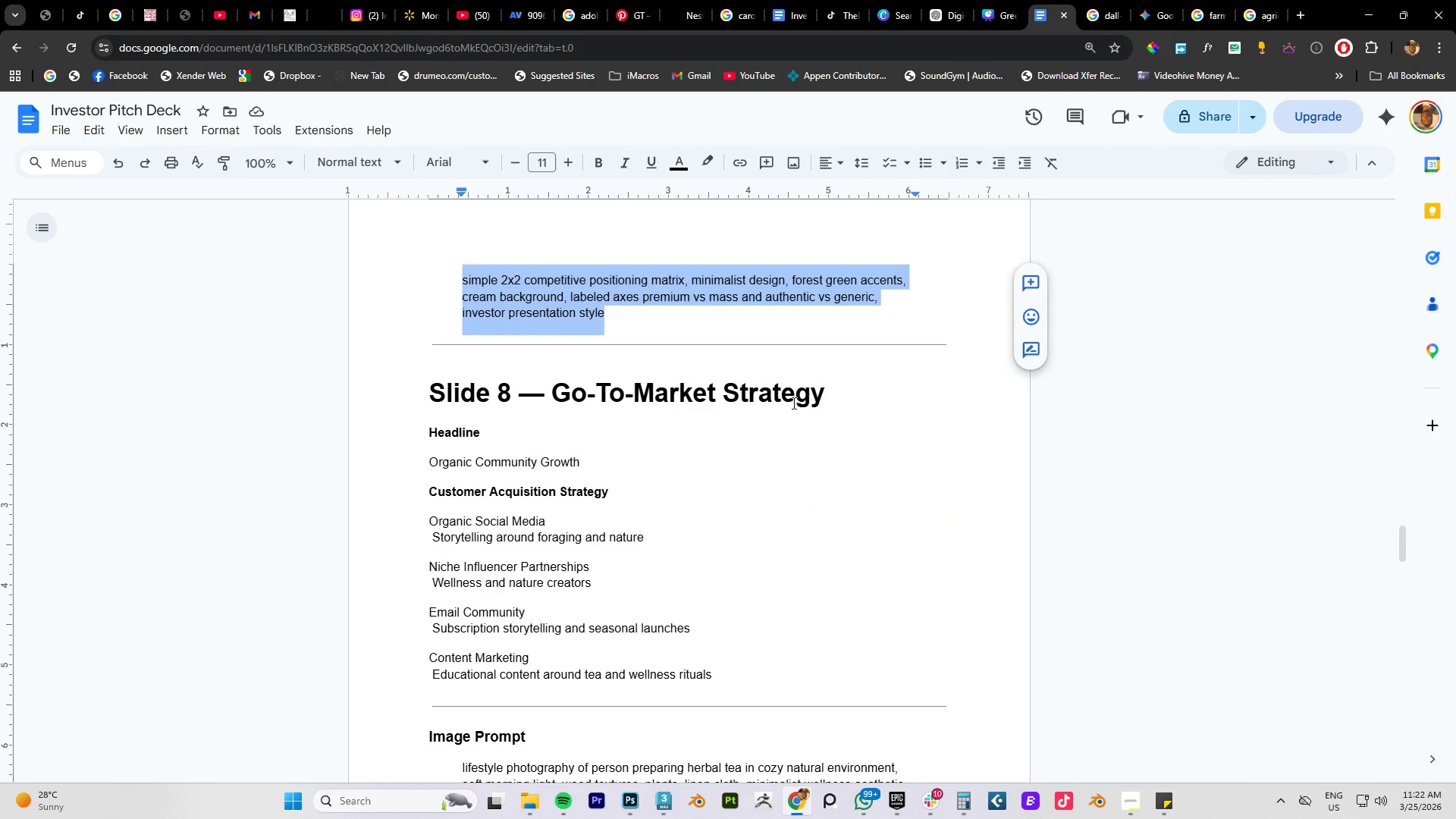 
left_click_drag(start_coordinate=[825, 390], to_coordinate=[549, 390])
 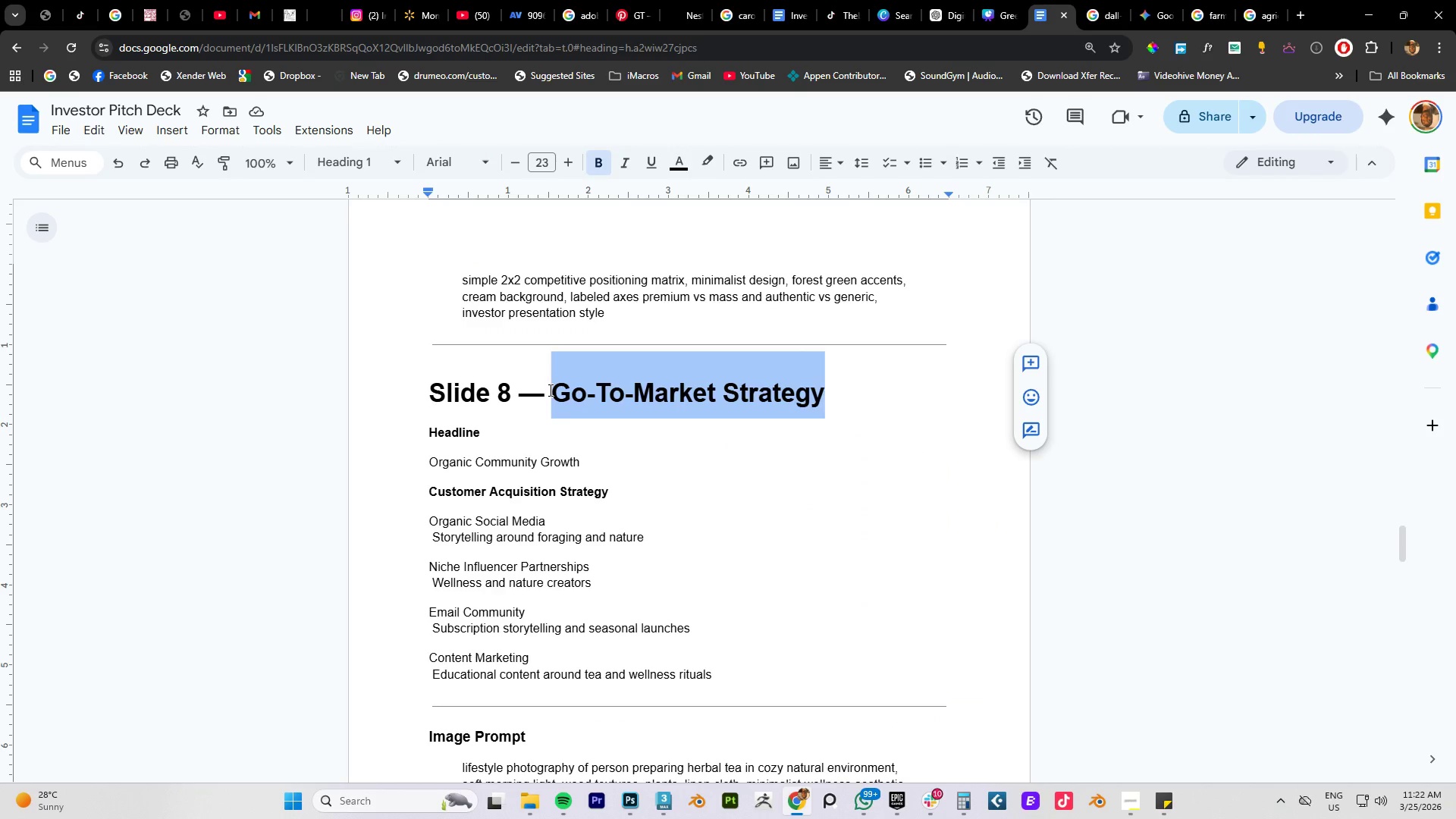 
key(Control+C)
 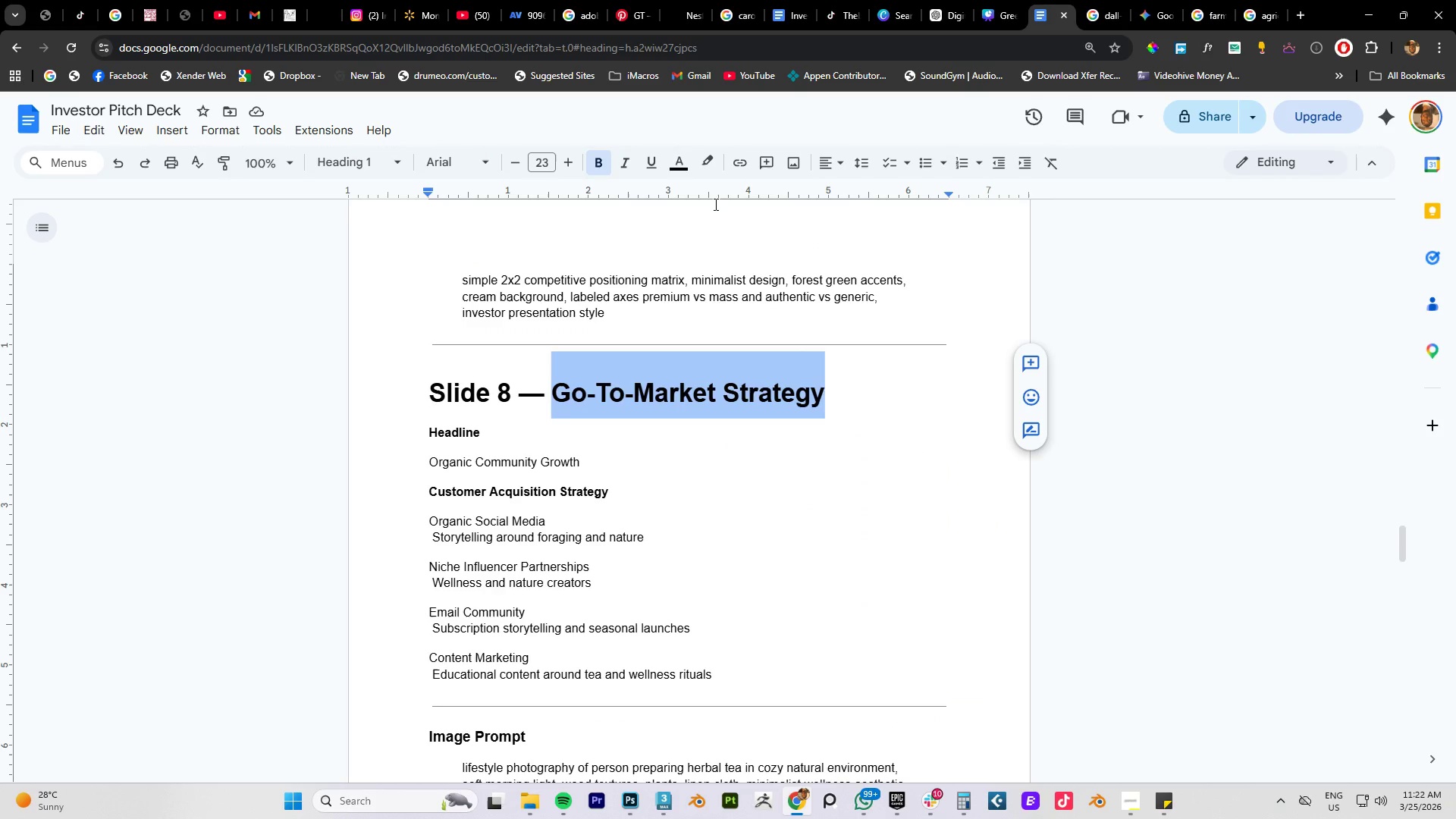 
key(Control+C)
 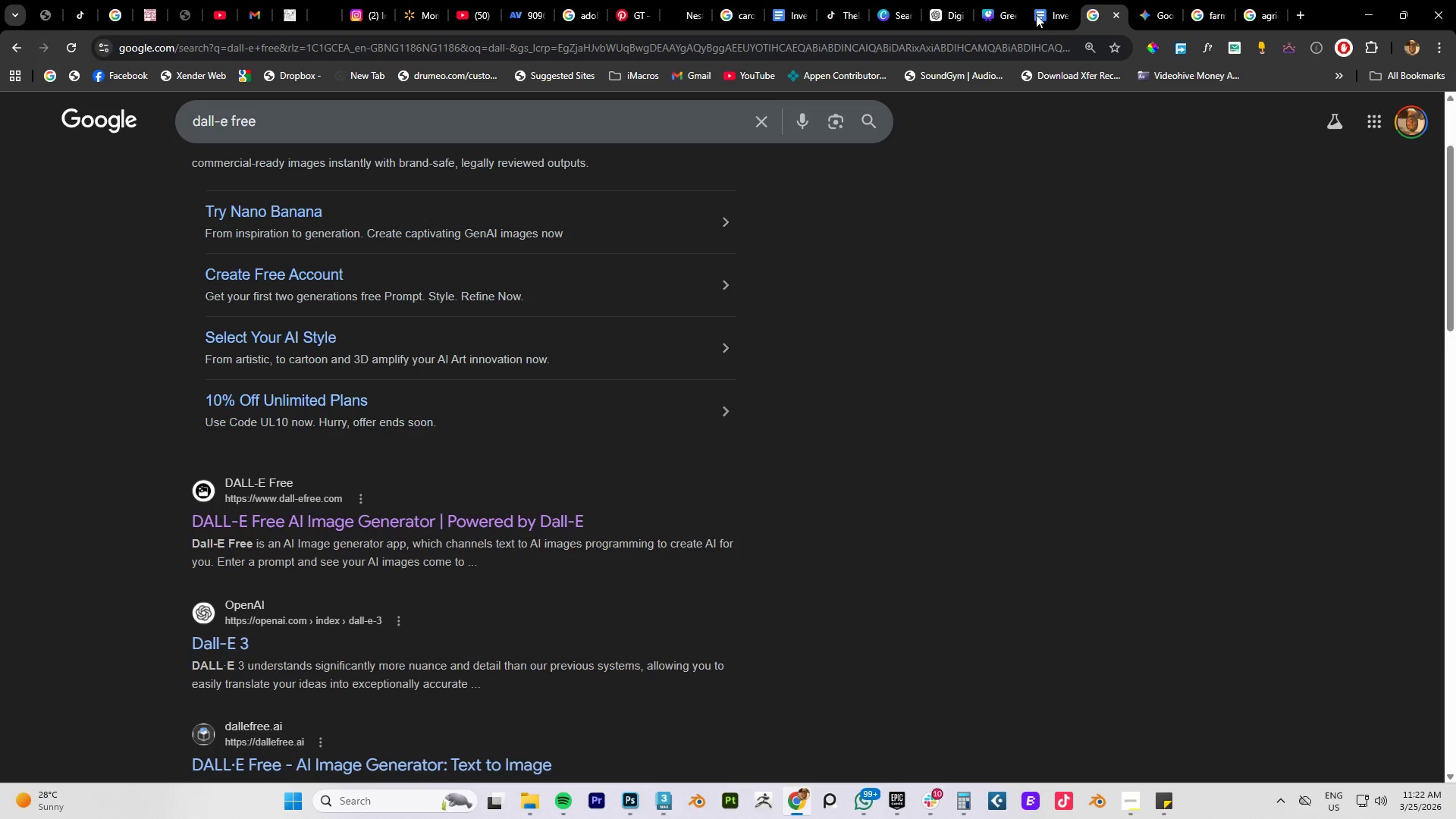 
double_click([983, 14])
 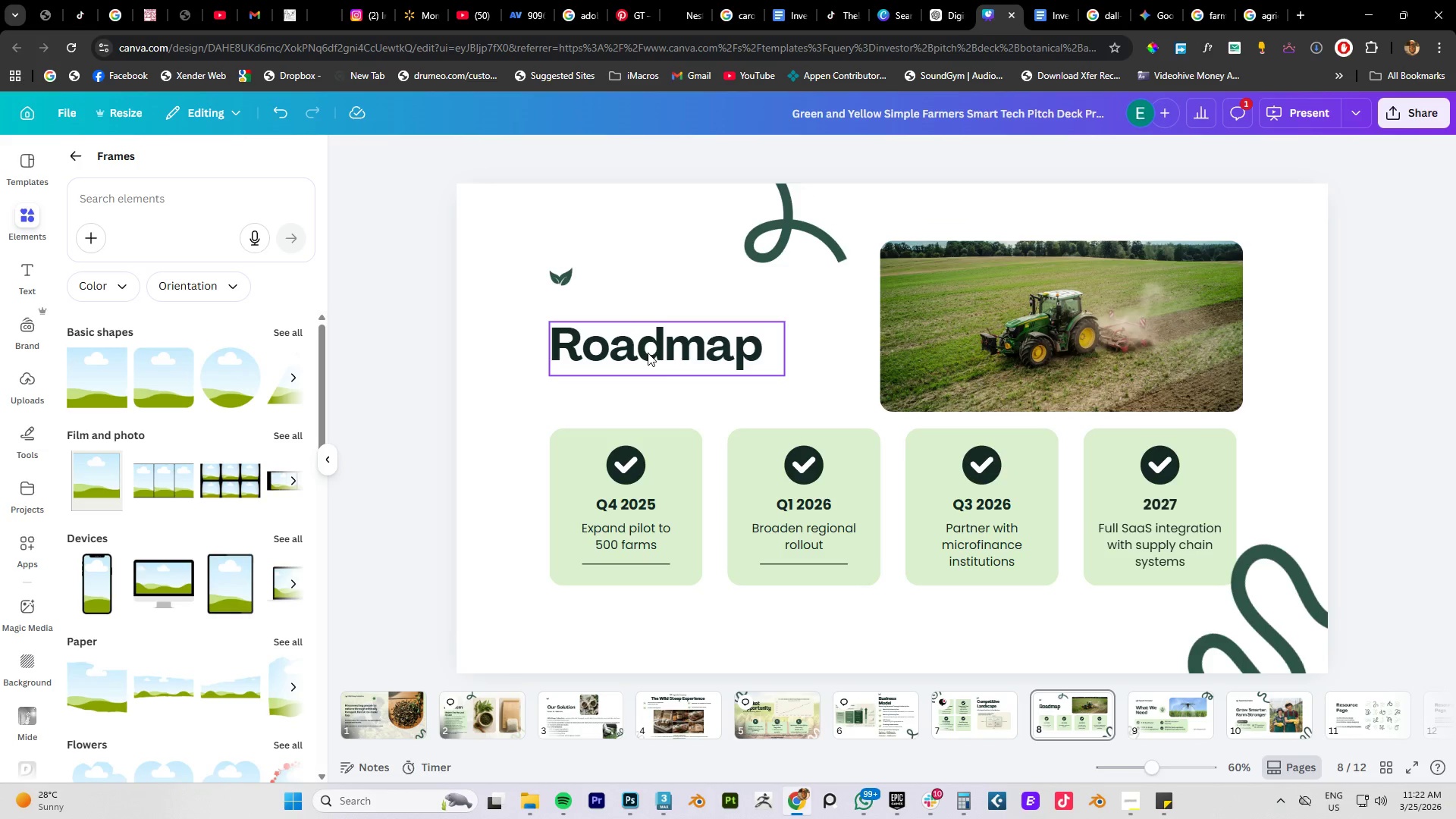 
double_click([647, 353])
 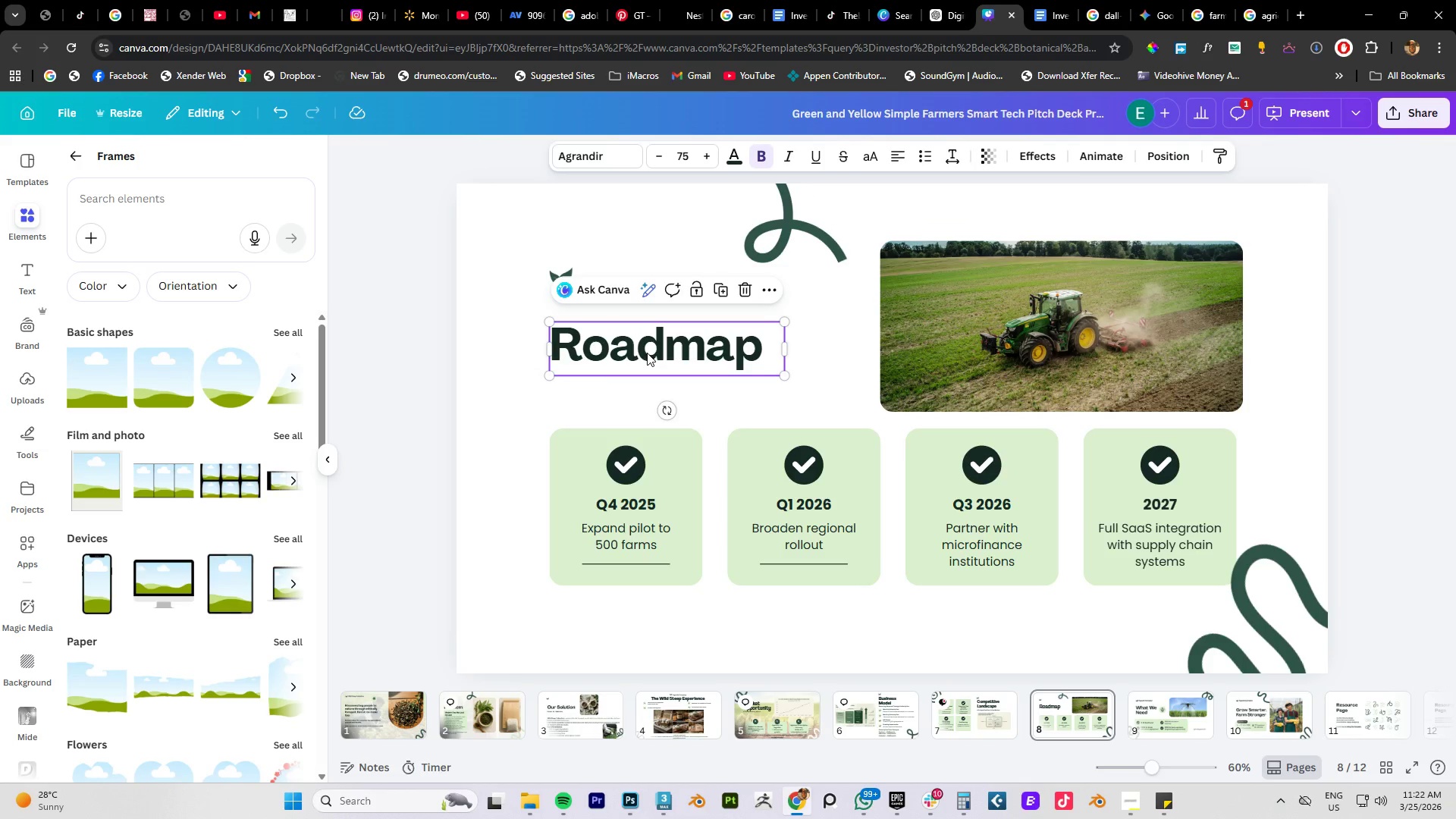 
key(Control+V)
 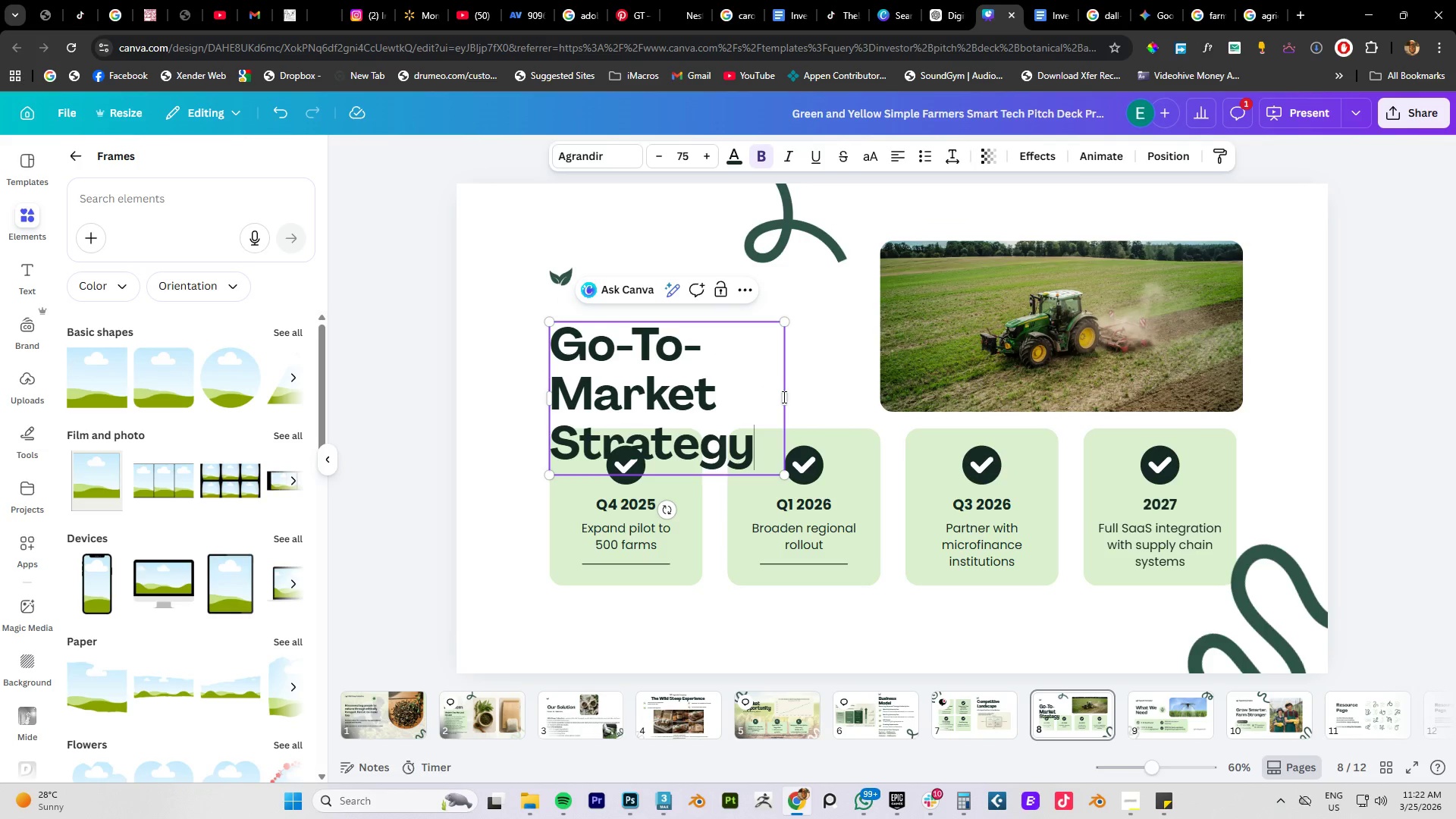 
left_click_drag(start_coordinate=[786, 398], to_coordinate=[874, 387])
 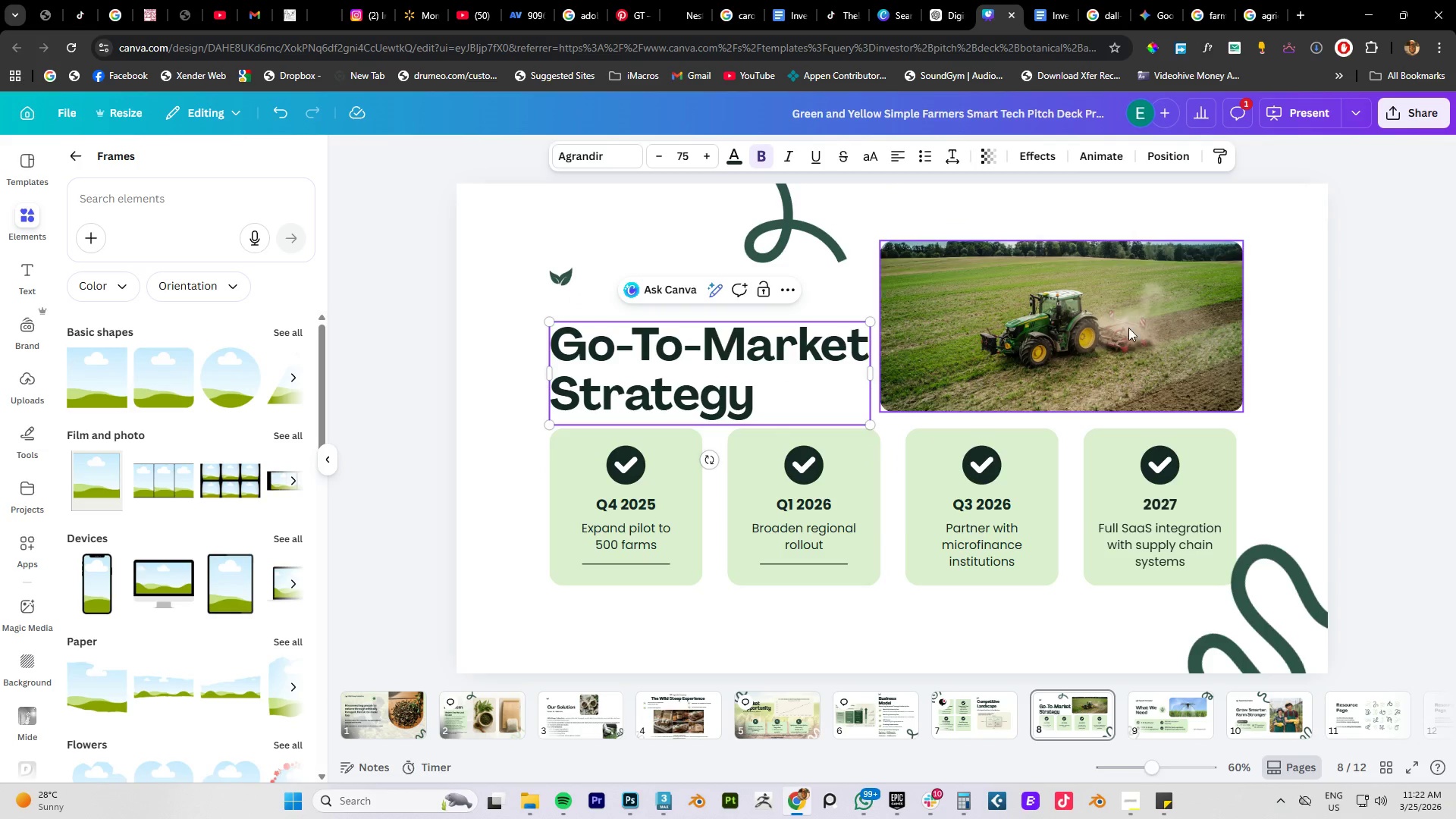 
left_click([1302, 312])
 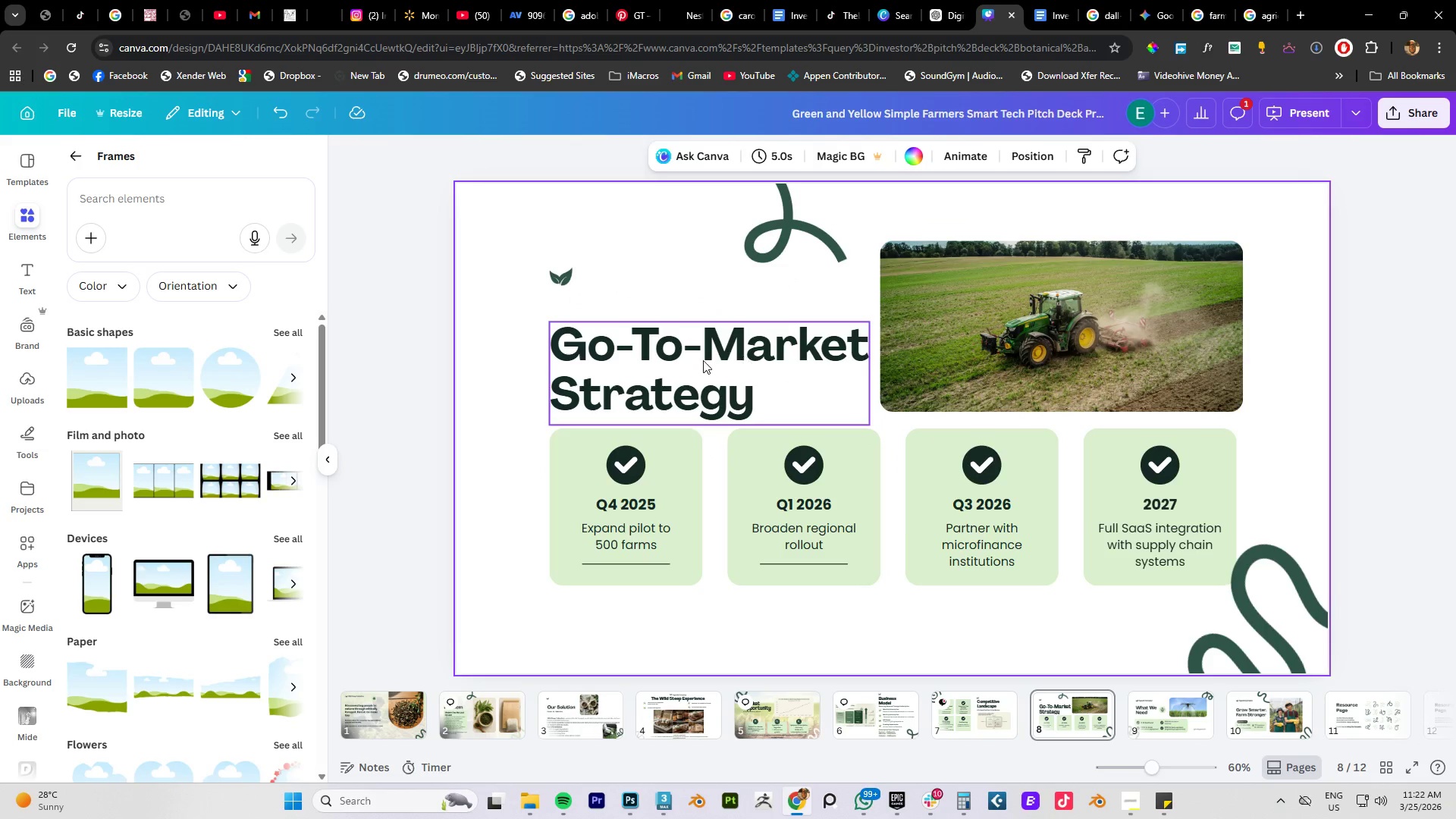 
left_click_drag(start_coordinate=[700, 360], to_coordinate=[700, 337])
 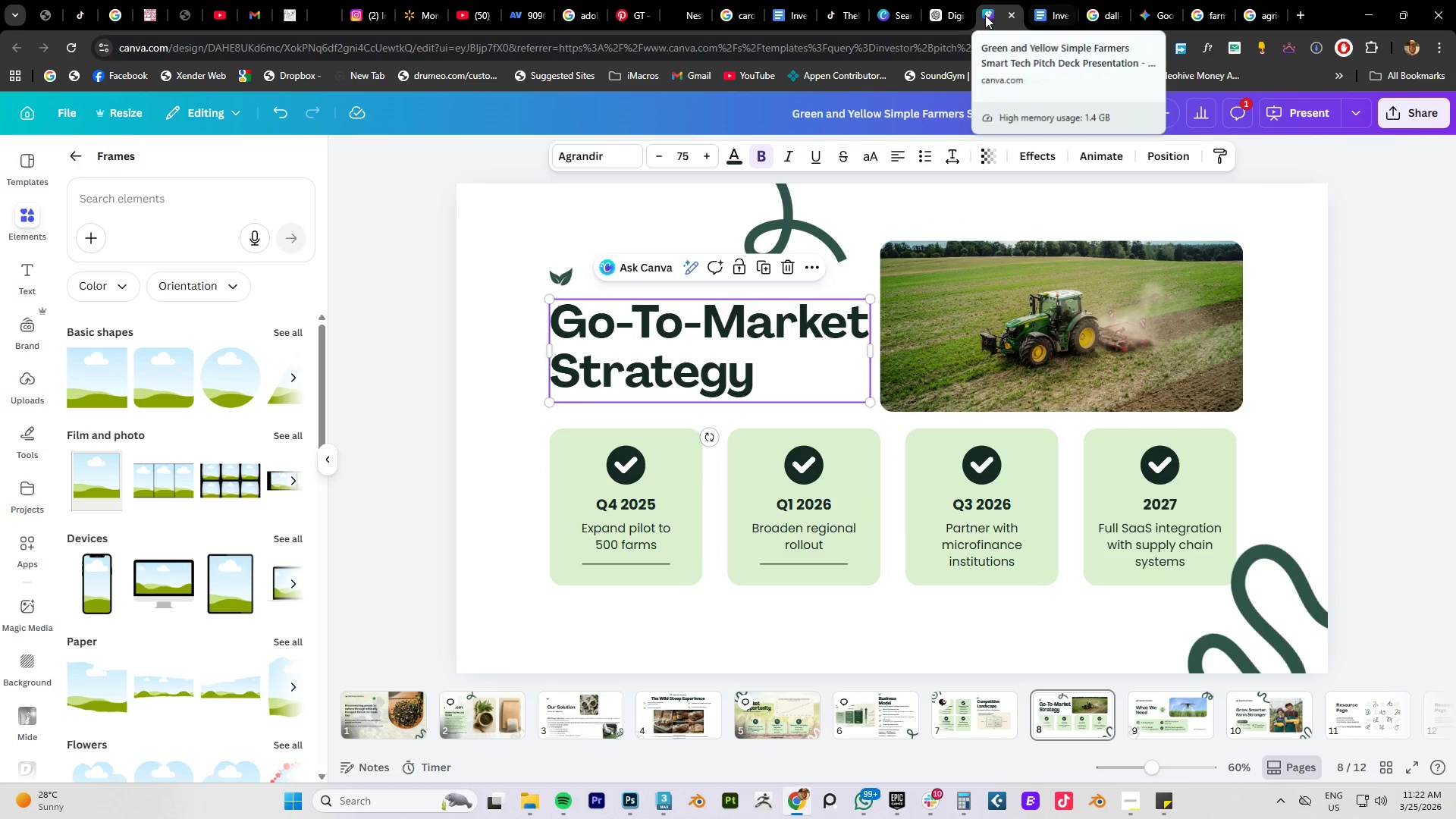 
left_click([1044, 15])
 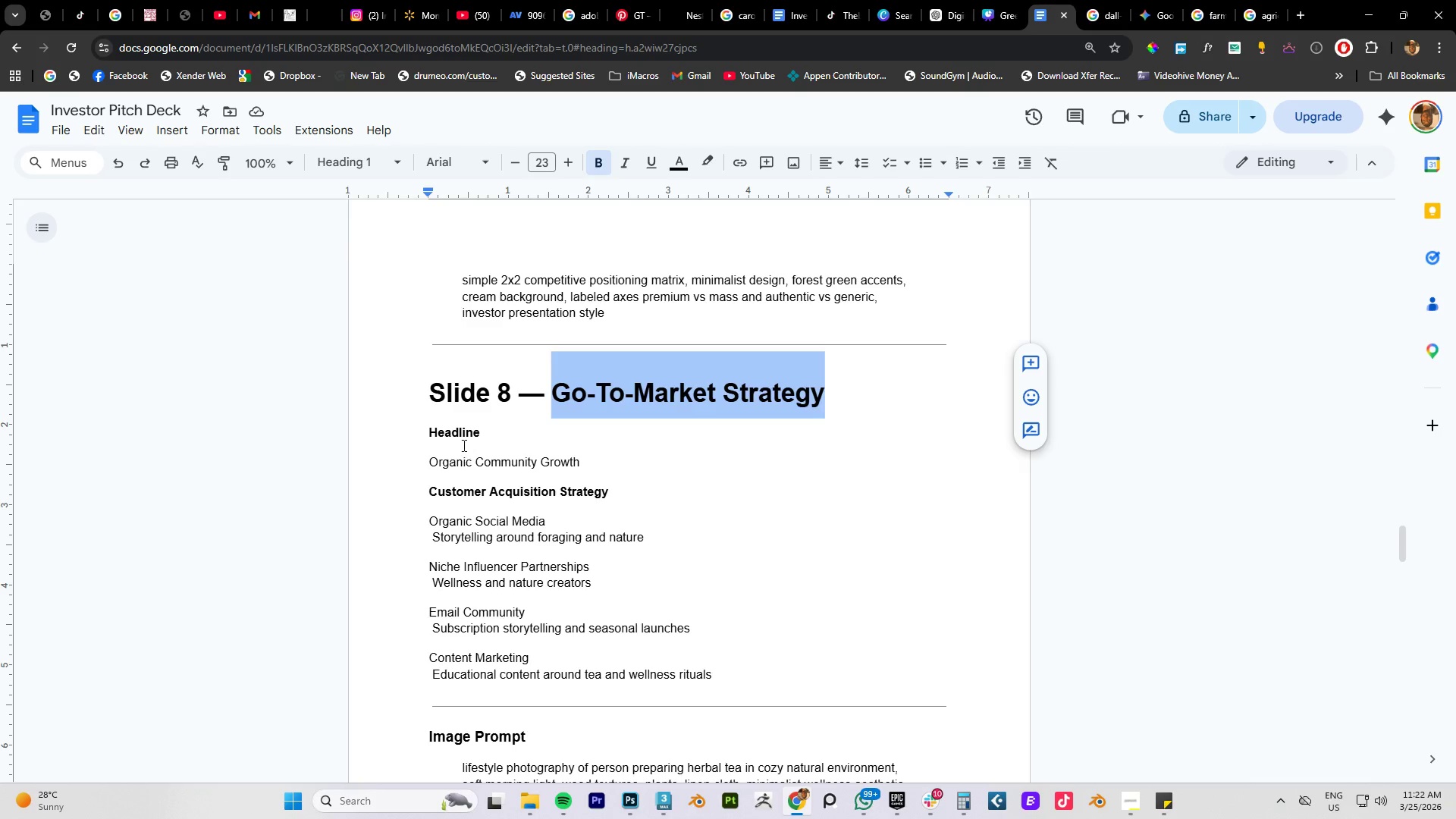 
left_click_drag(start_coordinate=[593, 463], to_coordinate=[491, 463])
 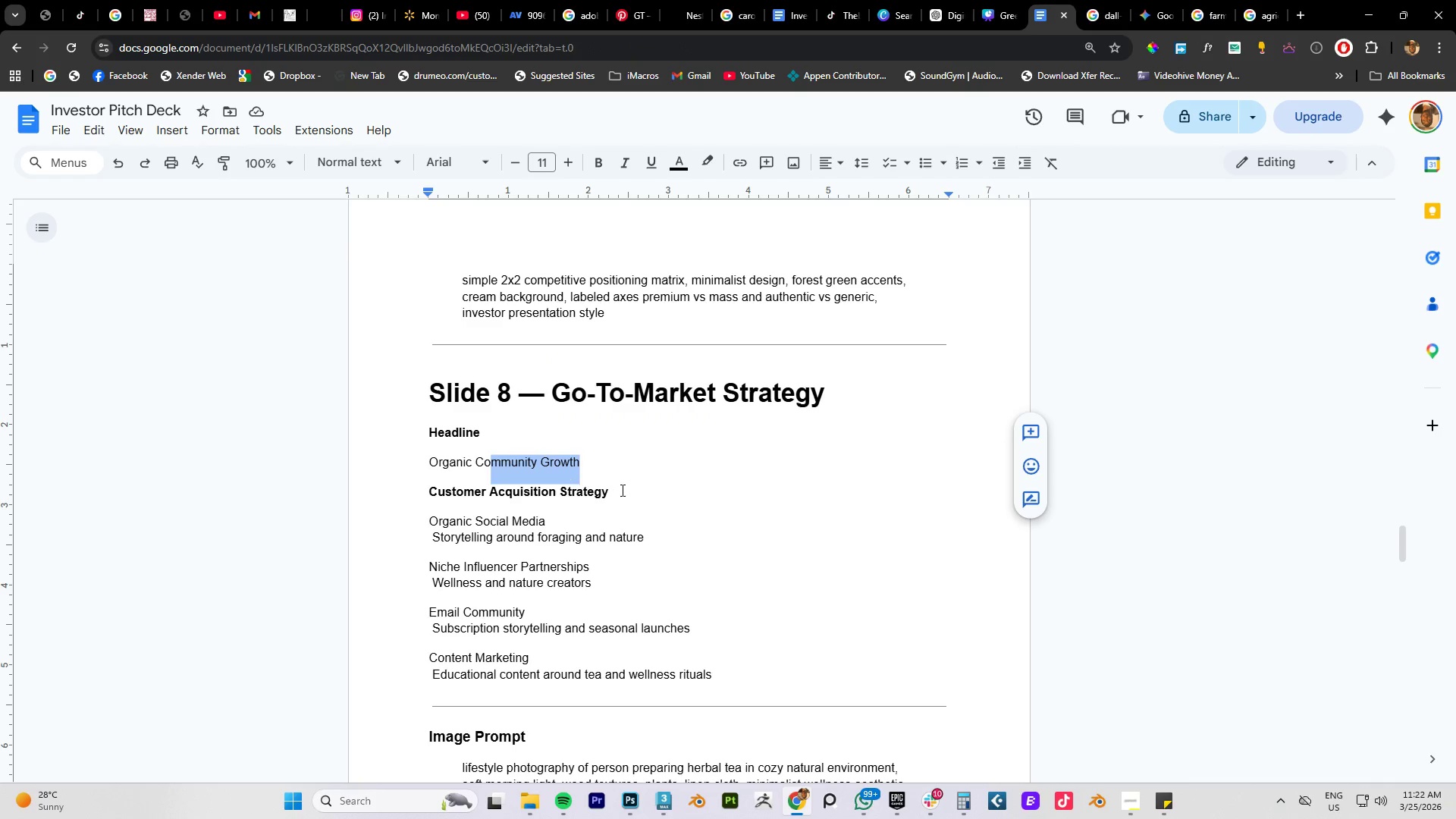 
left_click([621, 490])
 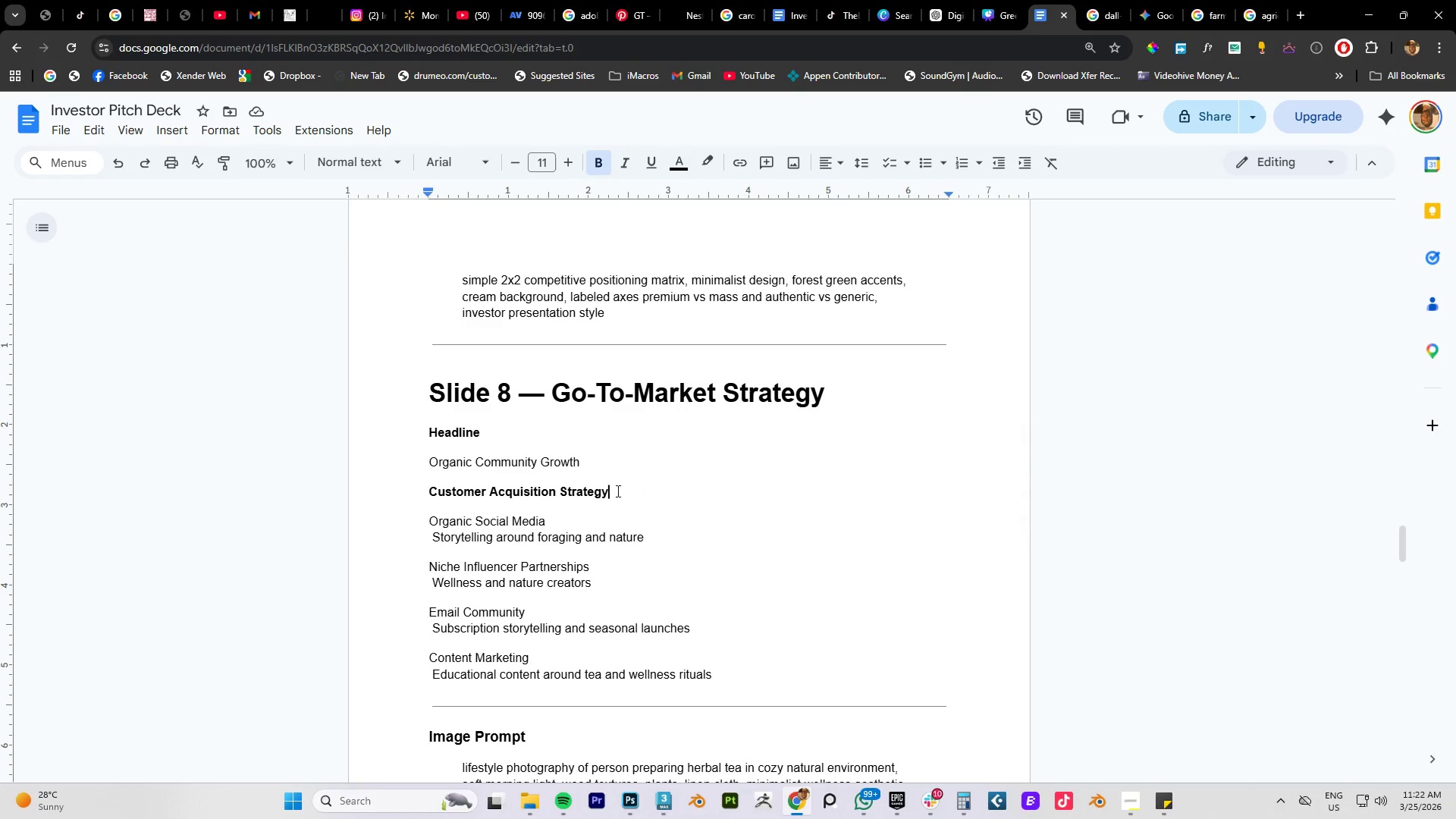 
left_click_drag(start_coordinate=[620, 491], to_coordinate=[459, 491])
 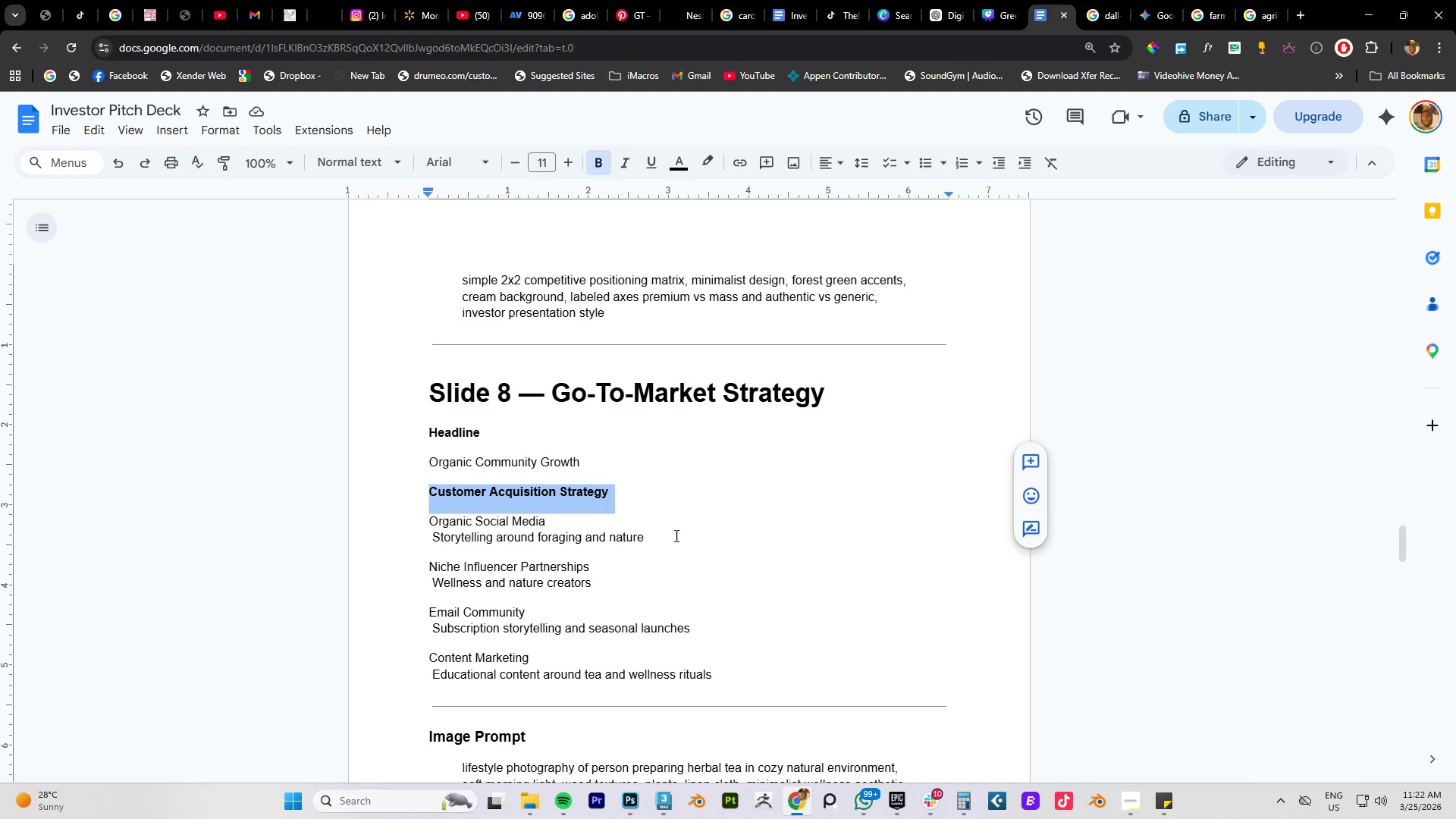 
left_click_drag(start_coordinate=[664, 535], to_coordinate=[429, 527])
 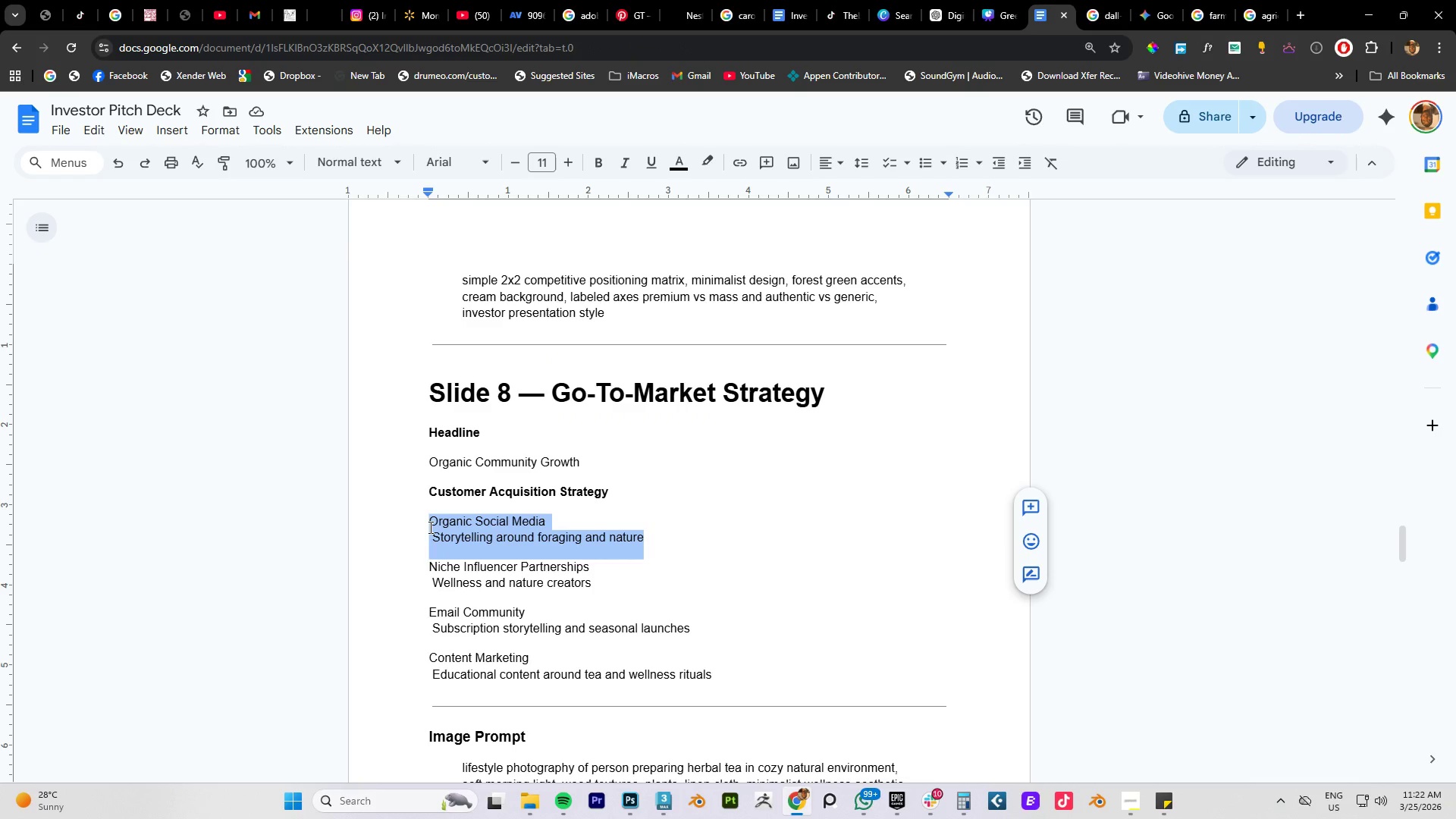 
key(Control+C)
 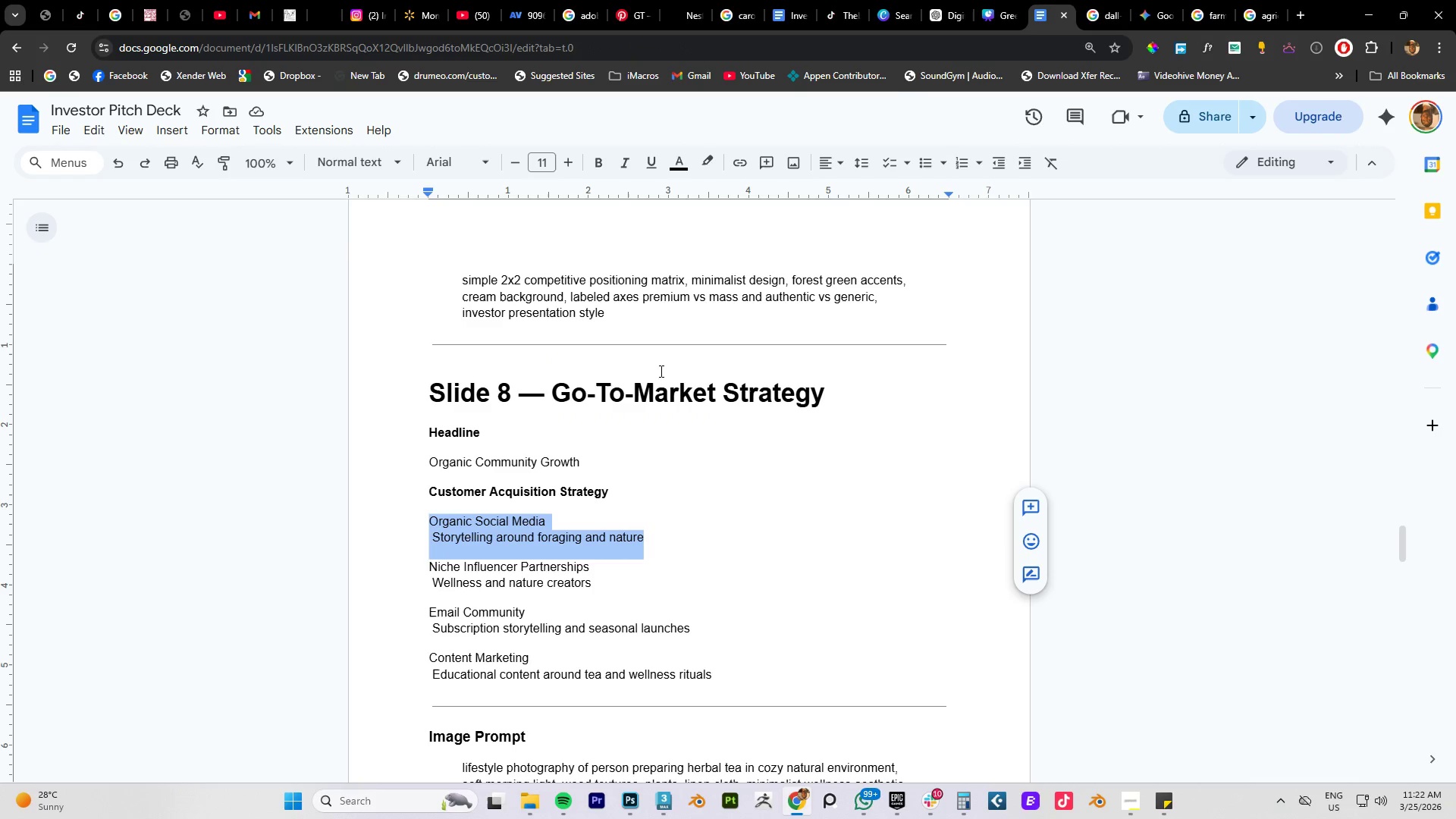 
key(Control+C)
 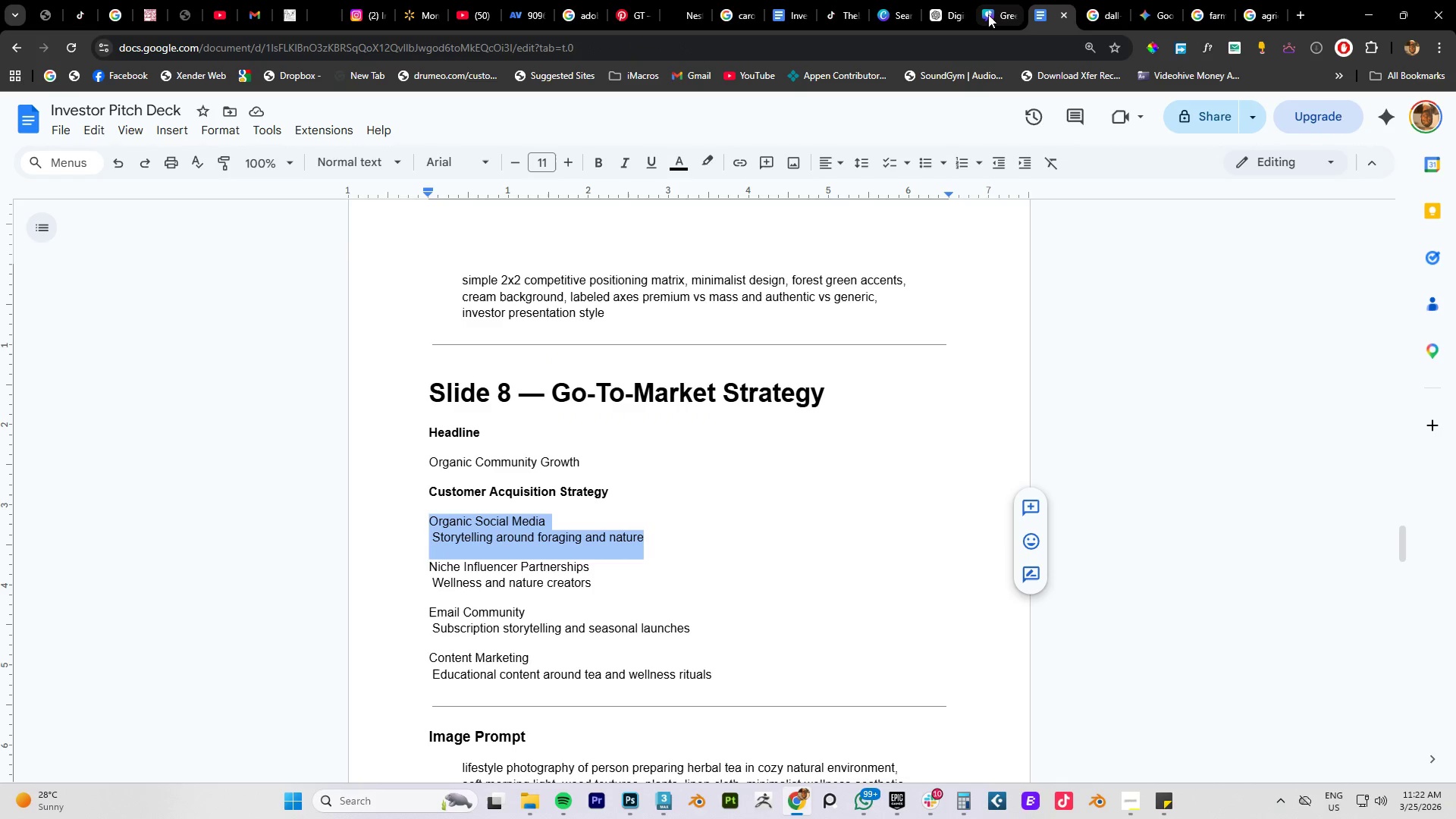 
left_click([995, 15])
 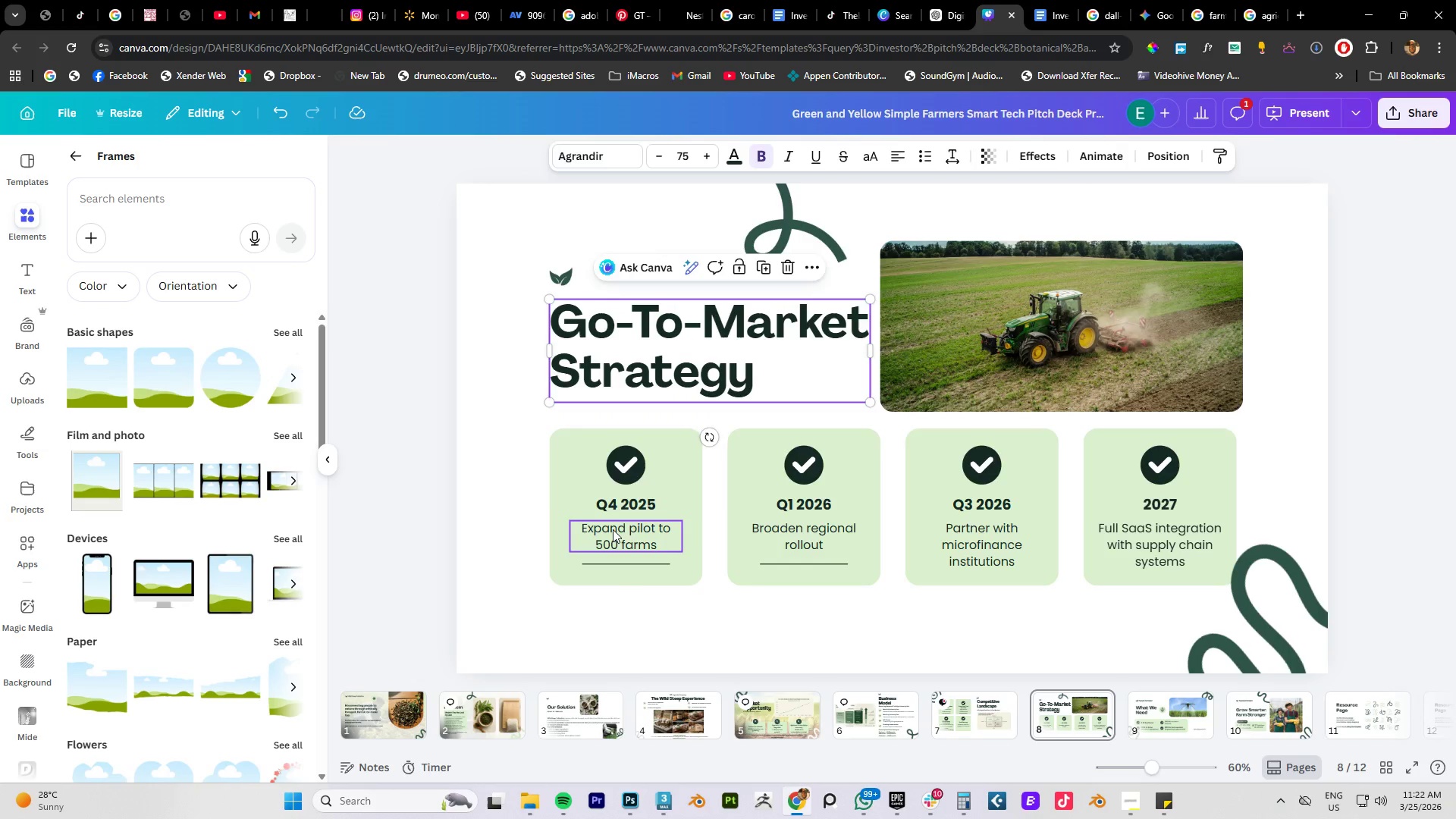 
double_click([613, 529])
 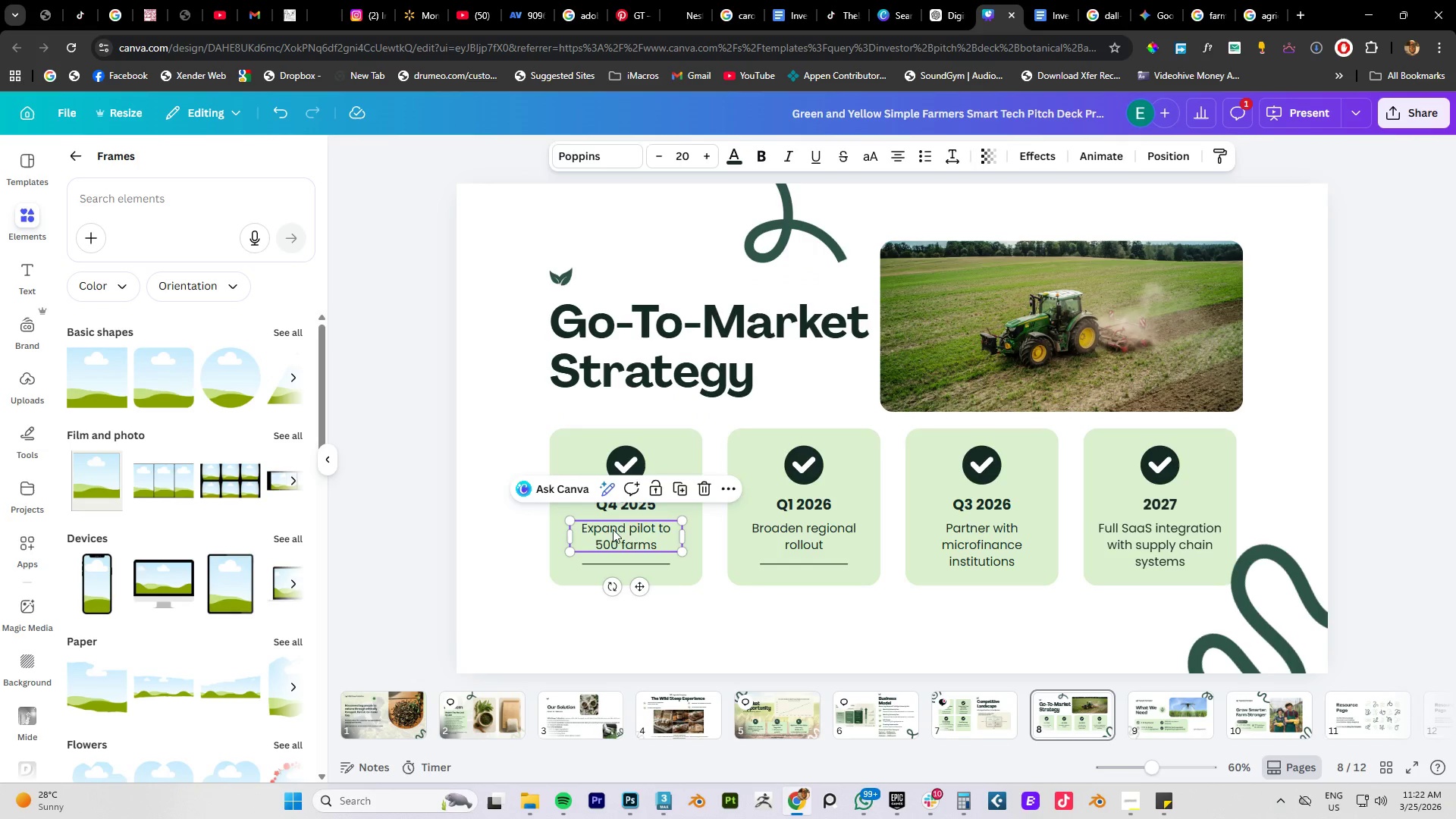 
triple_click([613, 529])
 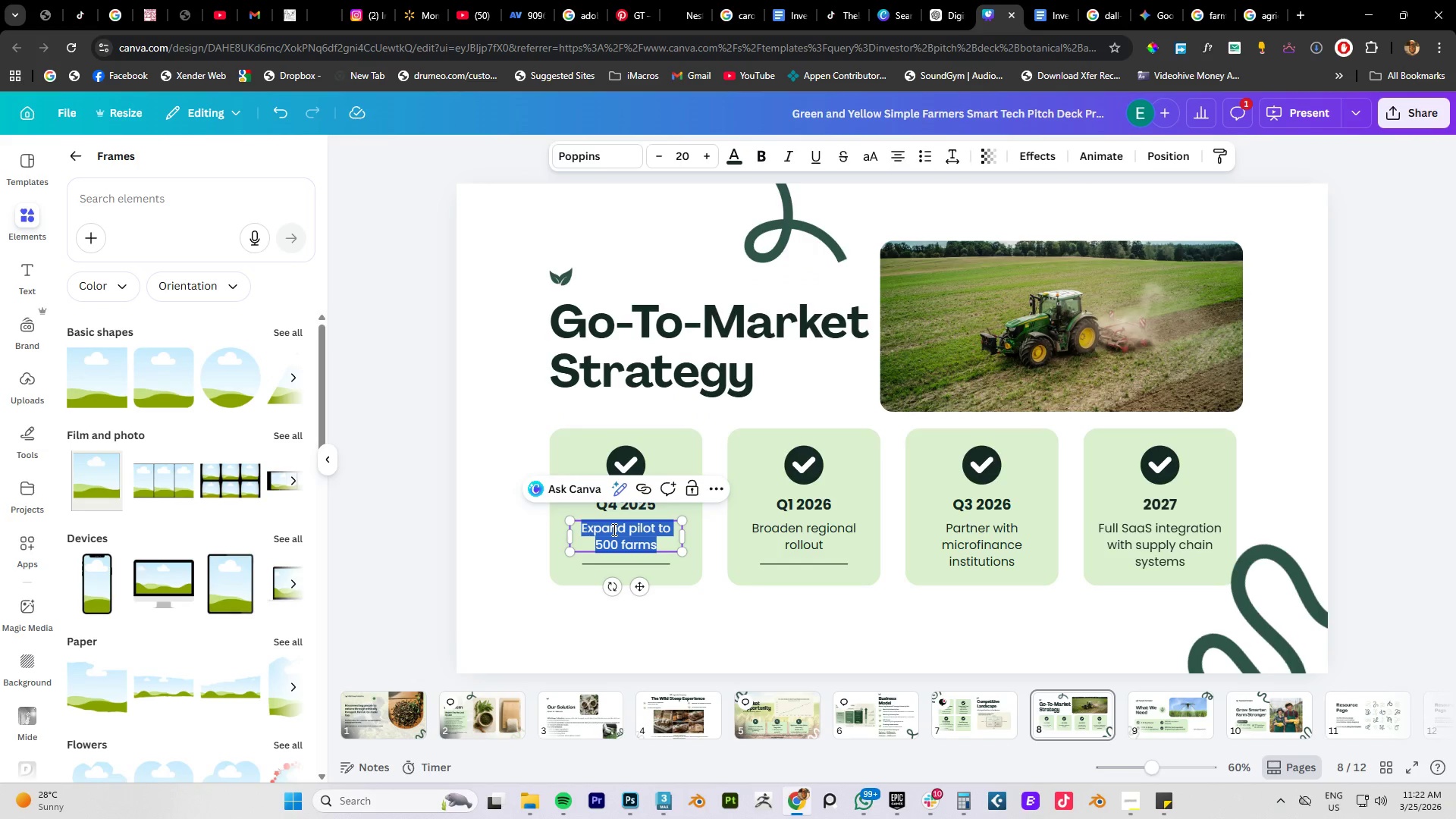 
key(Control+V)
 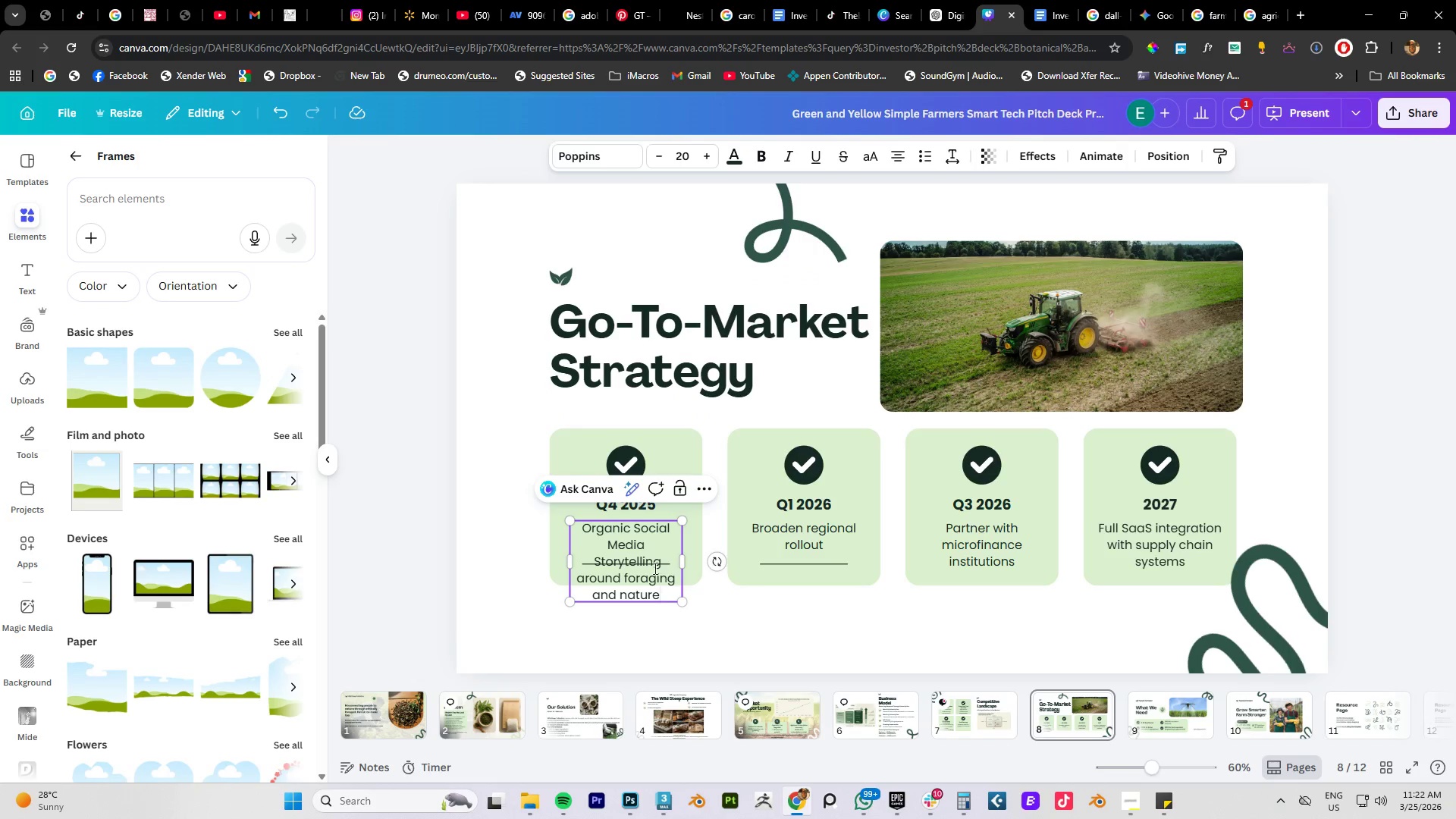 
left_click([695, 648])
 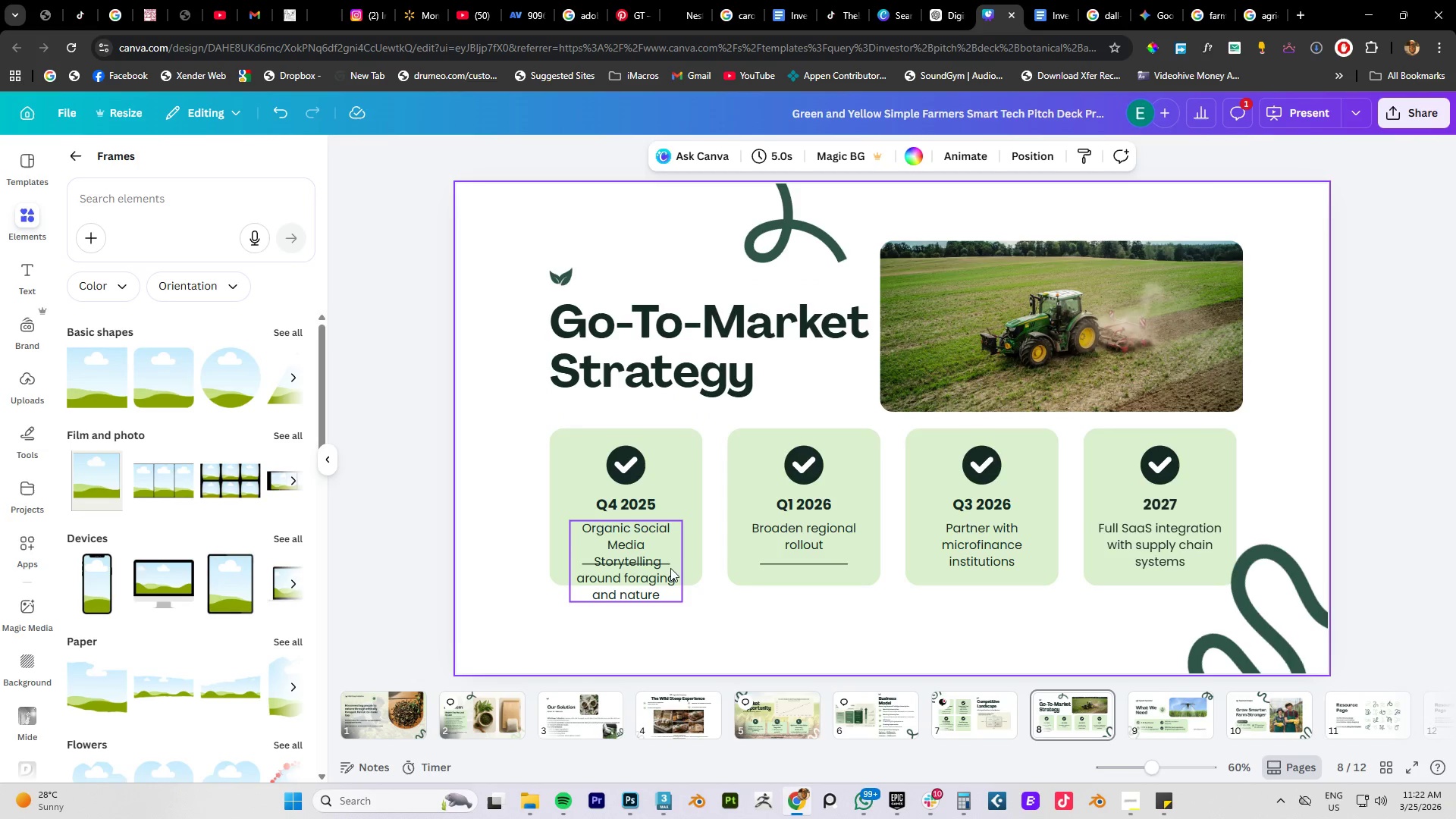 
left_click([671, 563])
 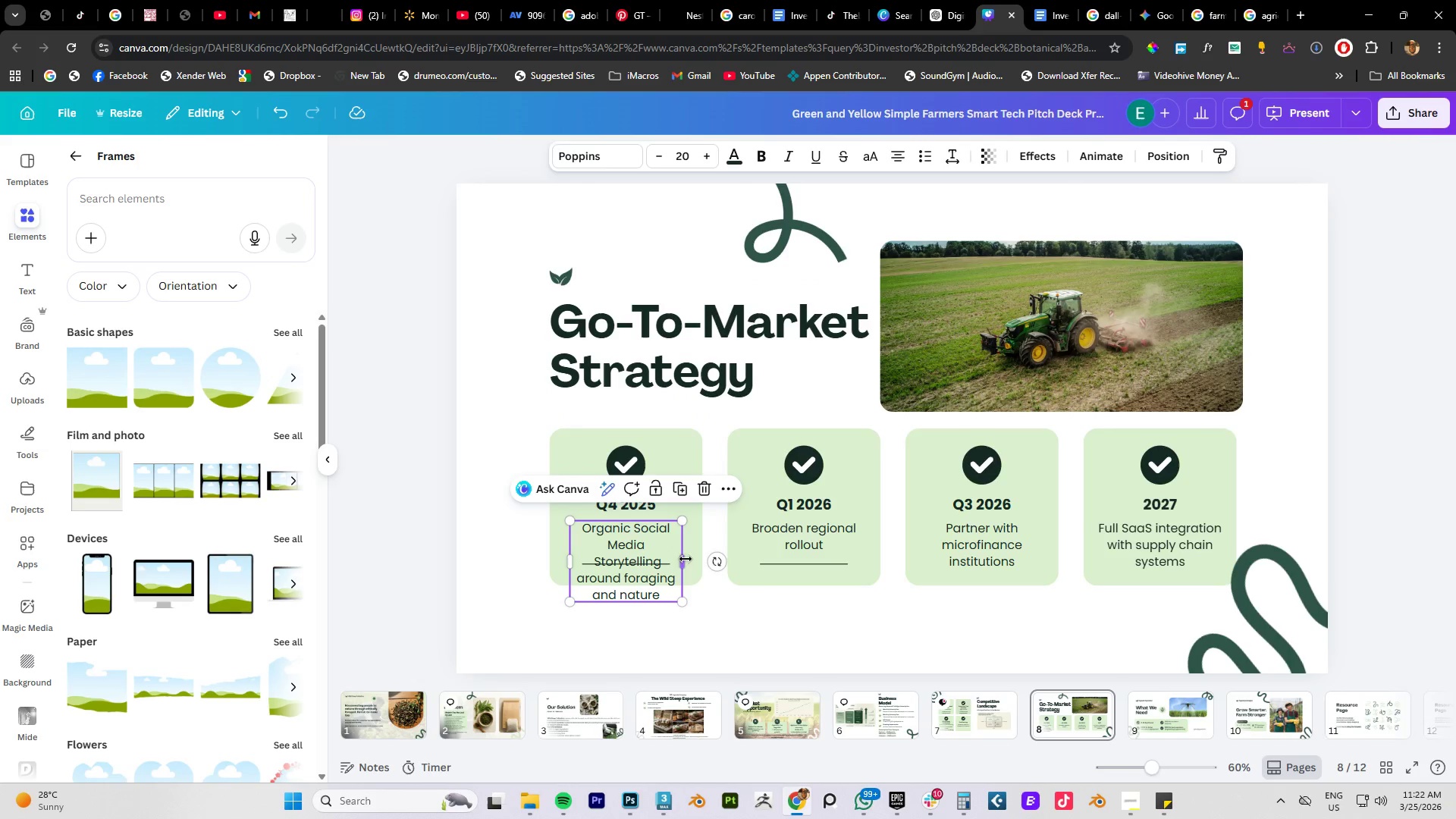 
left_click_drag(start_coordinate=[686, 561], to_coordinate=[727, 557])
 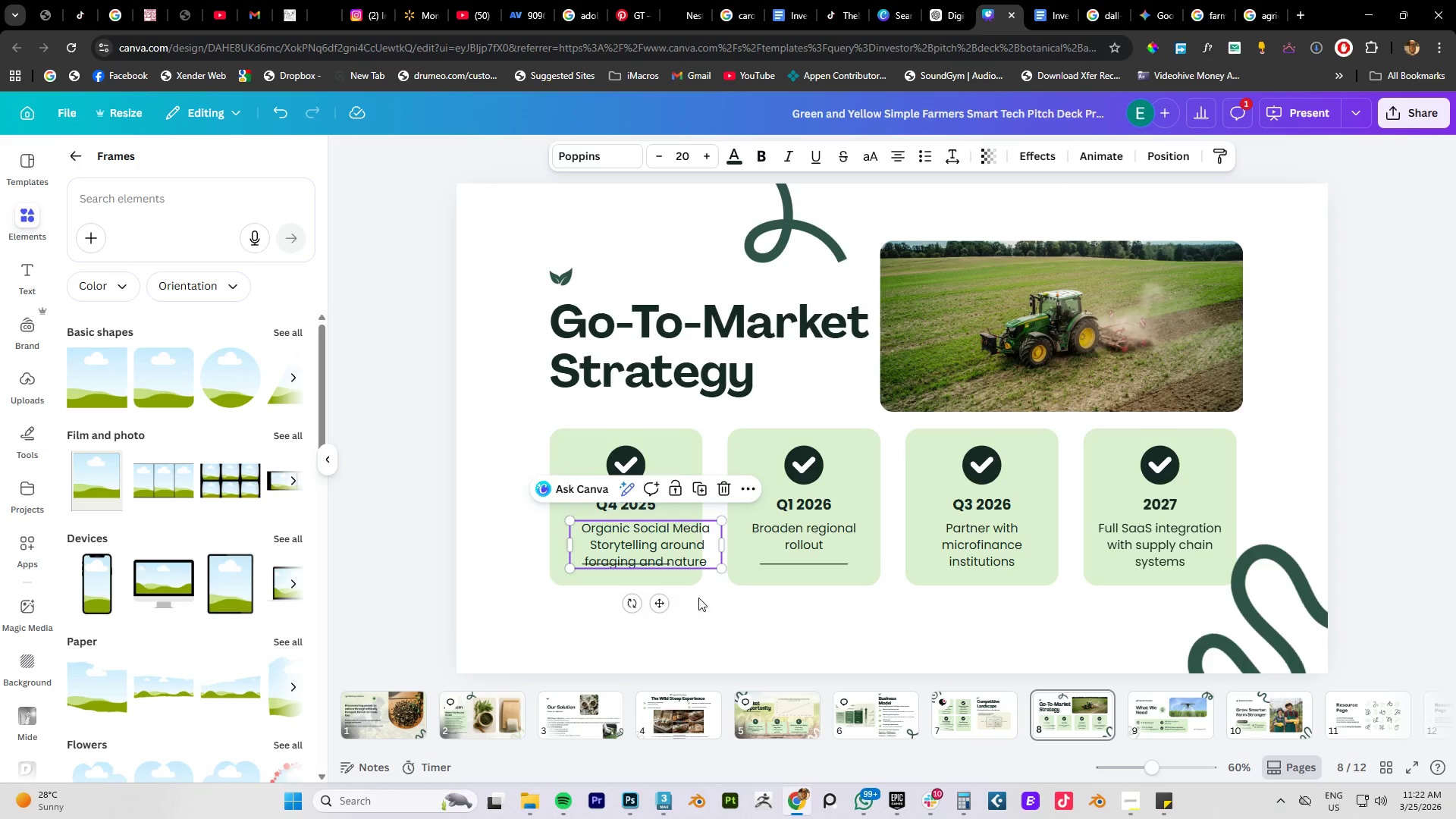 
left_click([698, 598])
 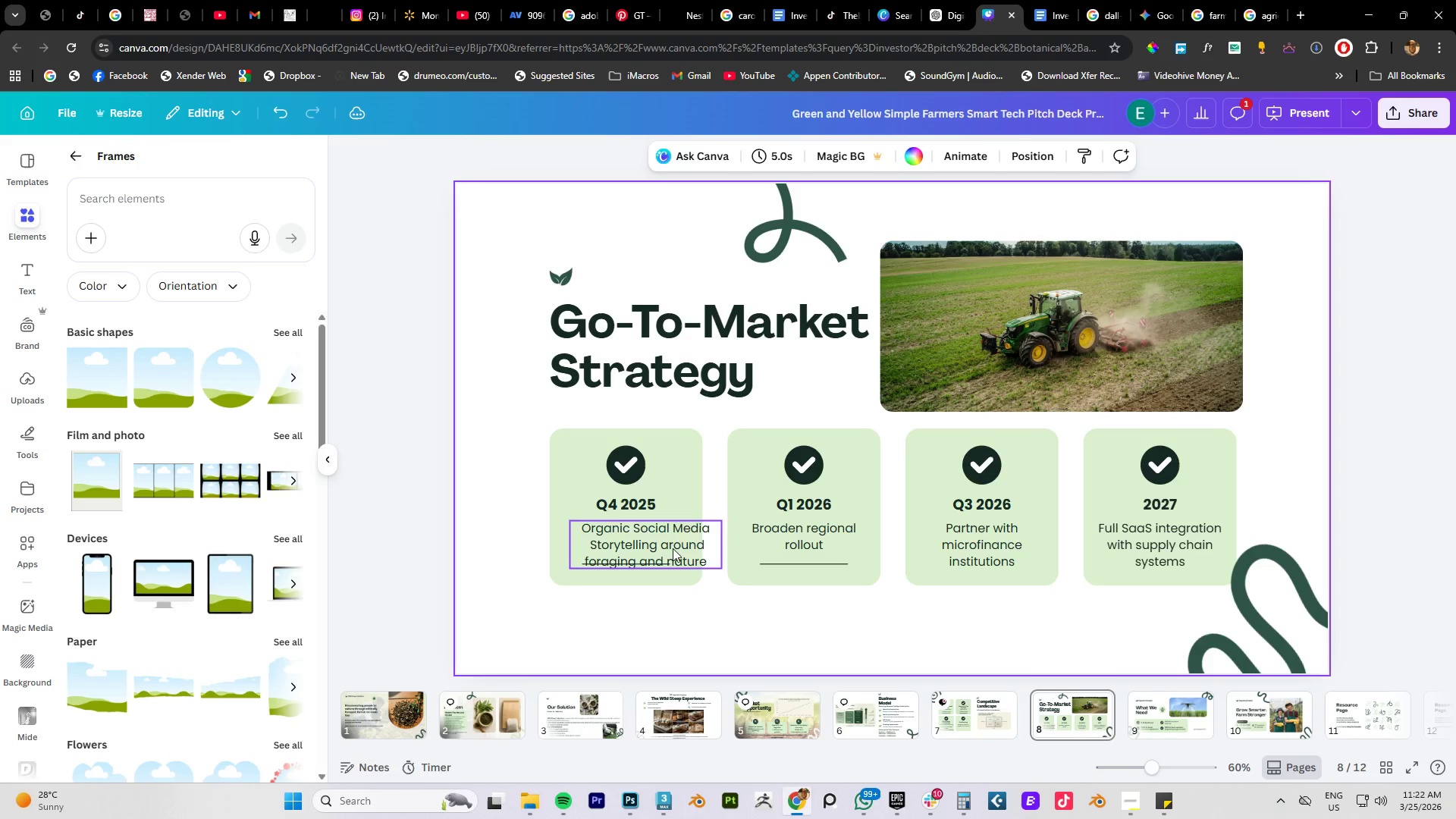 
left_click_drag(start_coordinate=[671, 543], to_coordinate=[651, 533])
 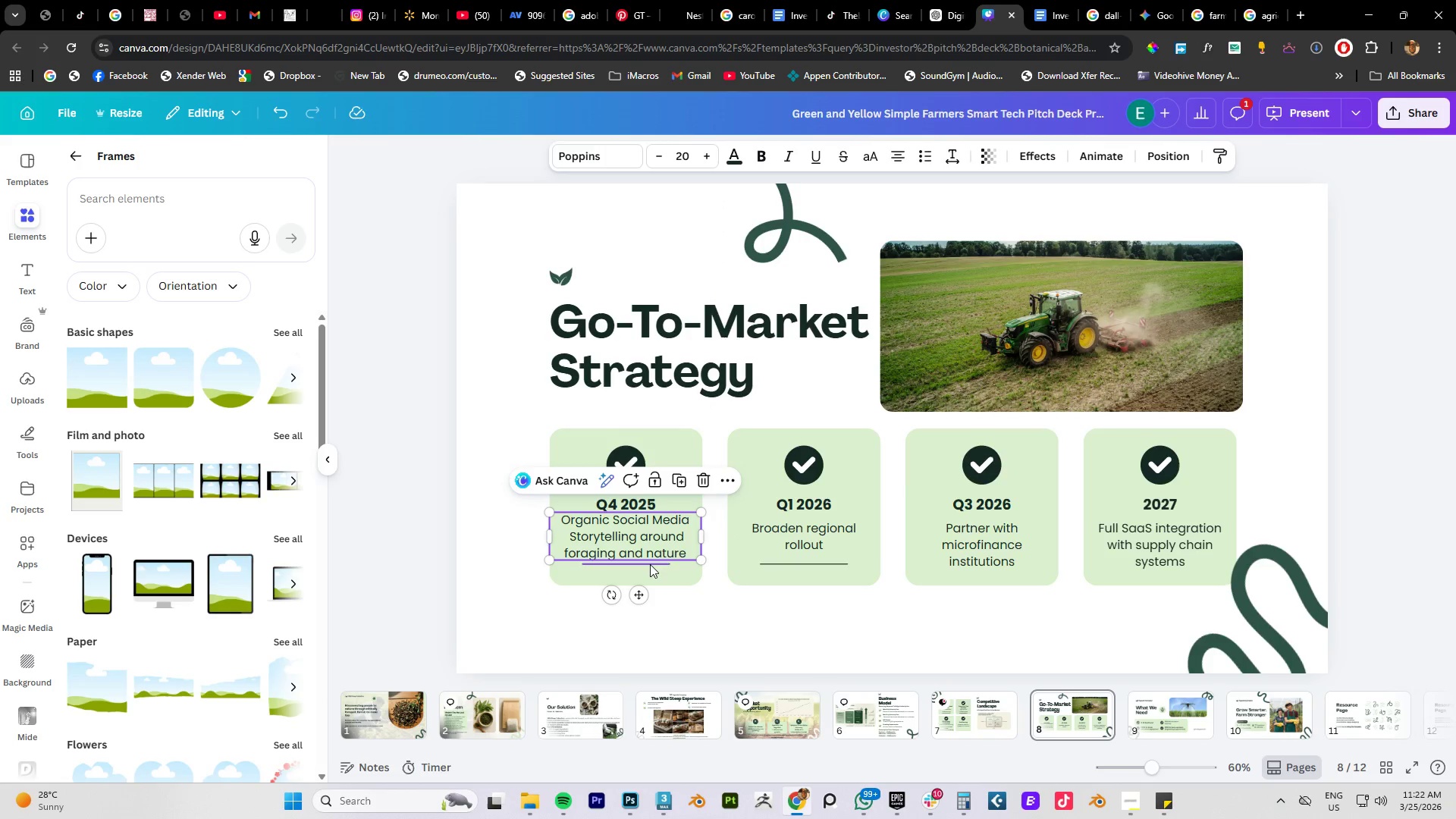 
left_click([650, 564])
 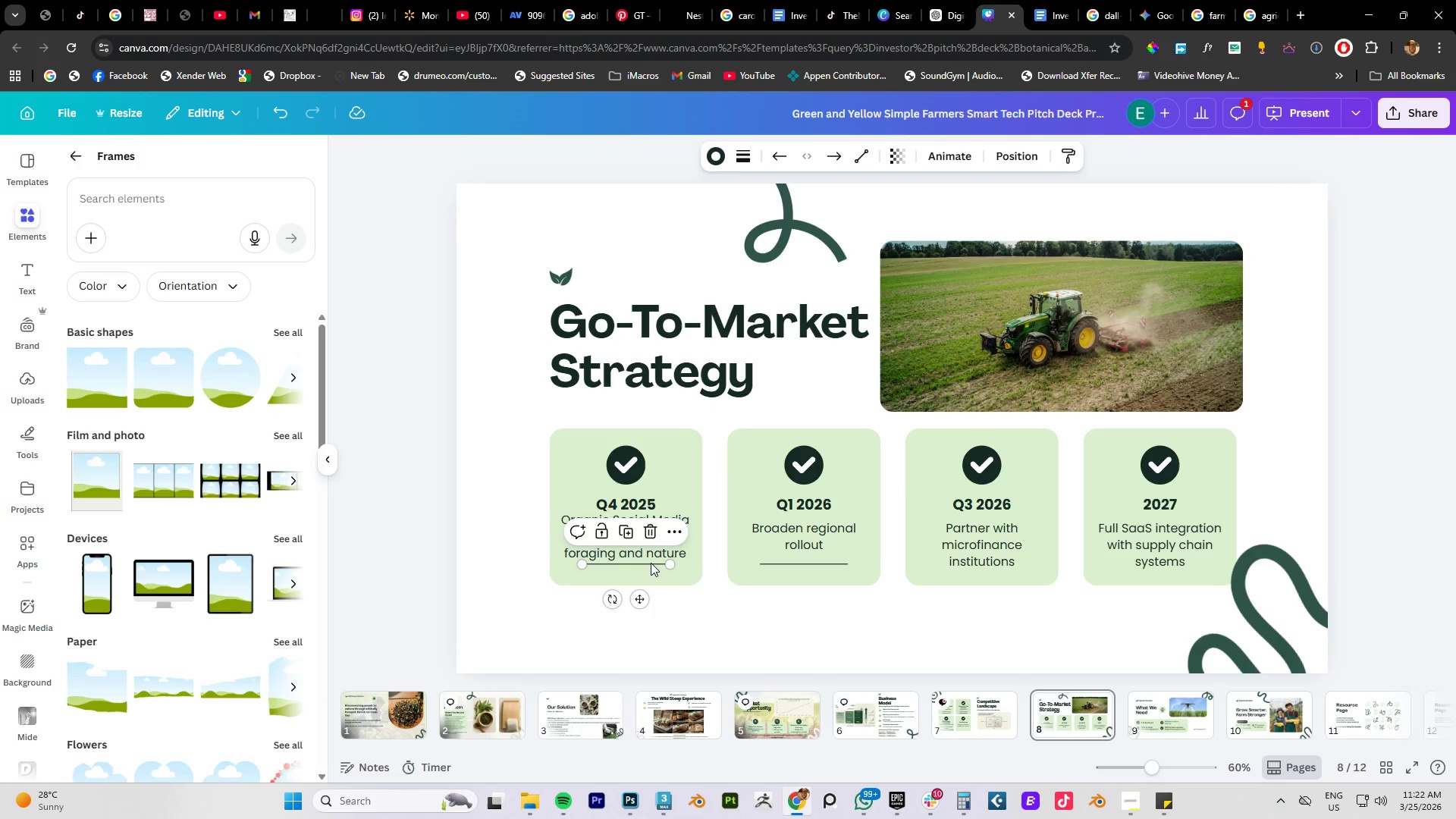 
key(Delete)
 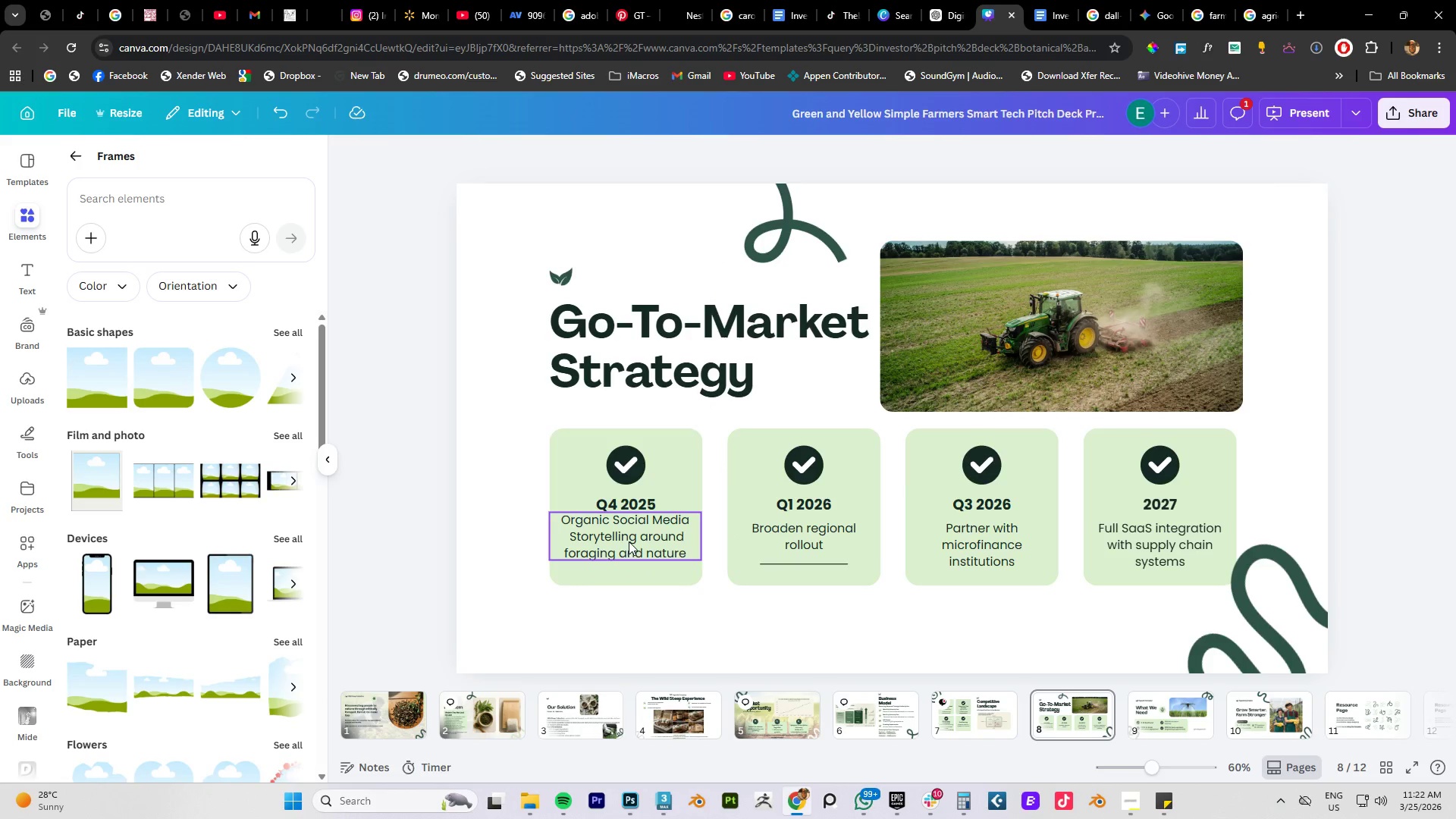 
left_click_drag(start_coordinate=[629, 540], to_coordinate=[632, 550])
 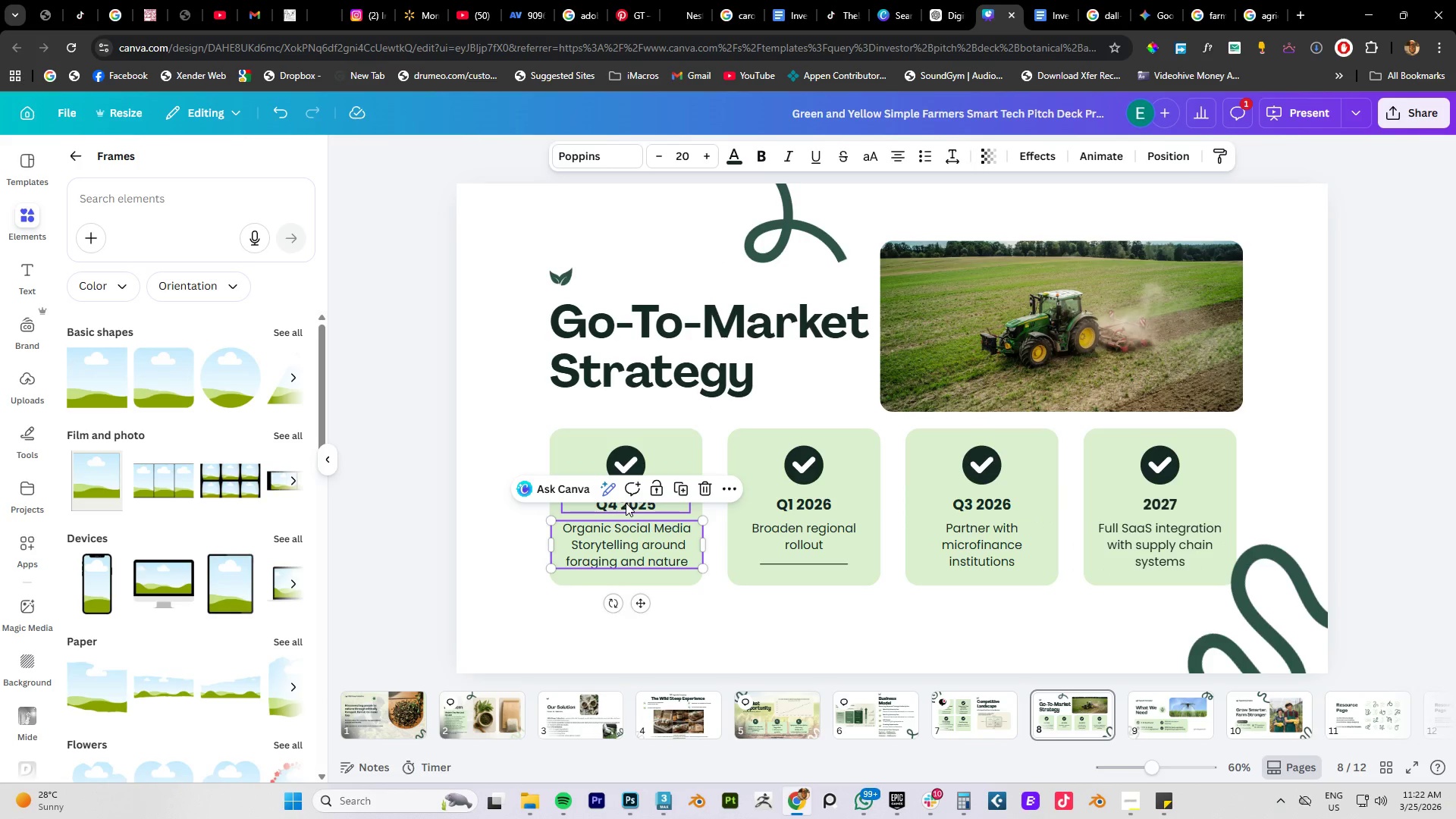 
left_click([626, 503])
 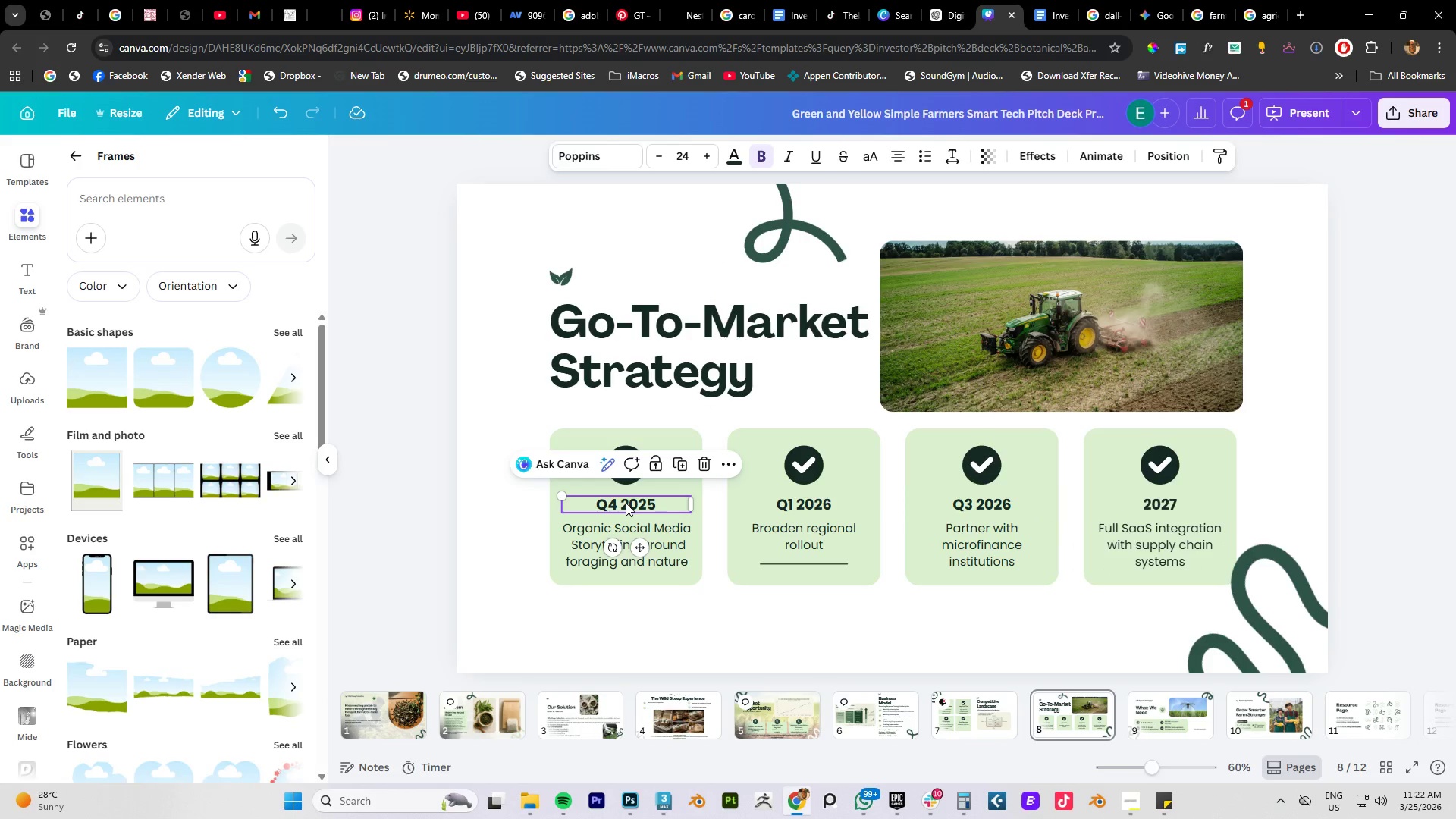 
key(Delete)
 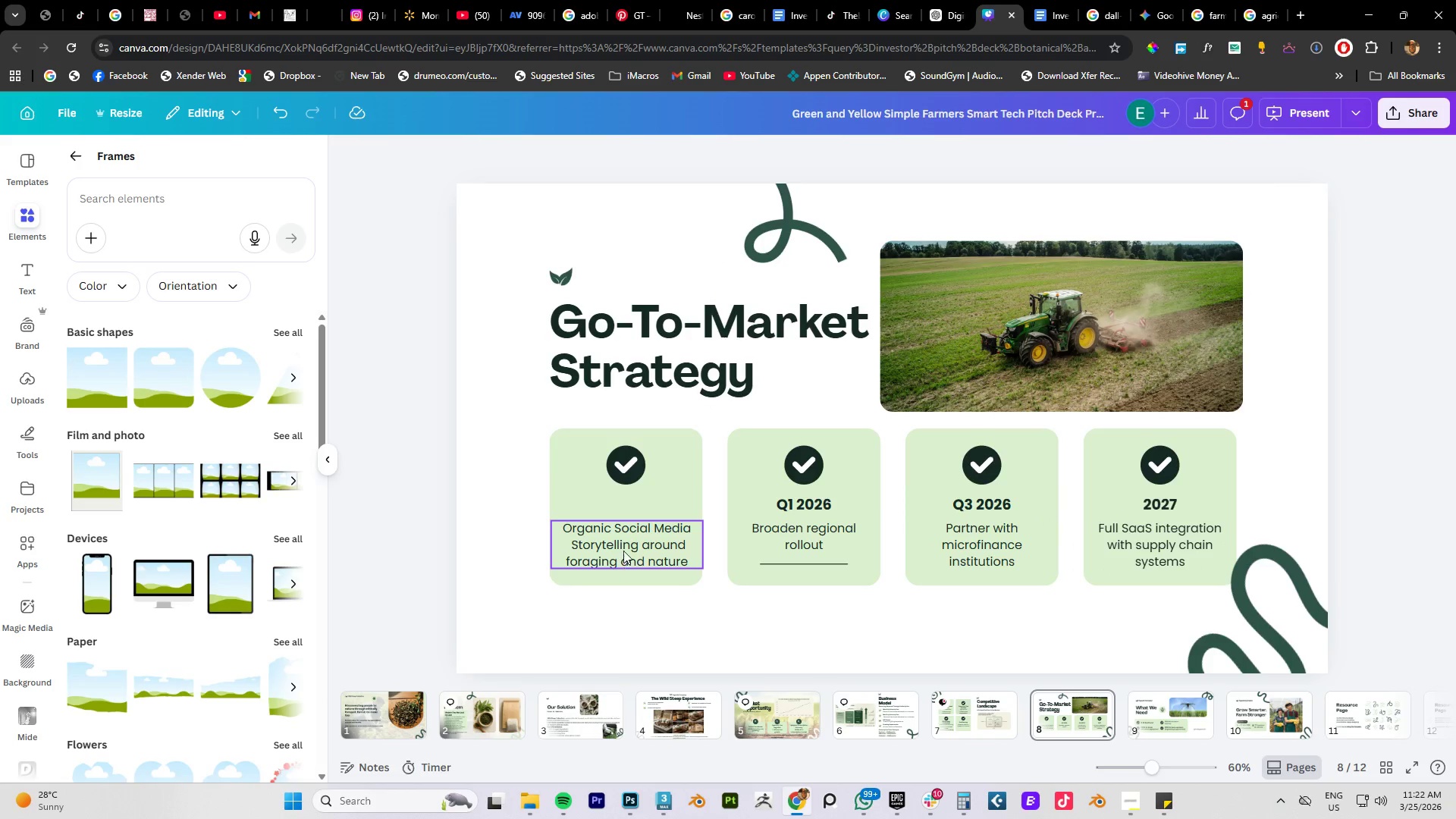 
left_click_drag(start_coordinate=[623, 545], to_coordinate=[623, 538])
 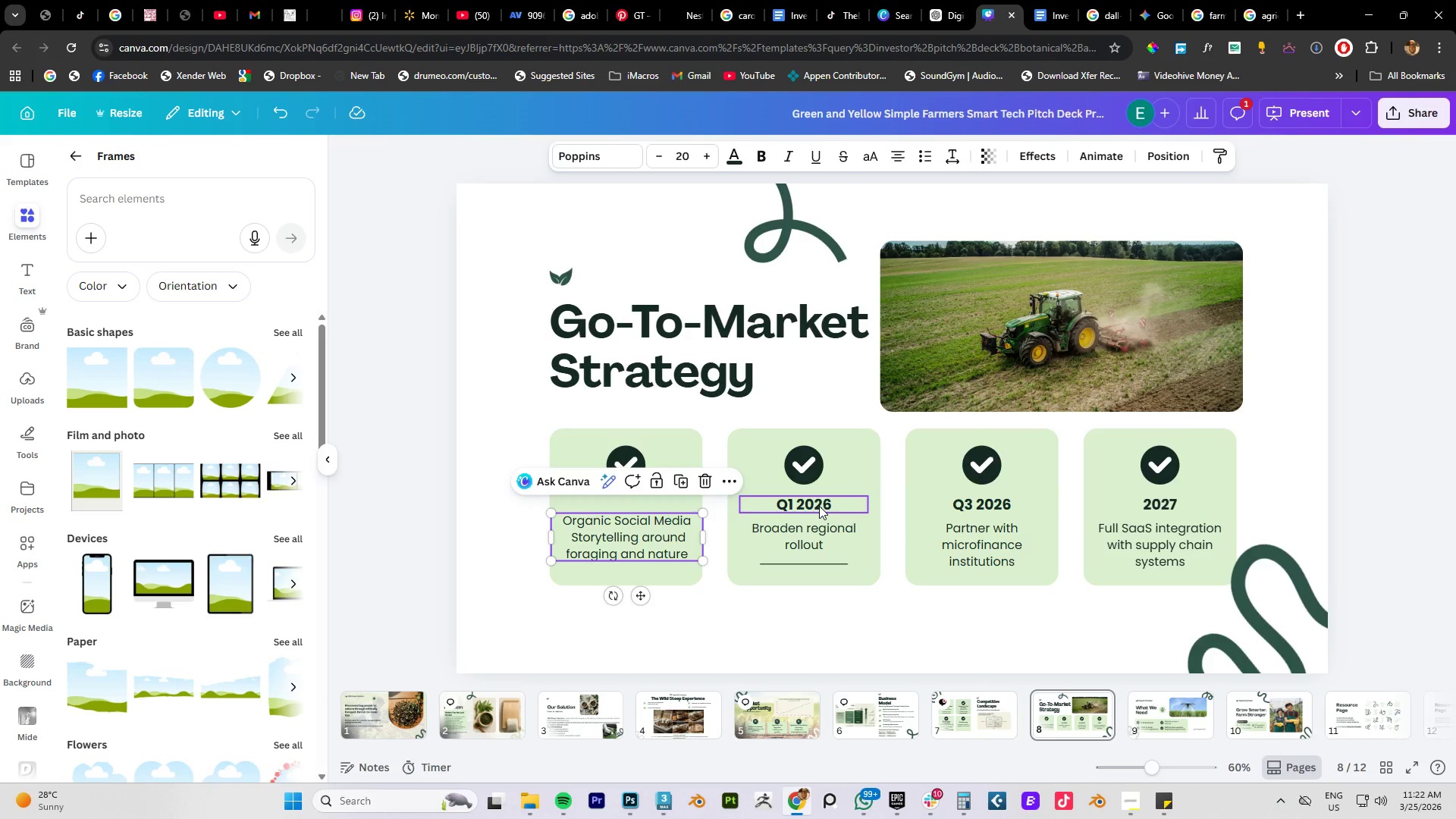 
left_click([819, 506])
 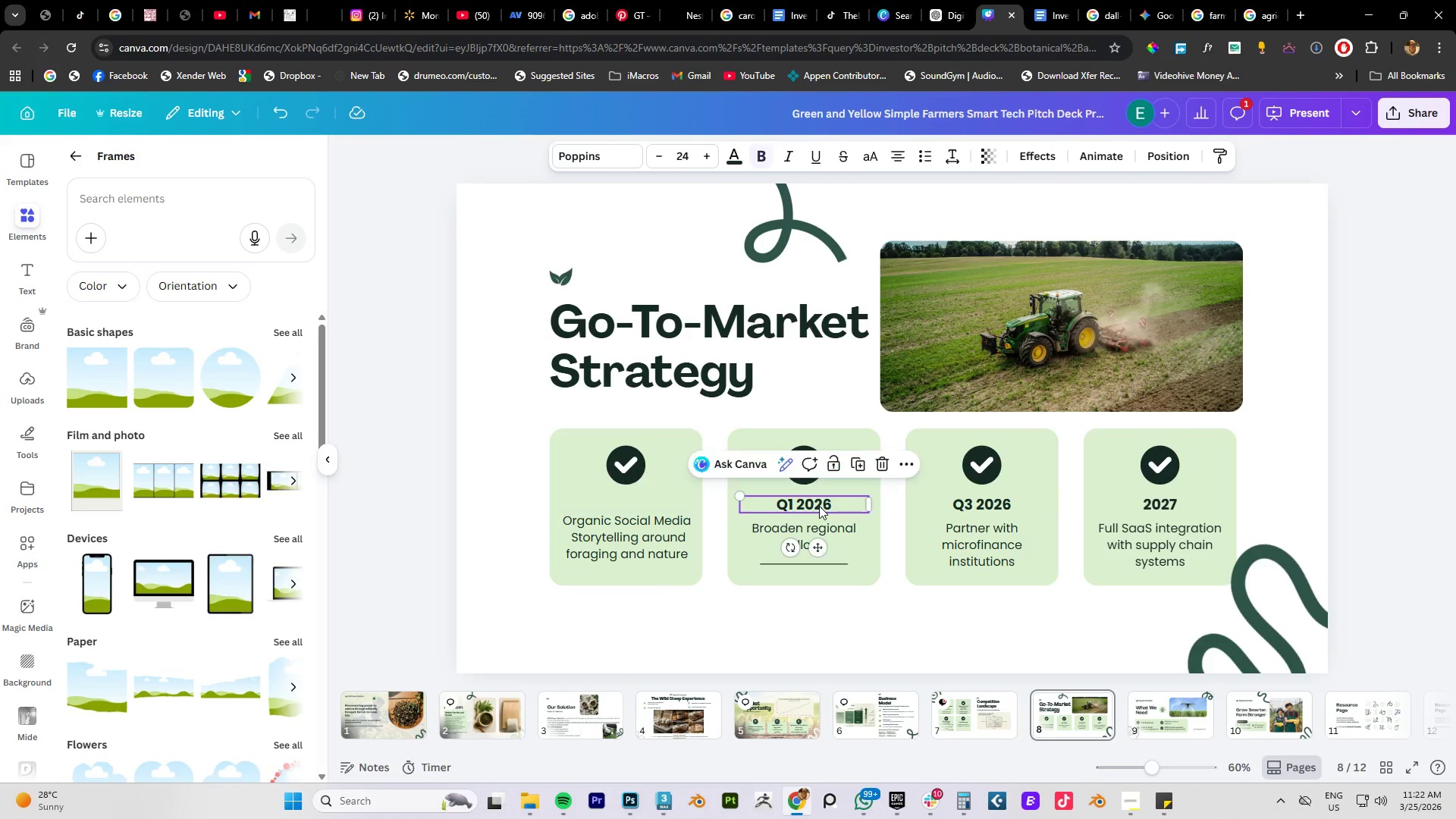 
key(Delete)
 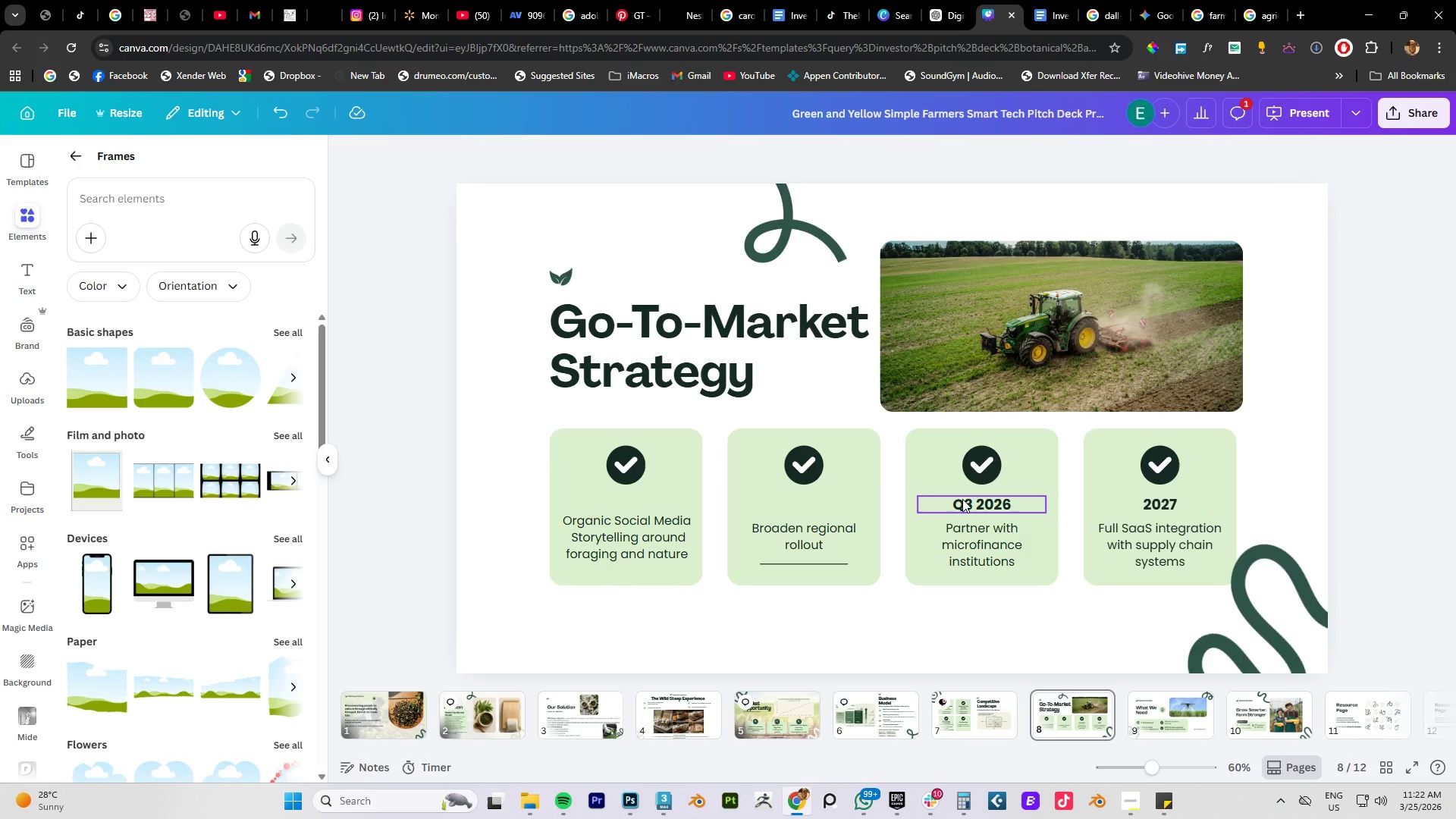 
left_click([963, 499])
 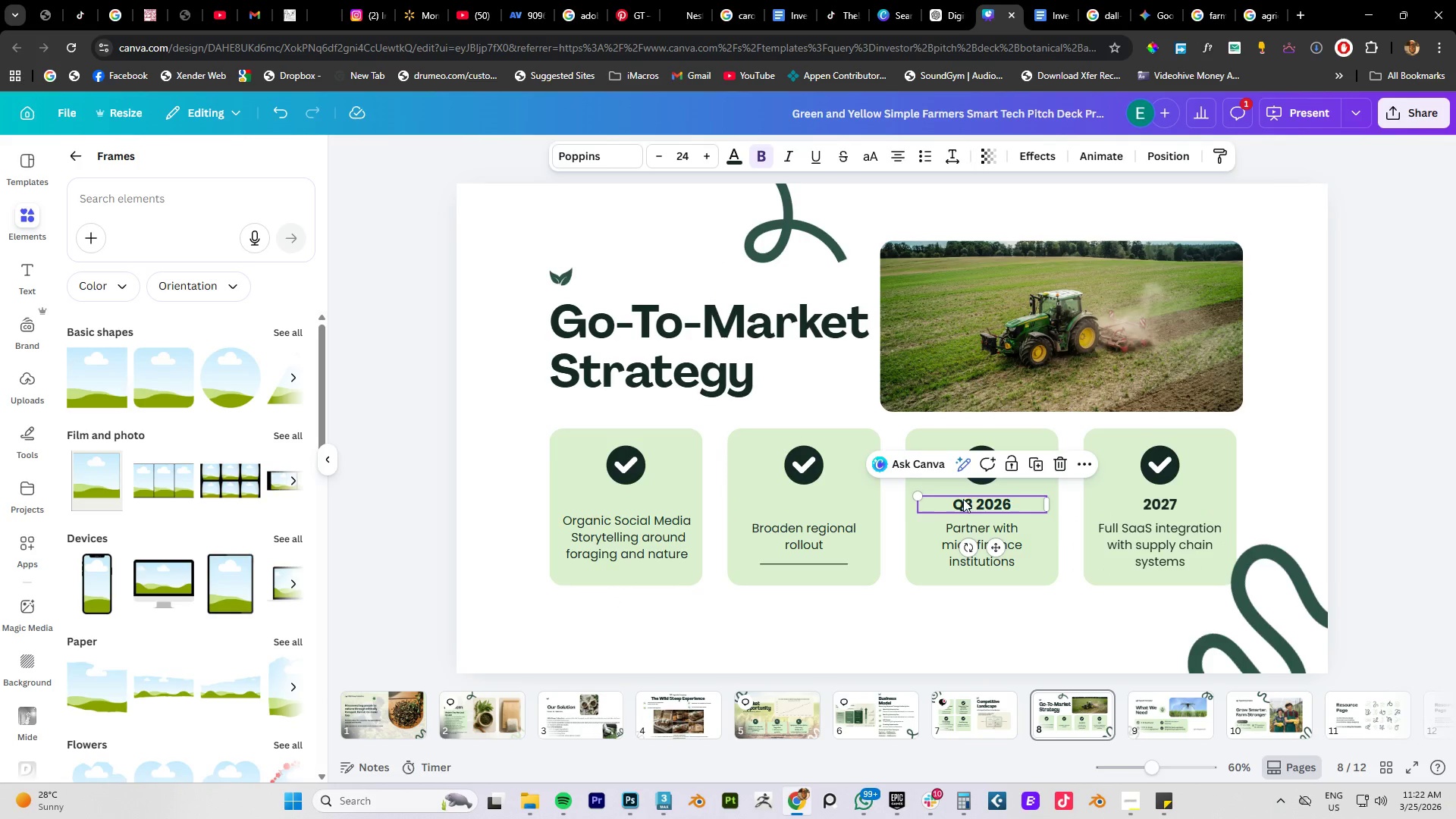 
key(Delete)
 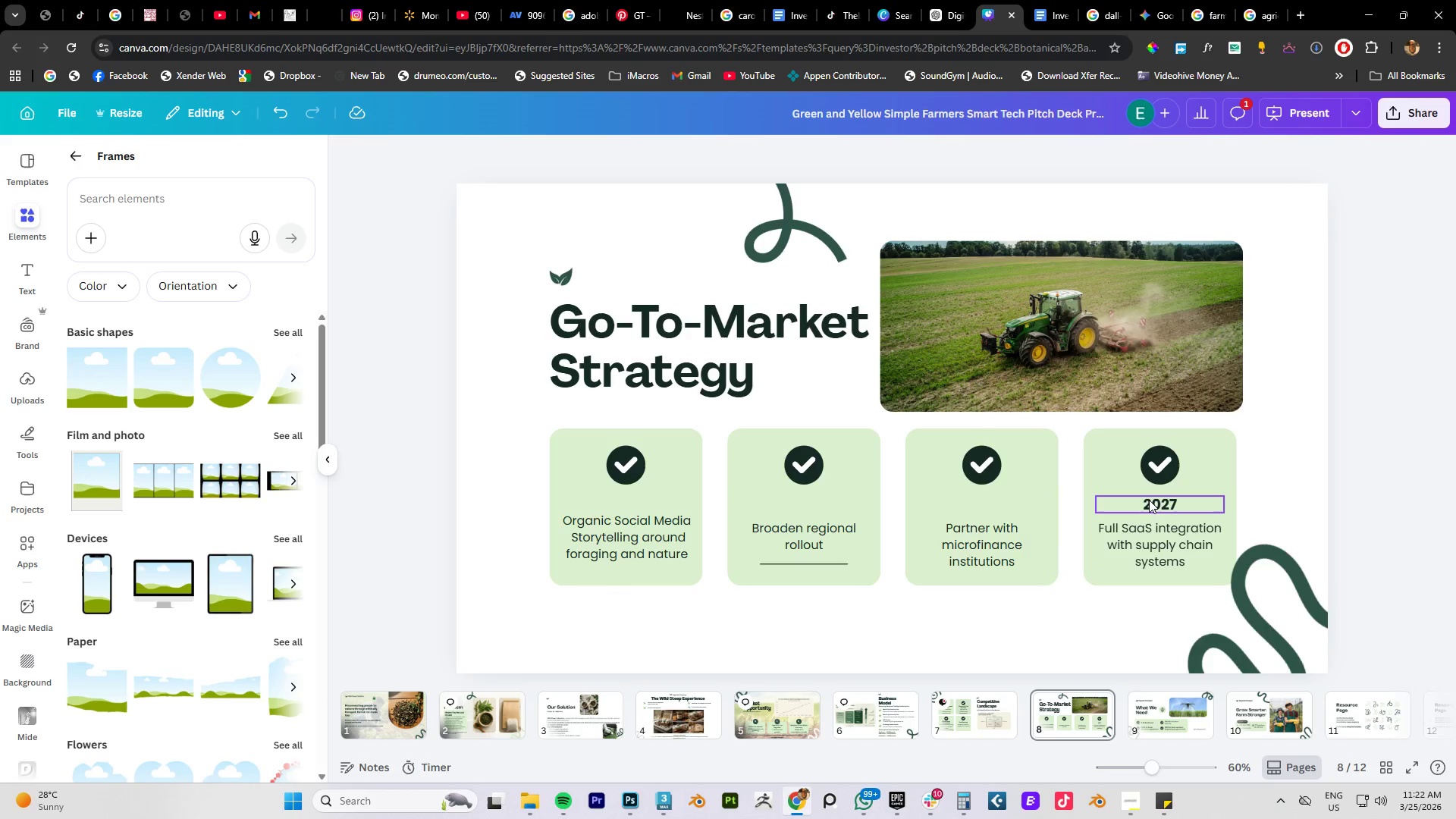 
left_click([1162, 505])
 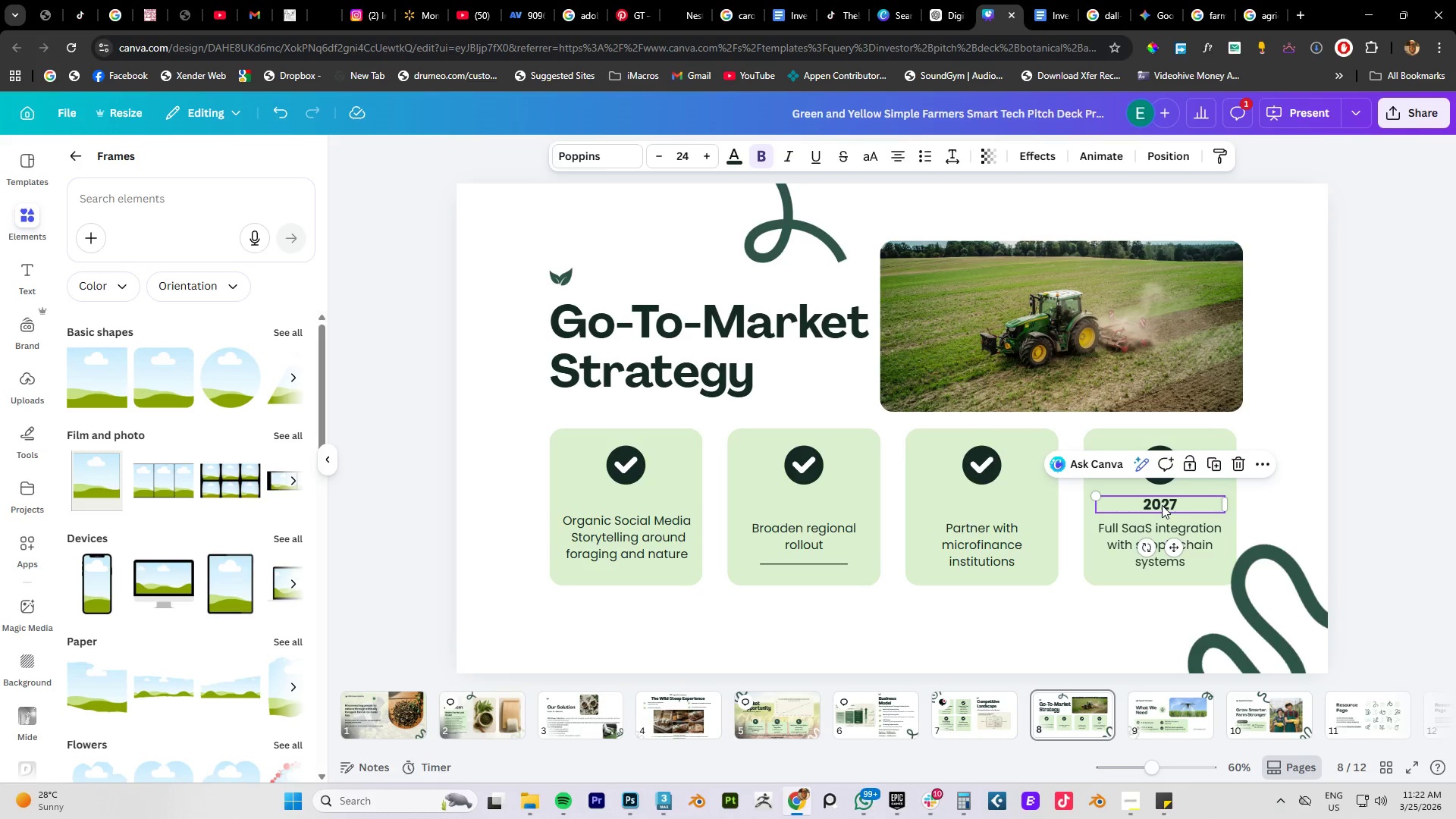 
key(Delete)
 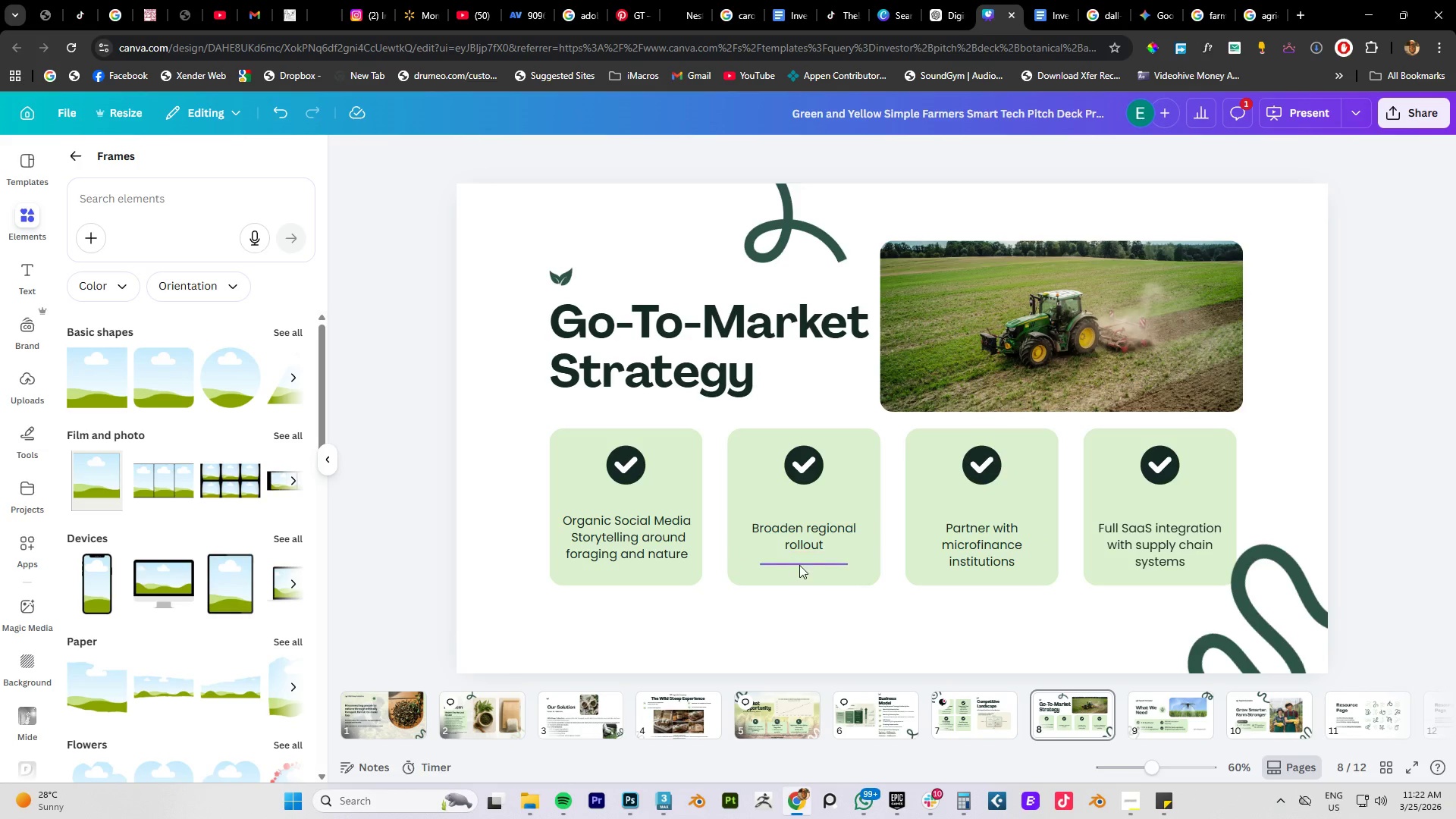 
left_click([800, 564])
 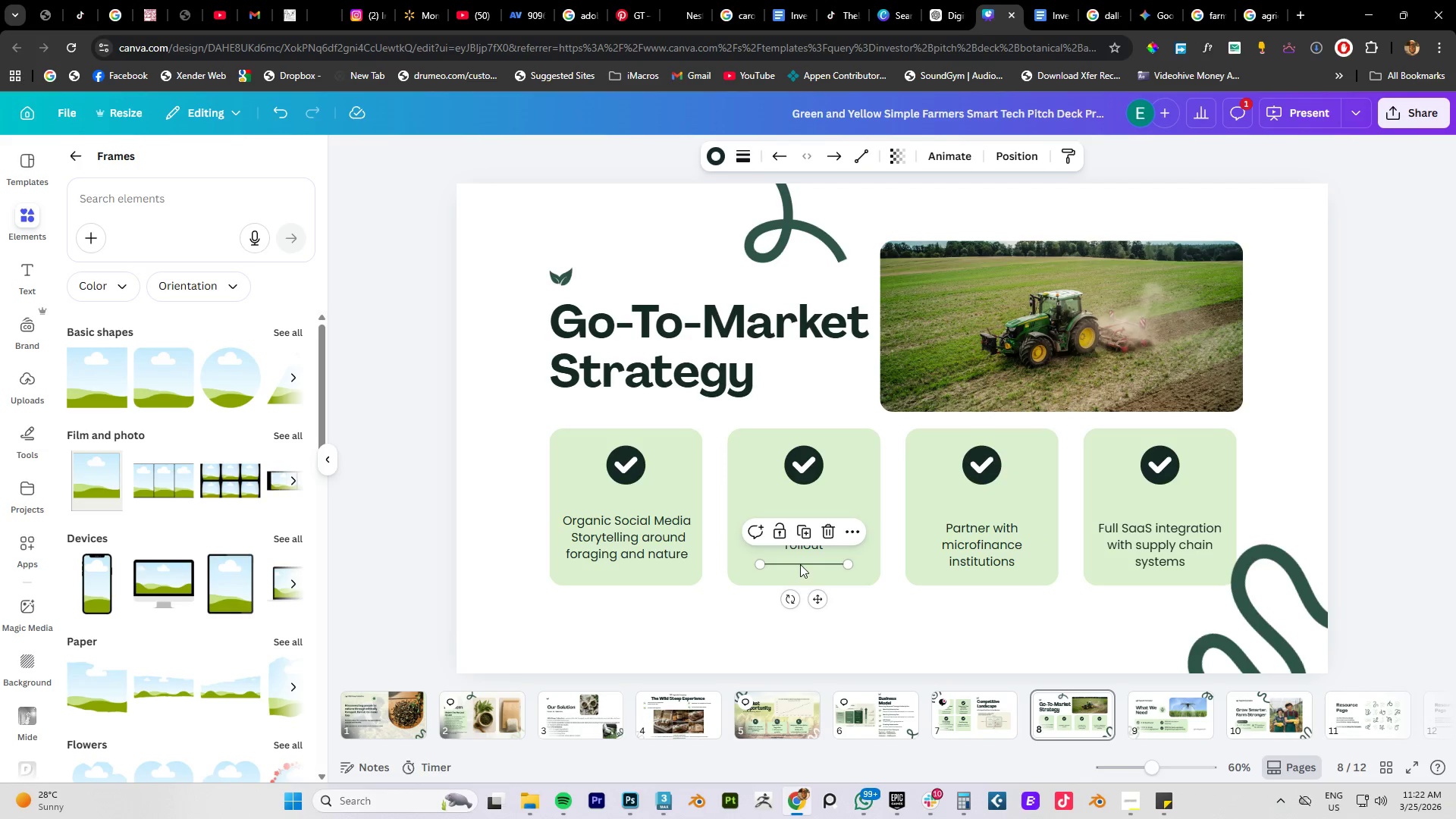 
key(Delete)
 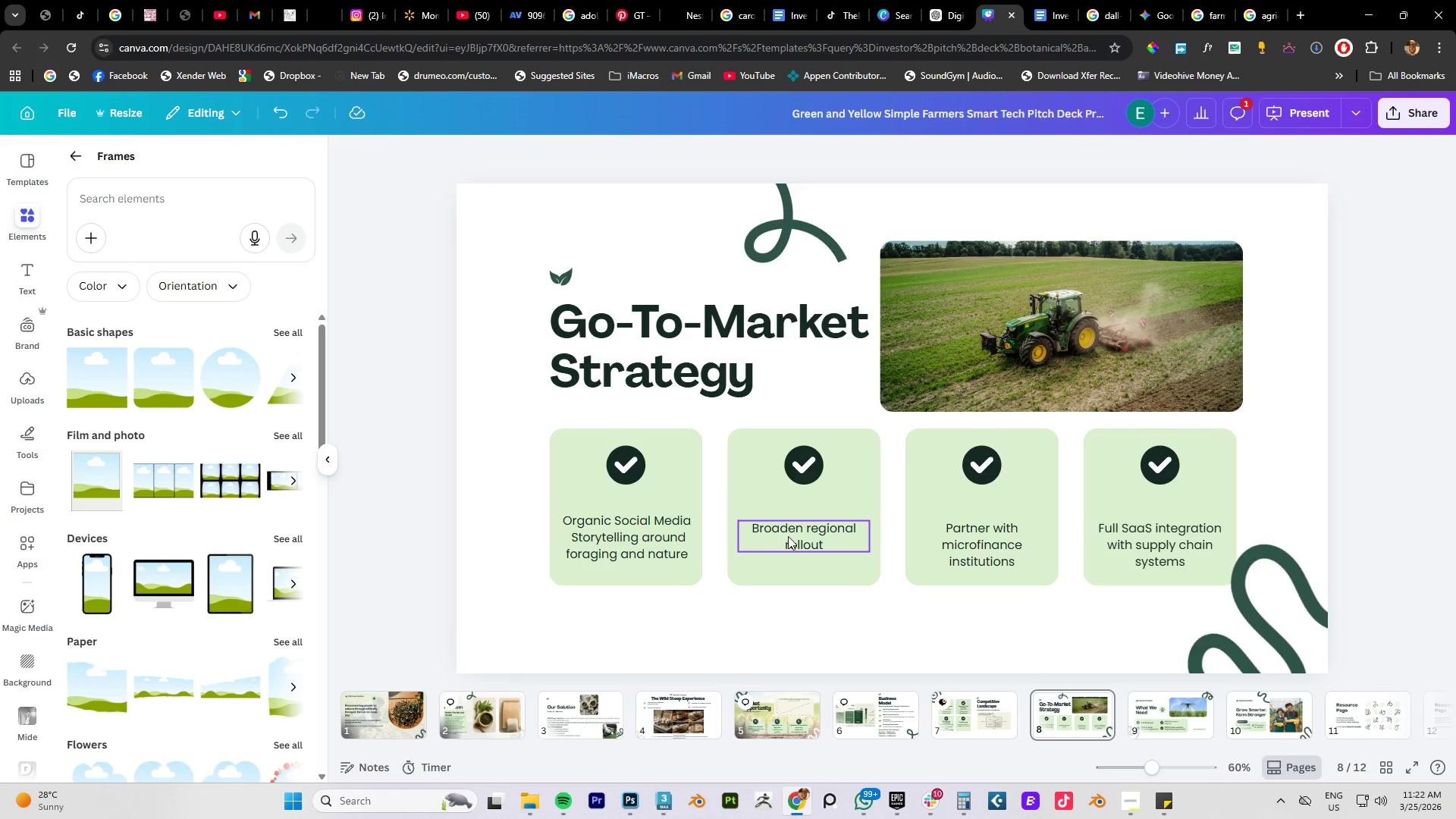 
left_click([793, 537])
 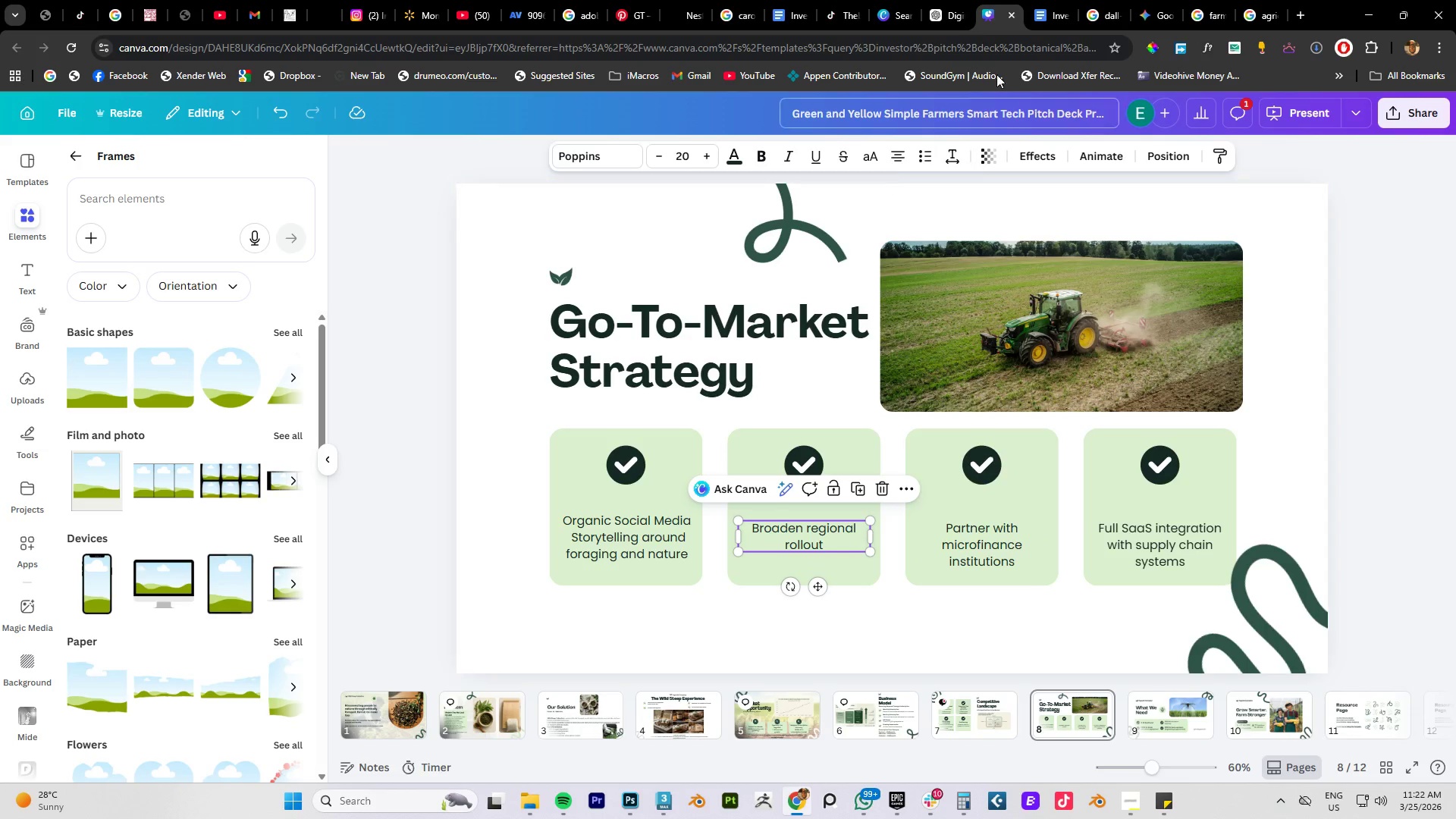 
left_click([1043, 19])
 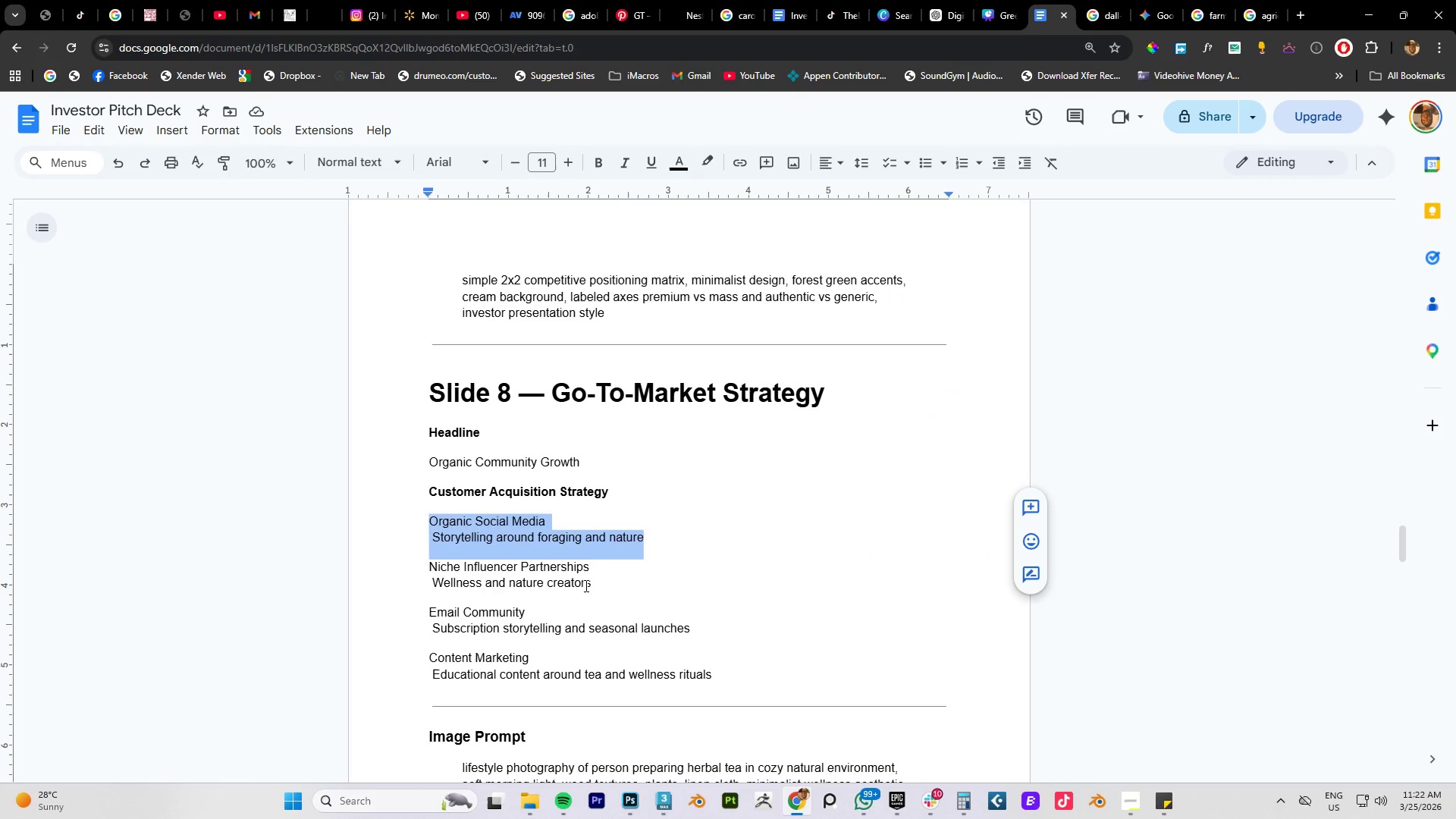 
left_click_drag(start_coordinate=[593, 585], to_coordinate=[425, 566])
 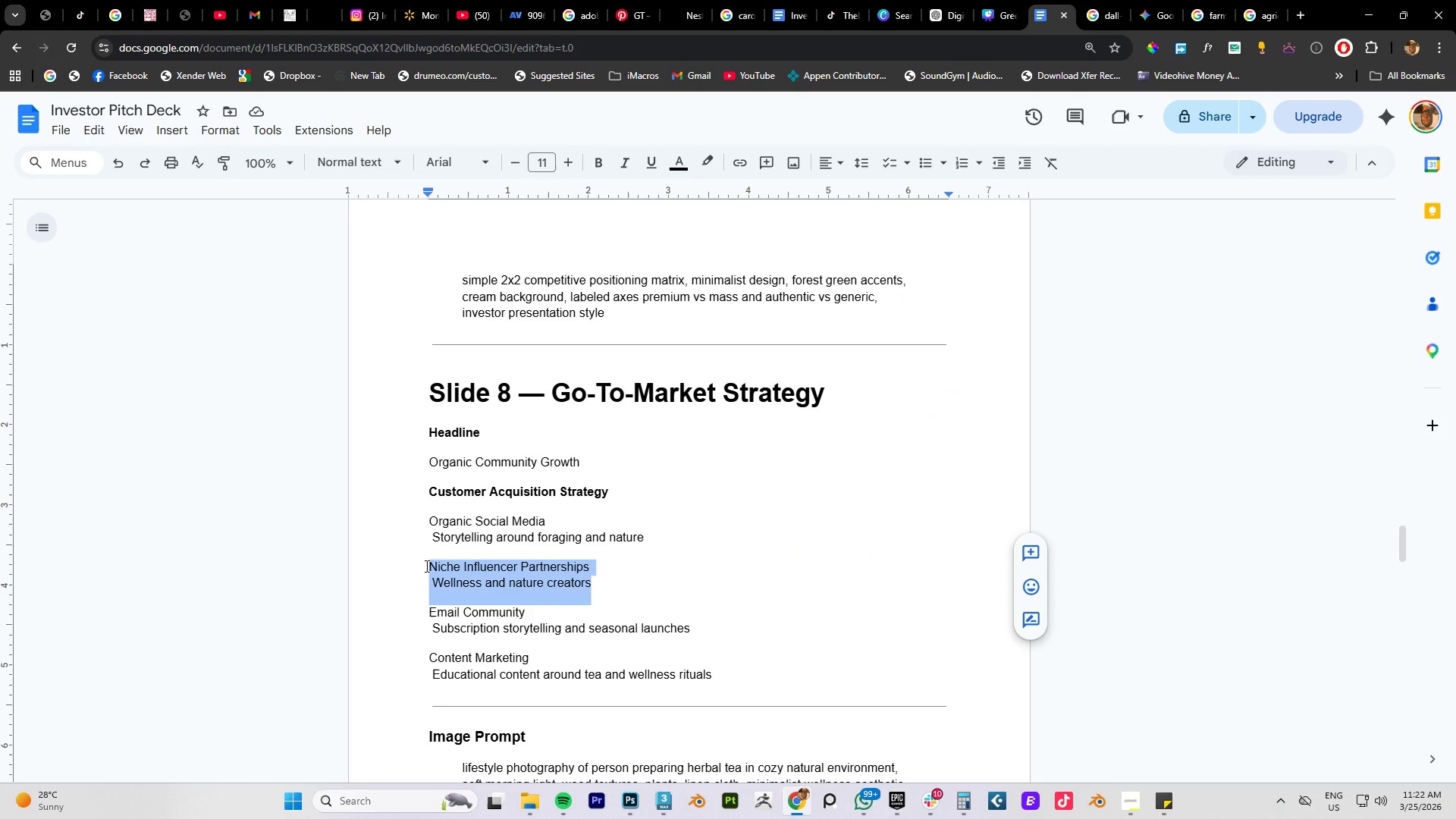 
key(Control+C)
 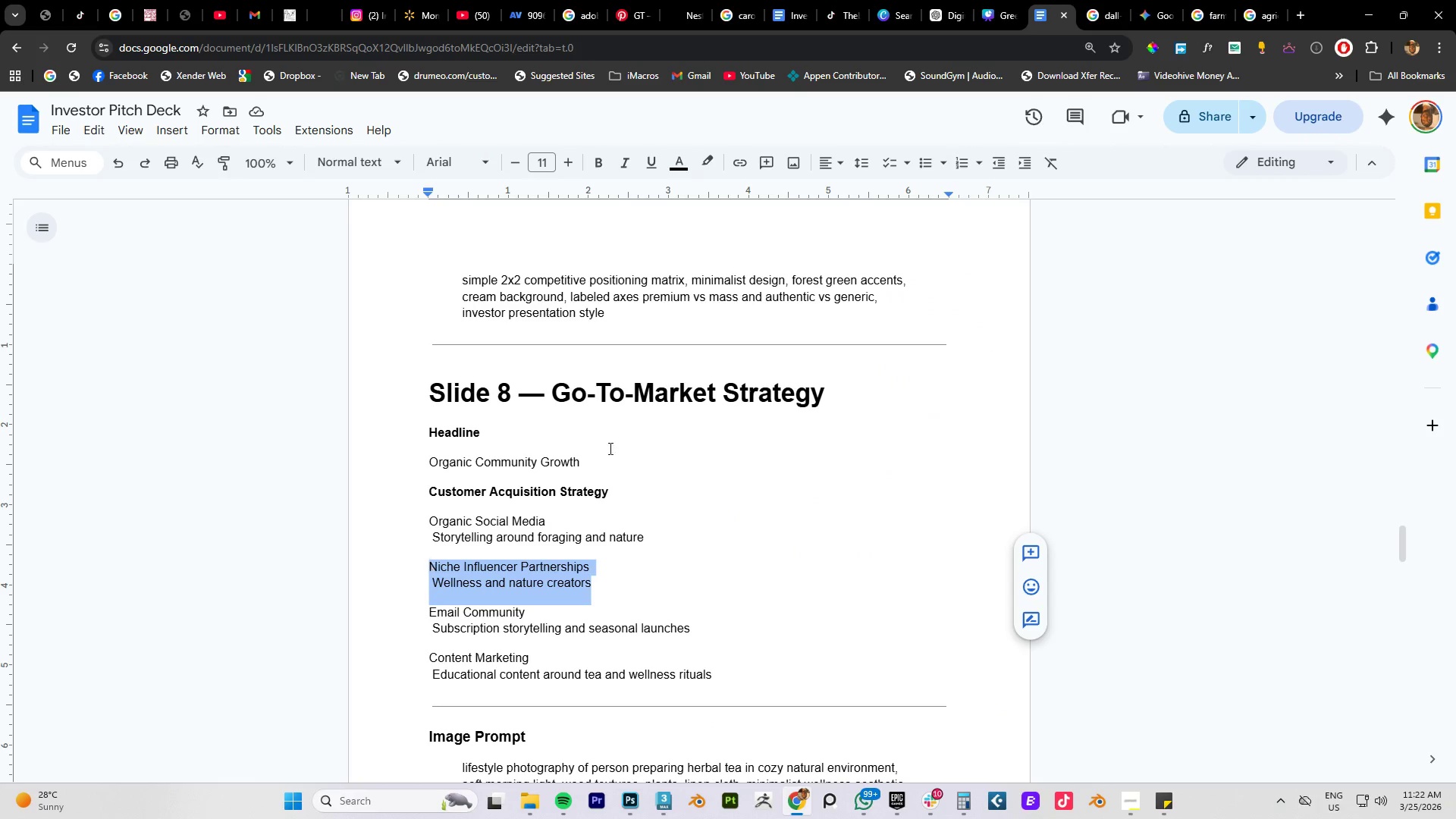 
key(Control+C)
 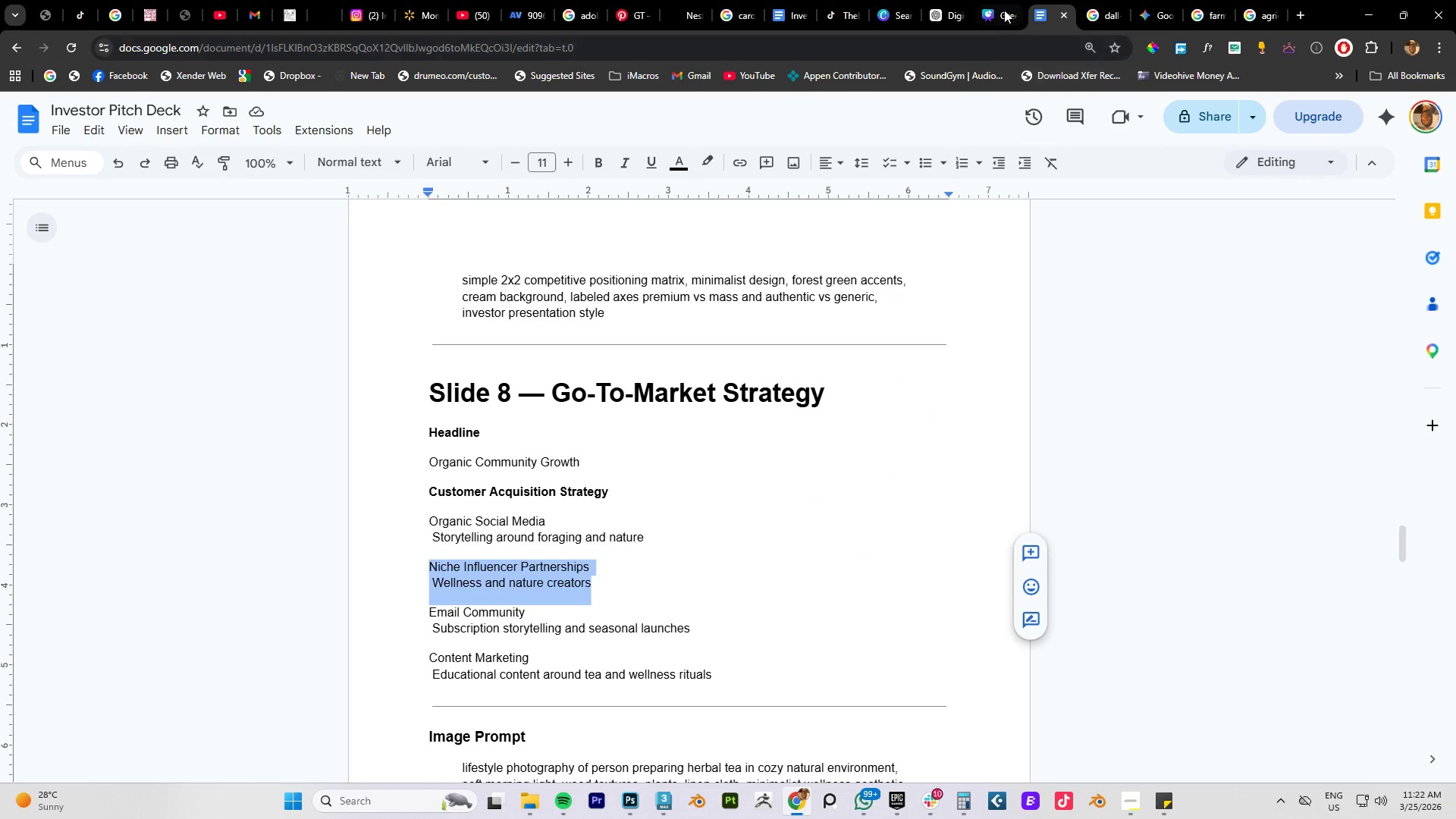 
left_click([1001, 10])
 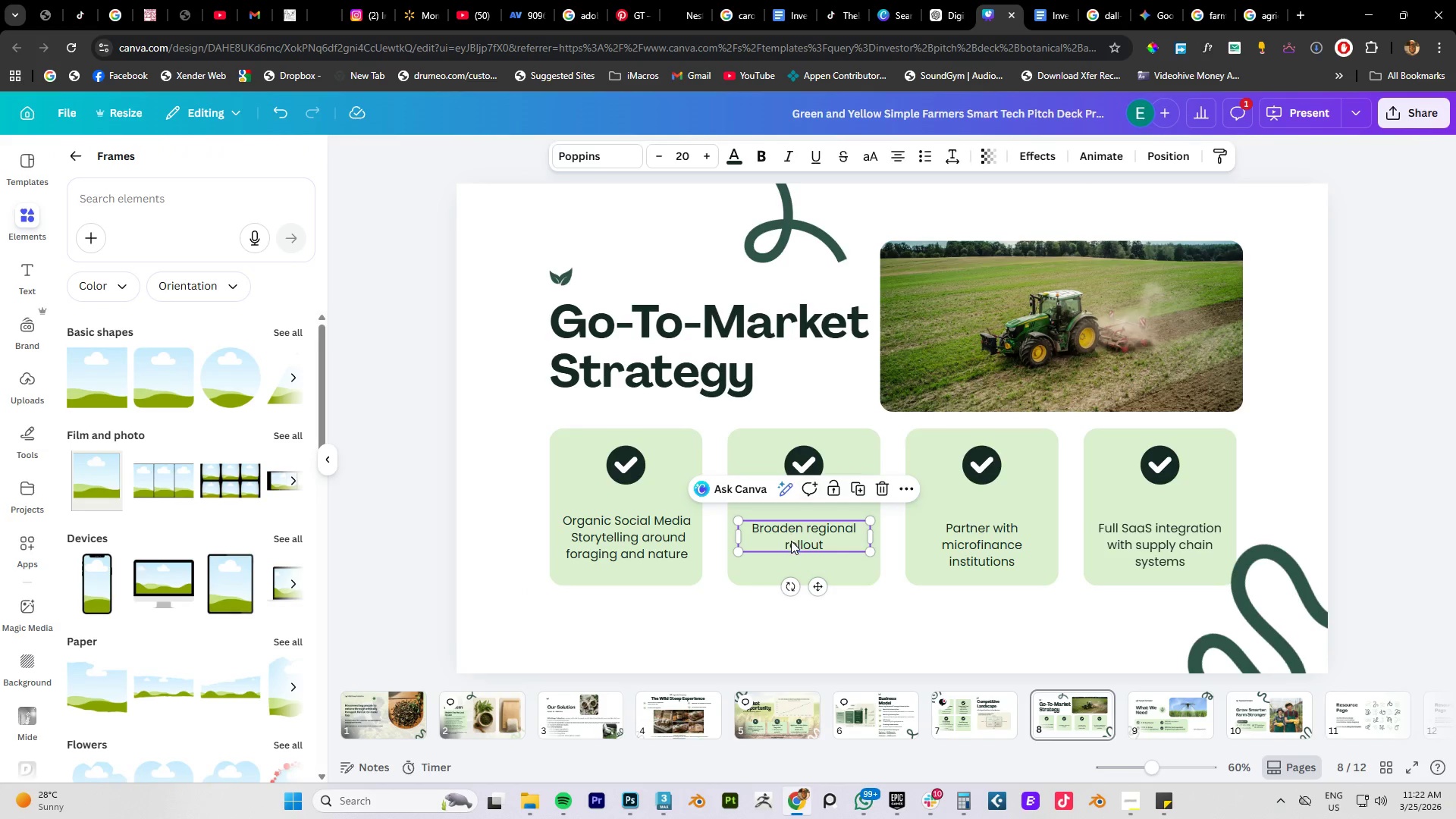 
double_click([791, 541])
 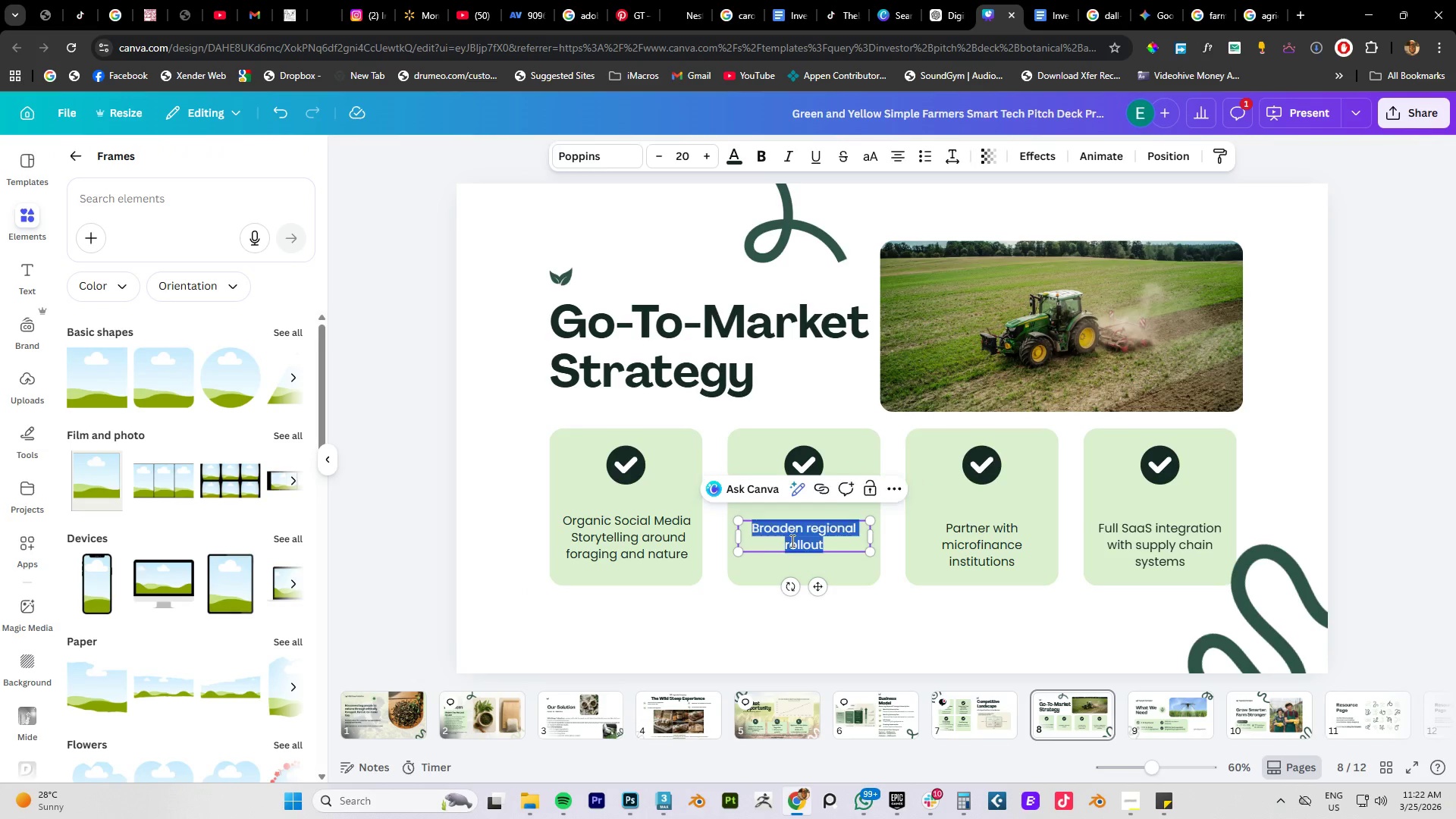 
key(Control+V)
 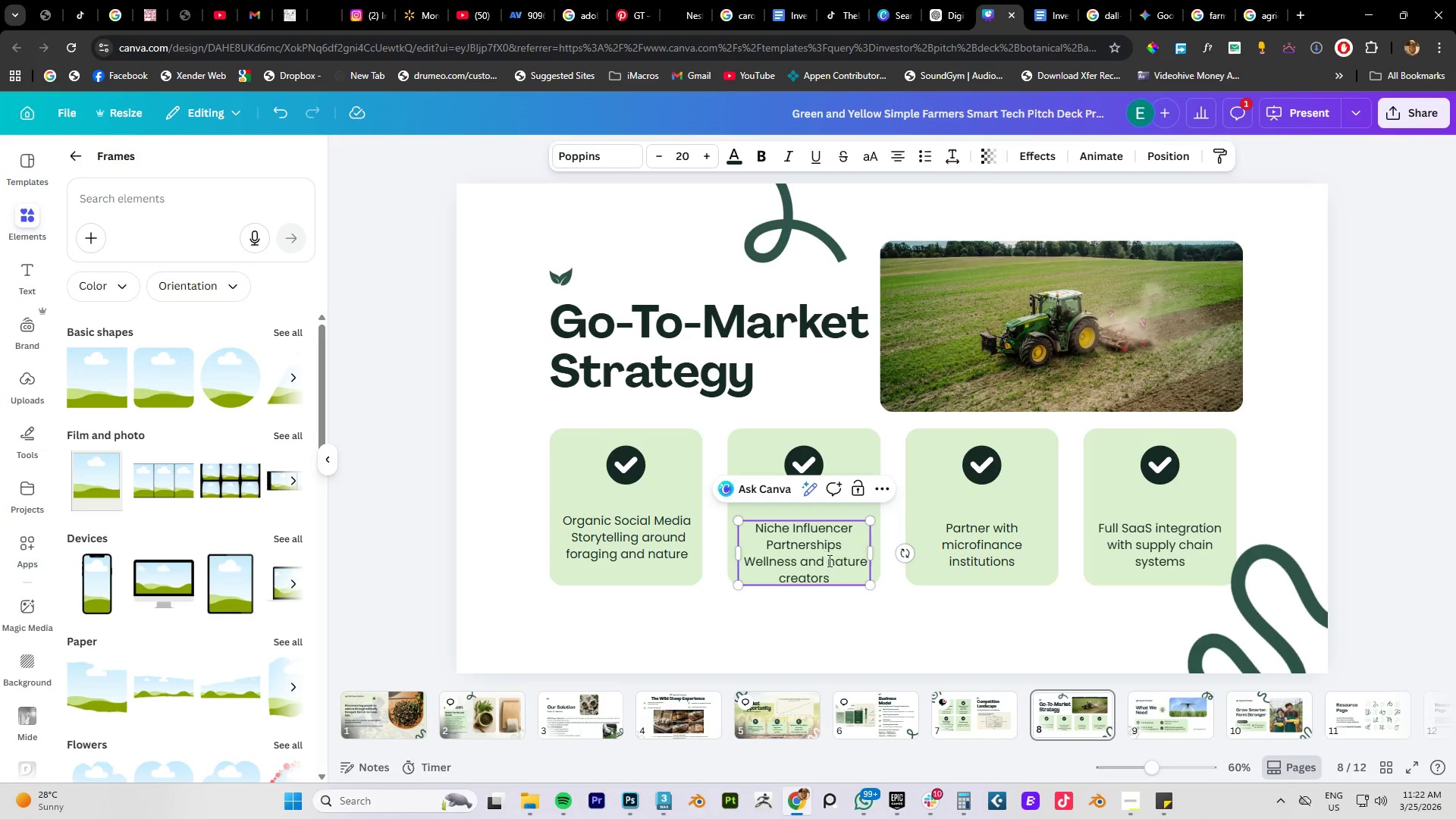 
left_click([843, 641])
 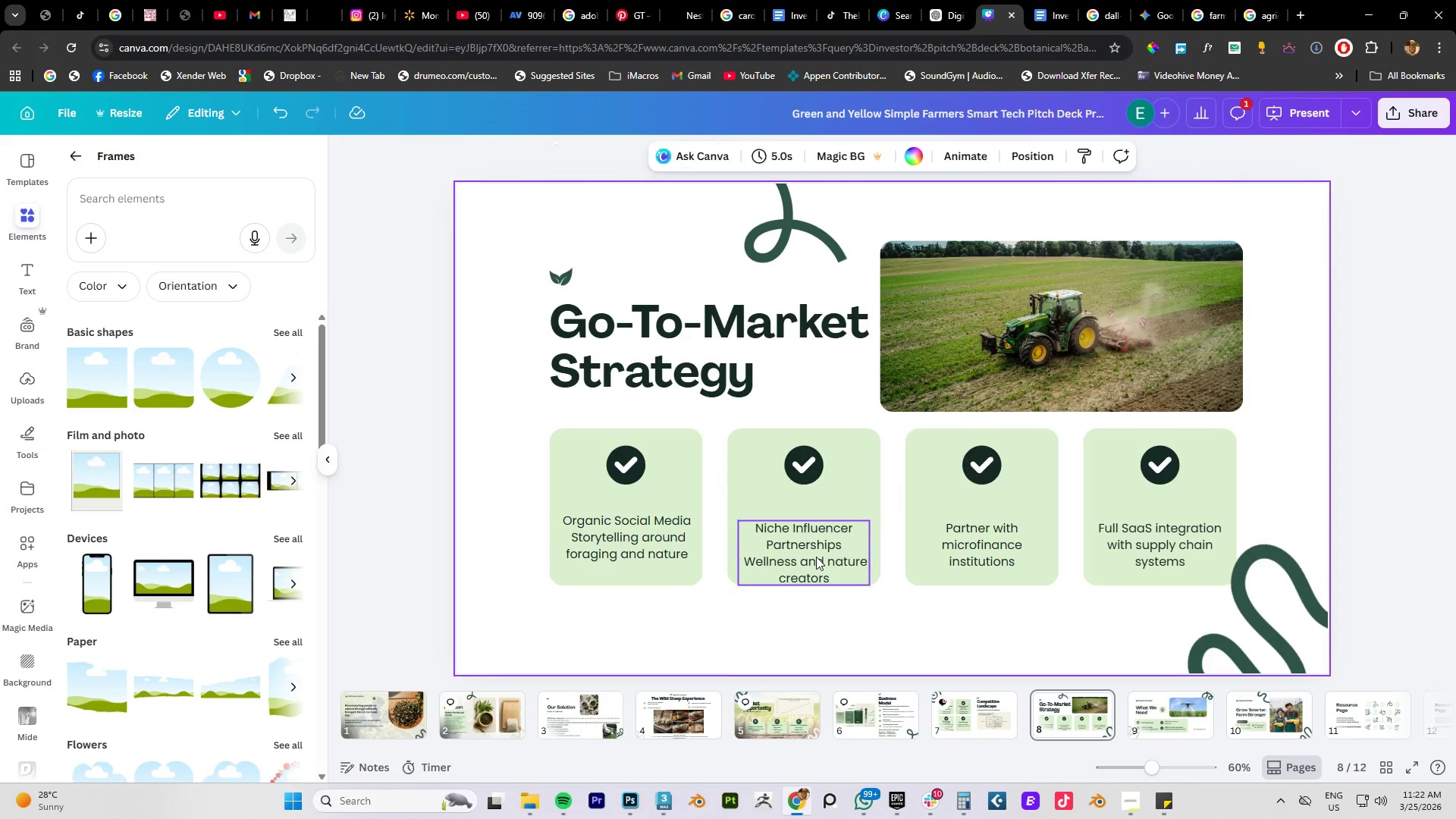 
left_click_drag(start_coordinate=[816, 556], to_coordinate=[820, 547])
 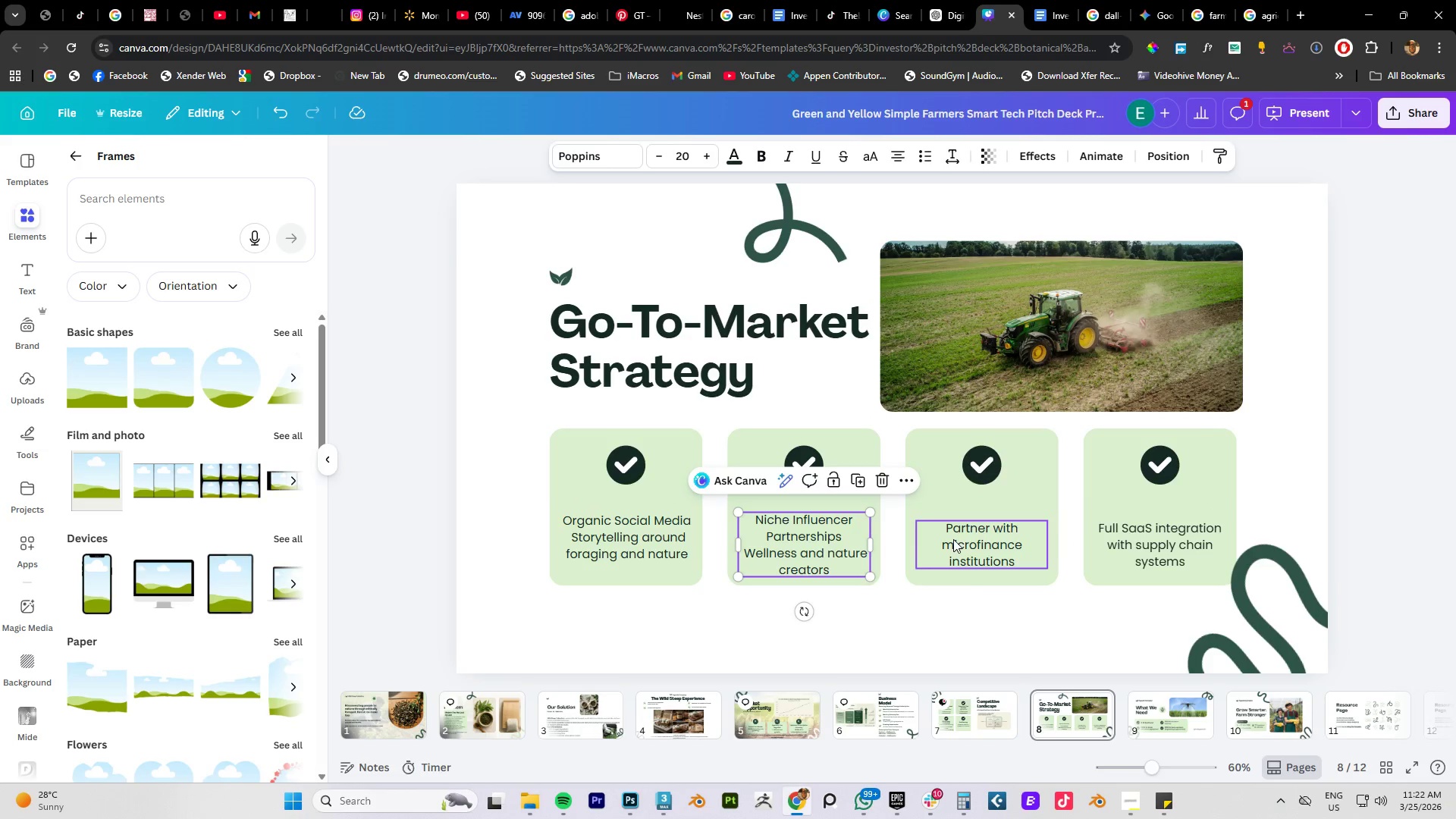 
left_click([954, 539])
 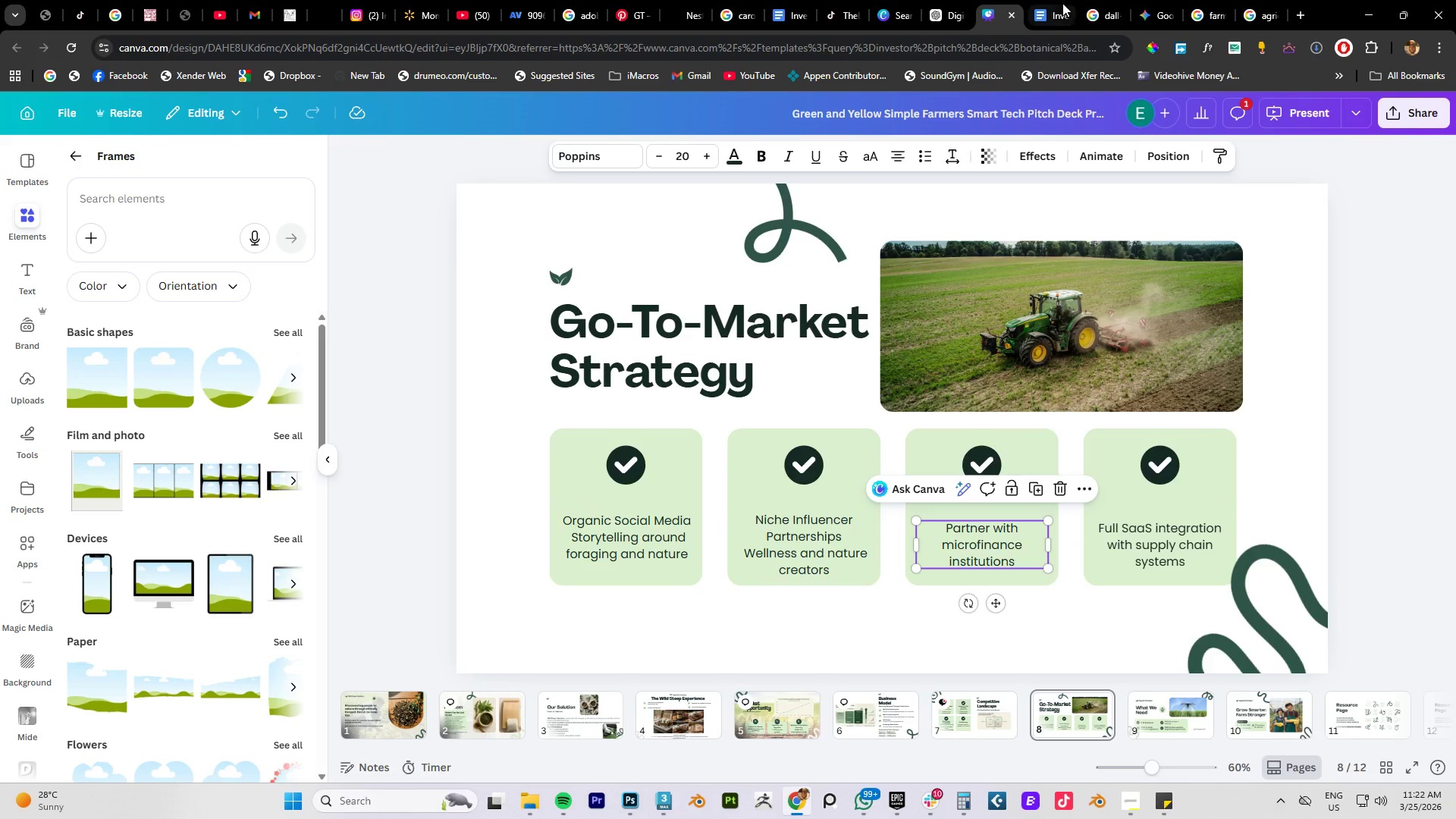 
left_click([1050, 17])
 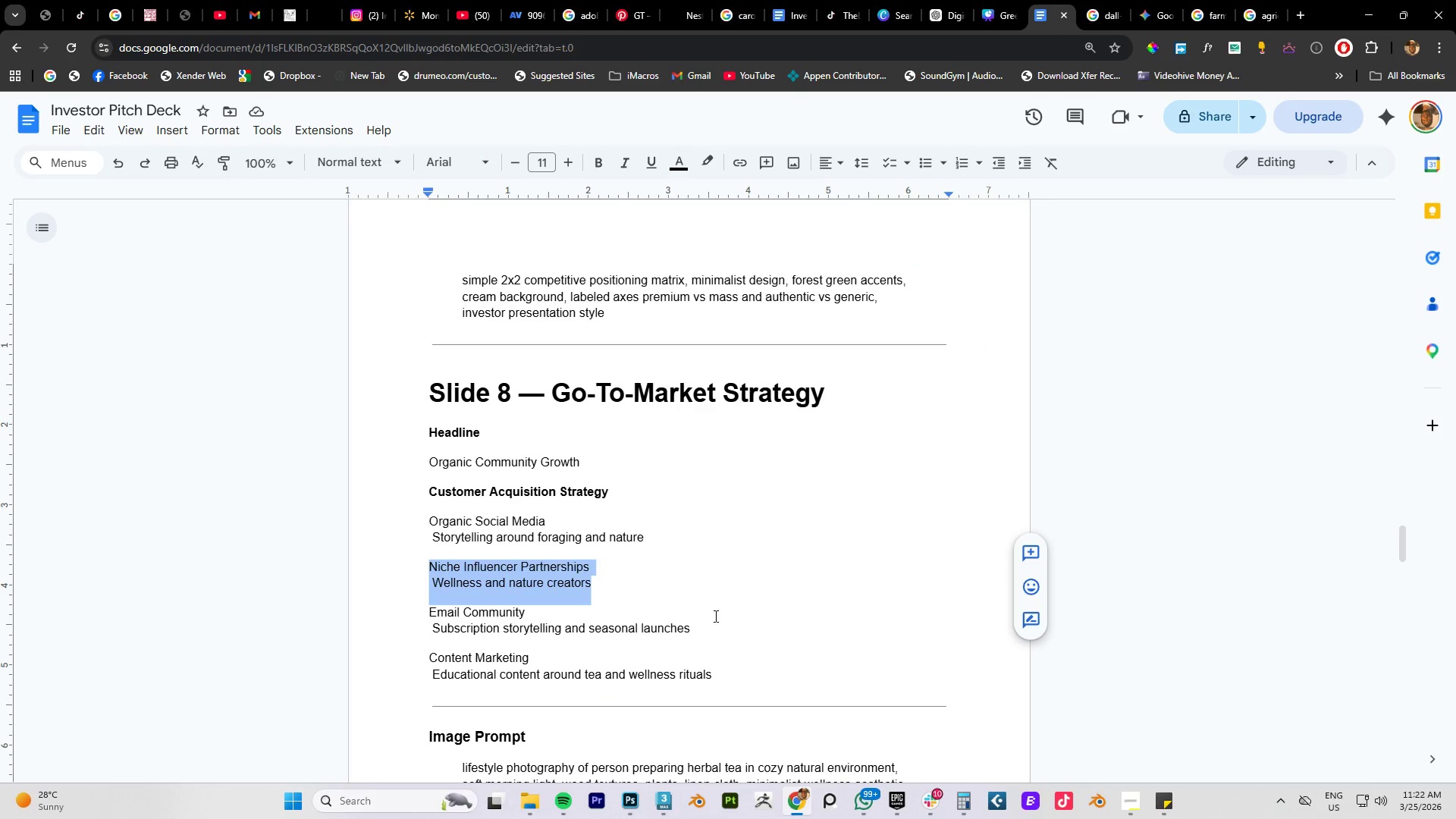 
left_click_drag(start_coordinate=[697, 626], to_coordinate=[432, 614])
 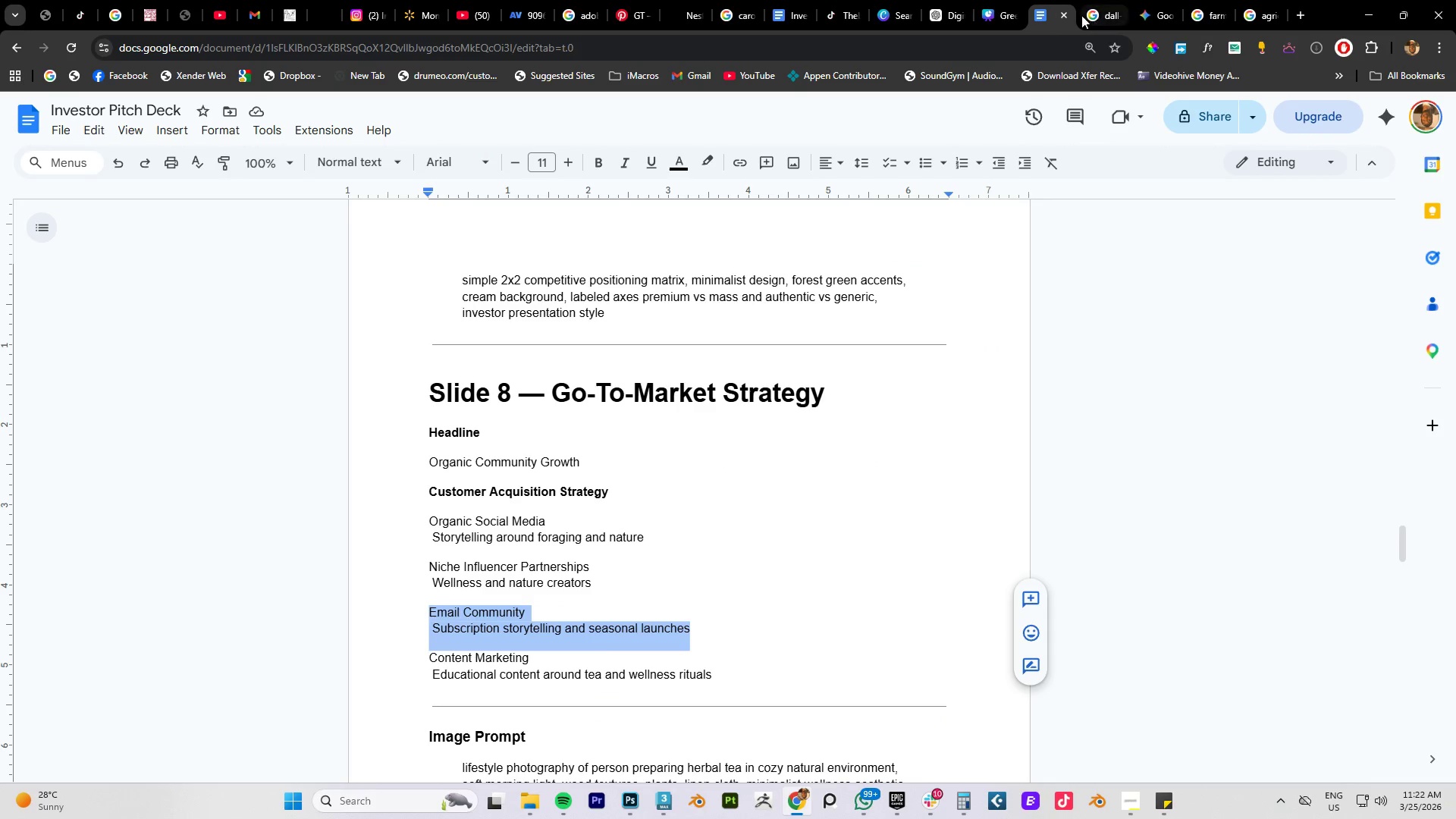 
key(Control+C)
 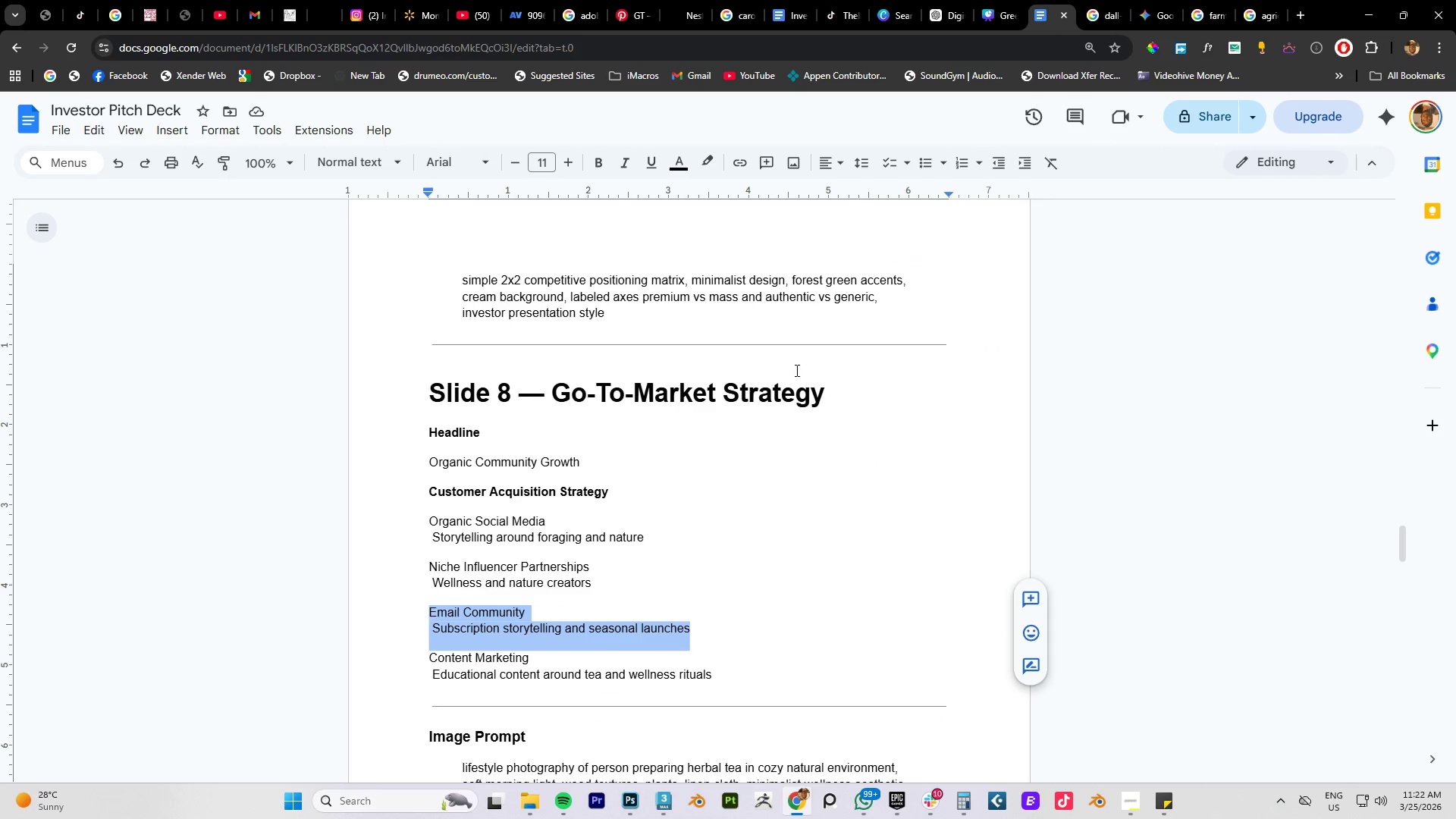 
key(Control+C)
 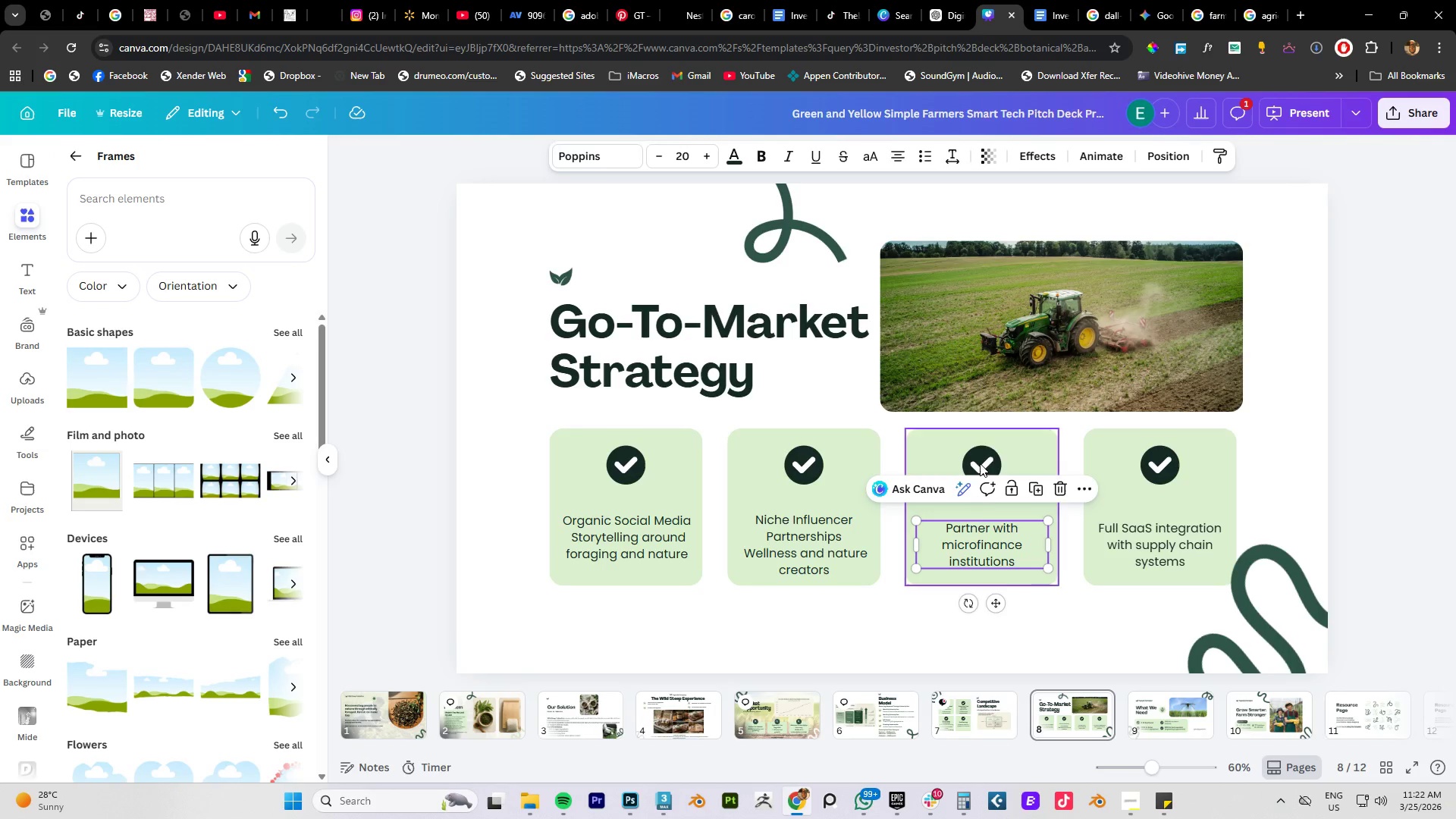 
double_click([975, 538])
 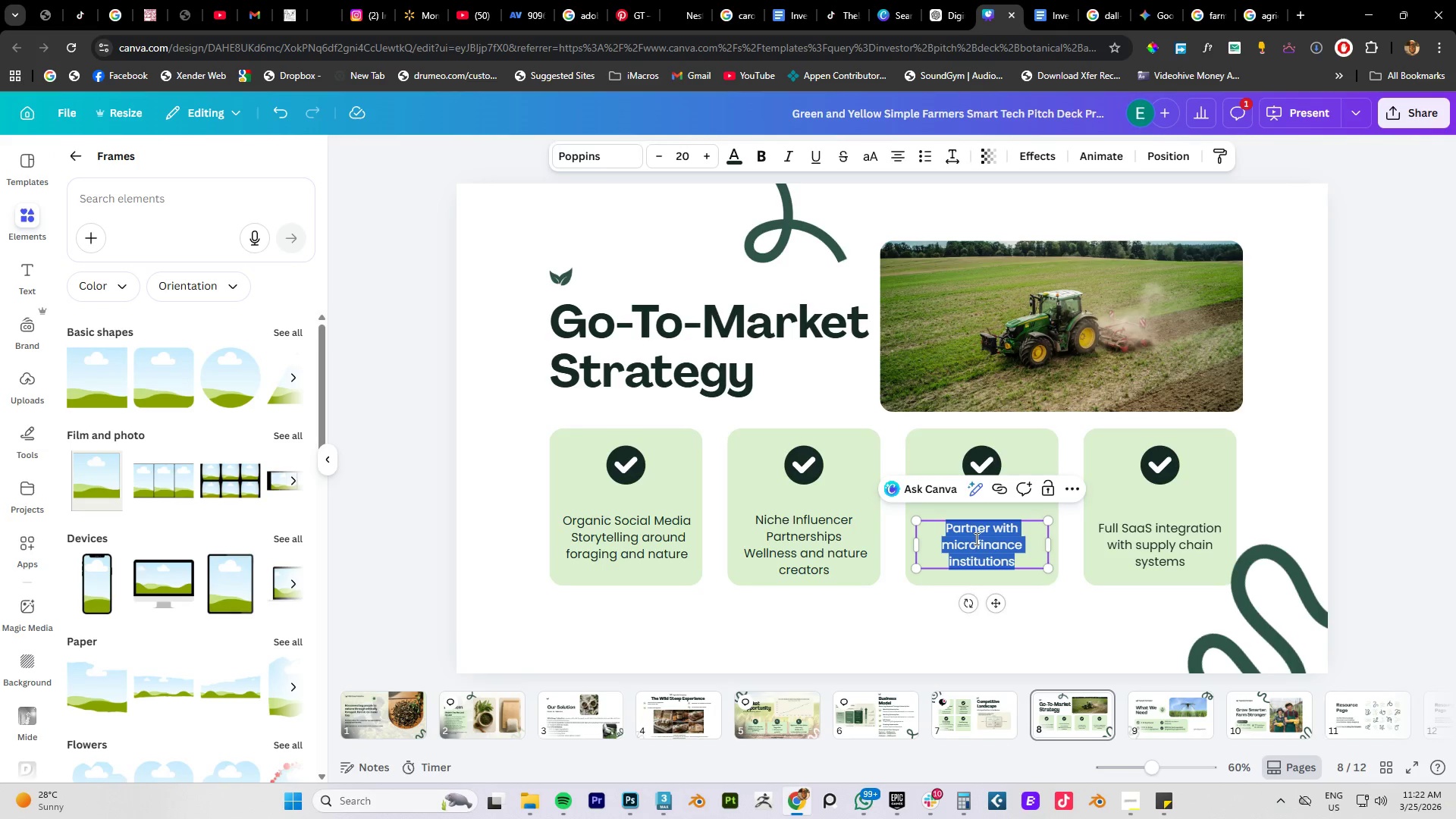 
key(Control+V)
 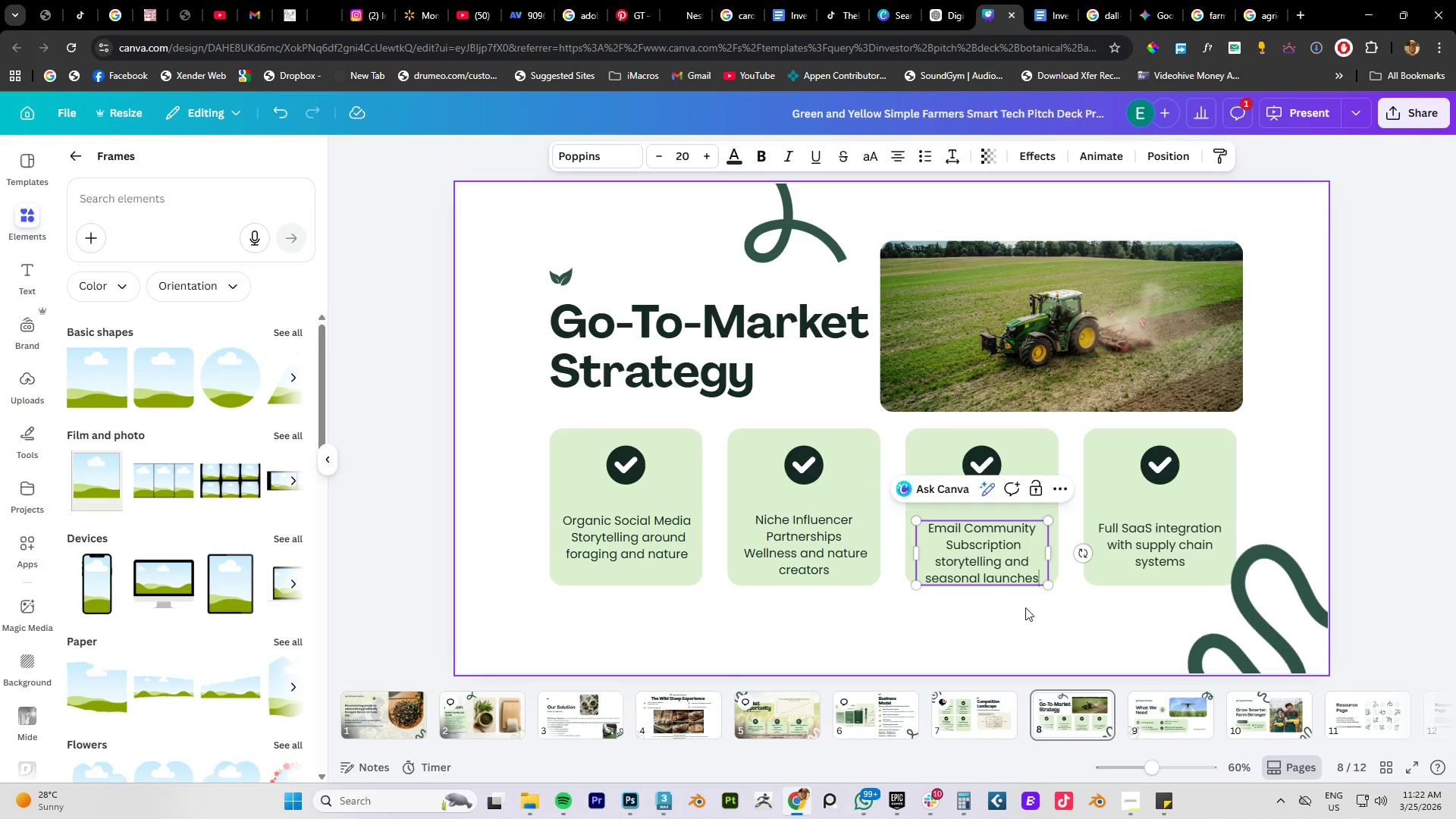 
left_click([1025, 621])
 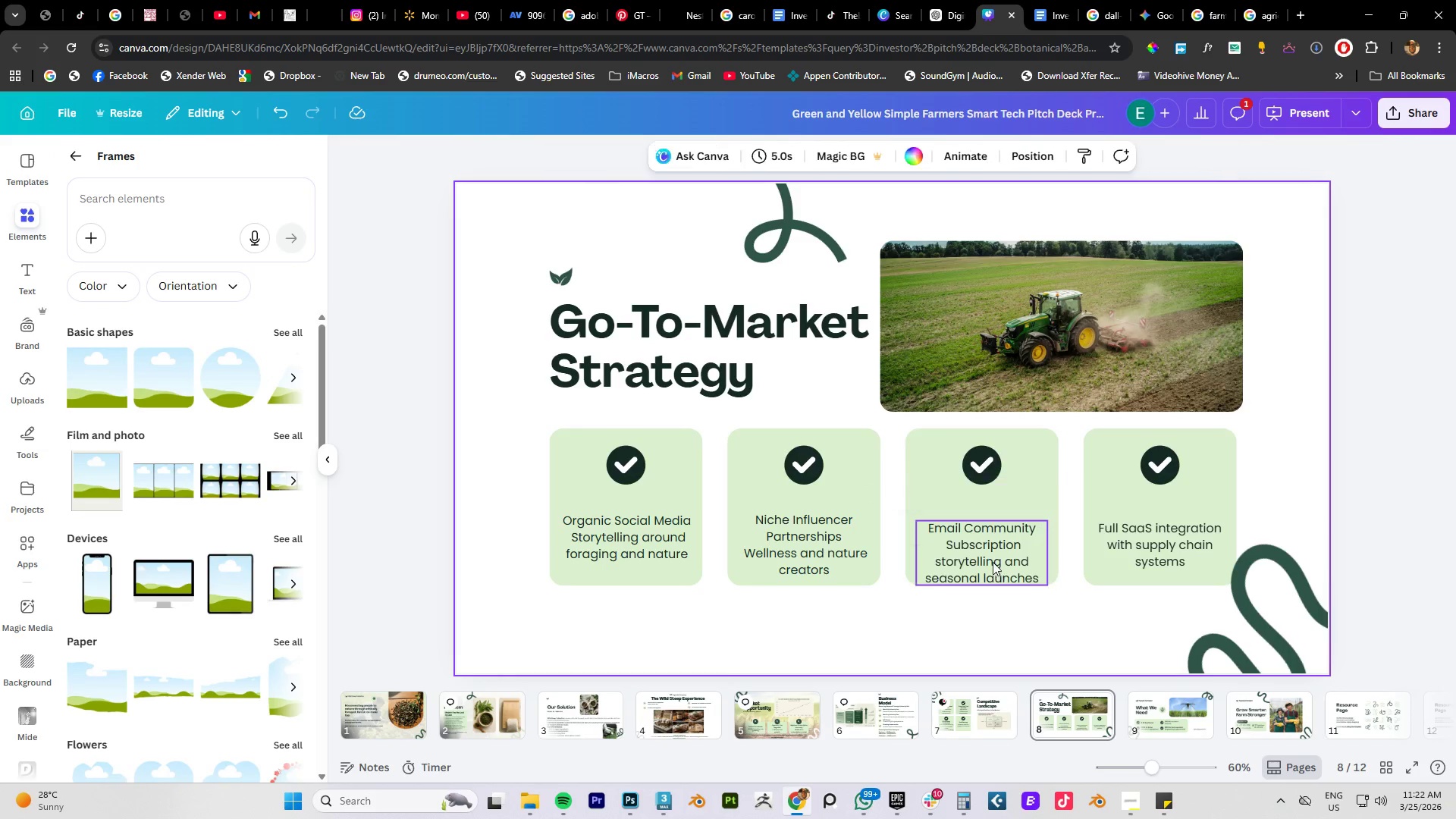 
left_click_drag(start_coordinate=[993, 560], to_coordinate=[993, 552])
 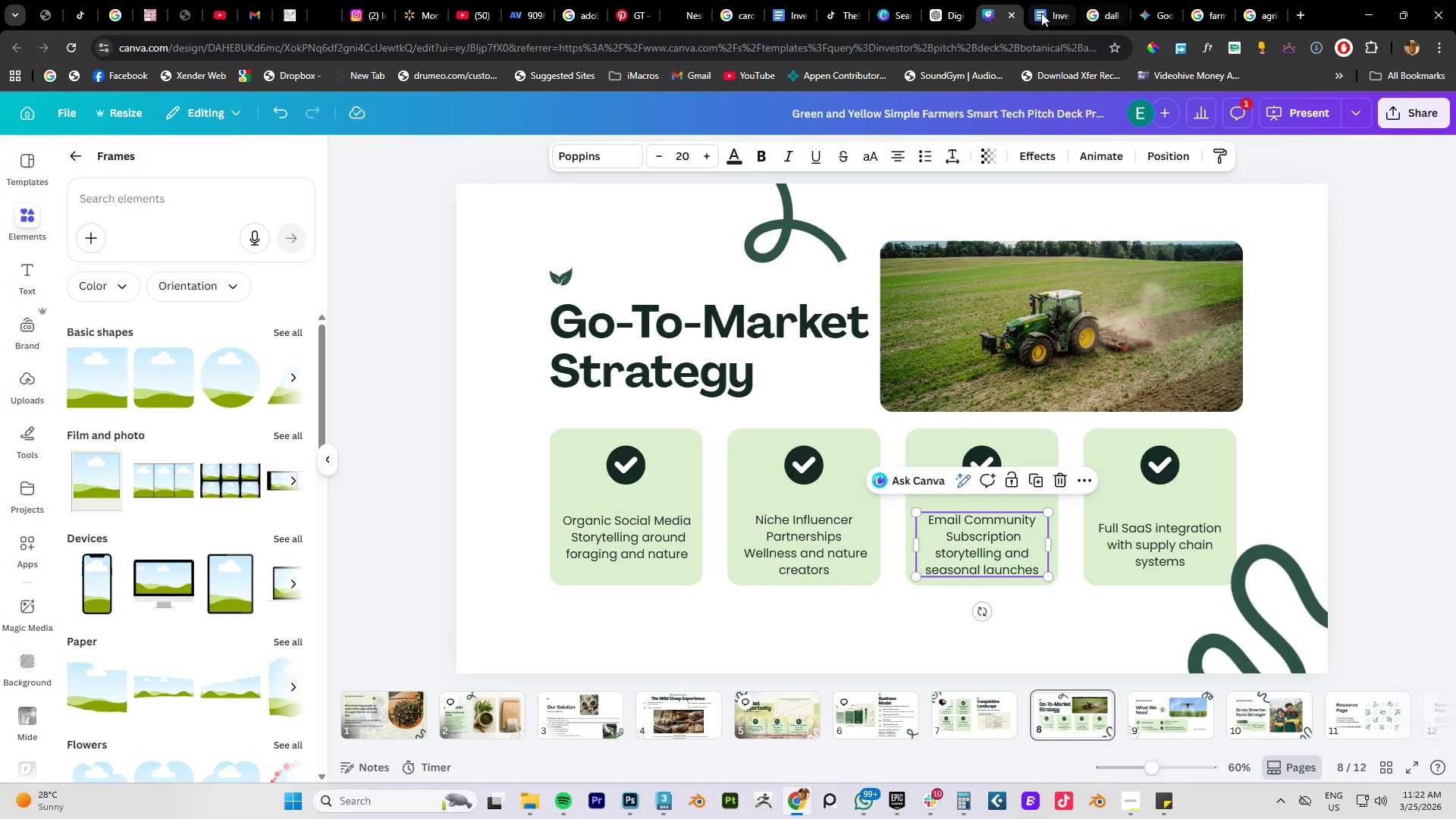 
left_click([1042, 13])
 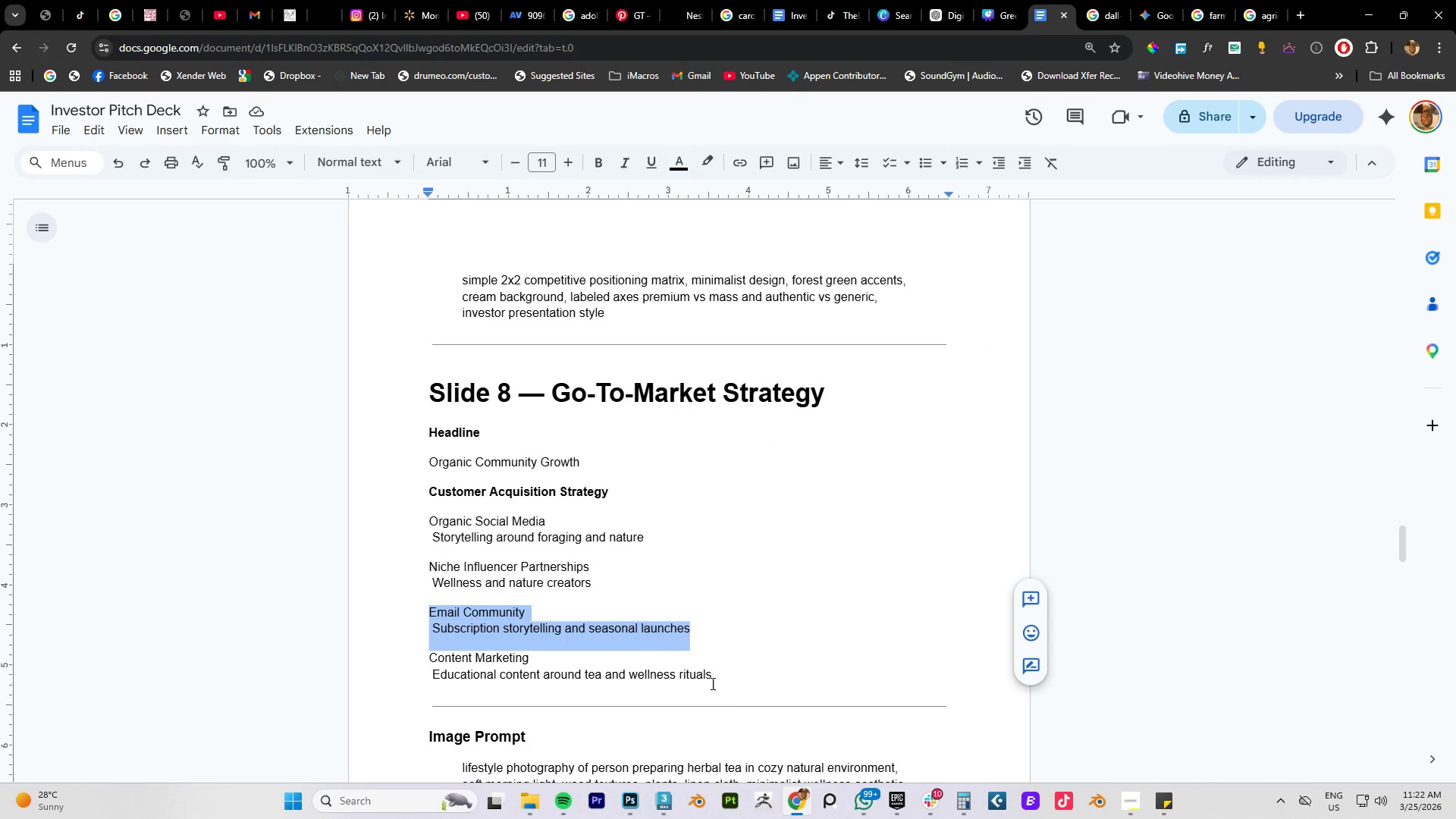 
left_click_drag(start_coordinate=[717, 677], to_coordinate=[431, 663])
 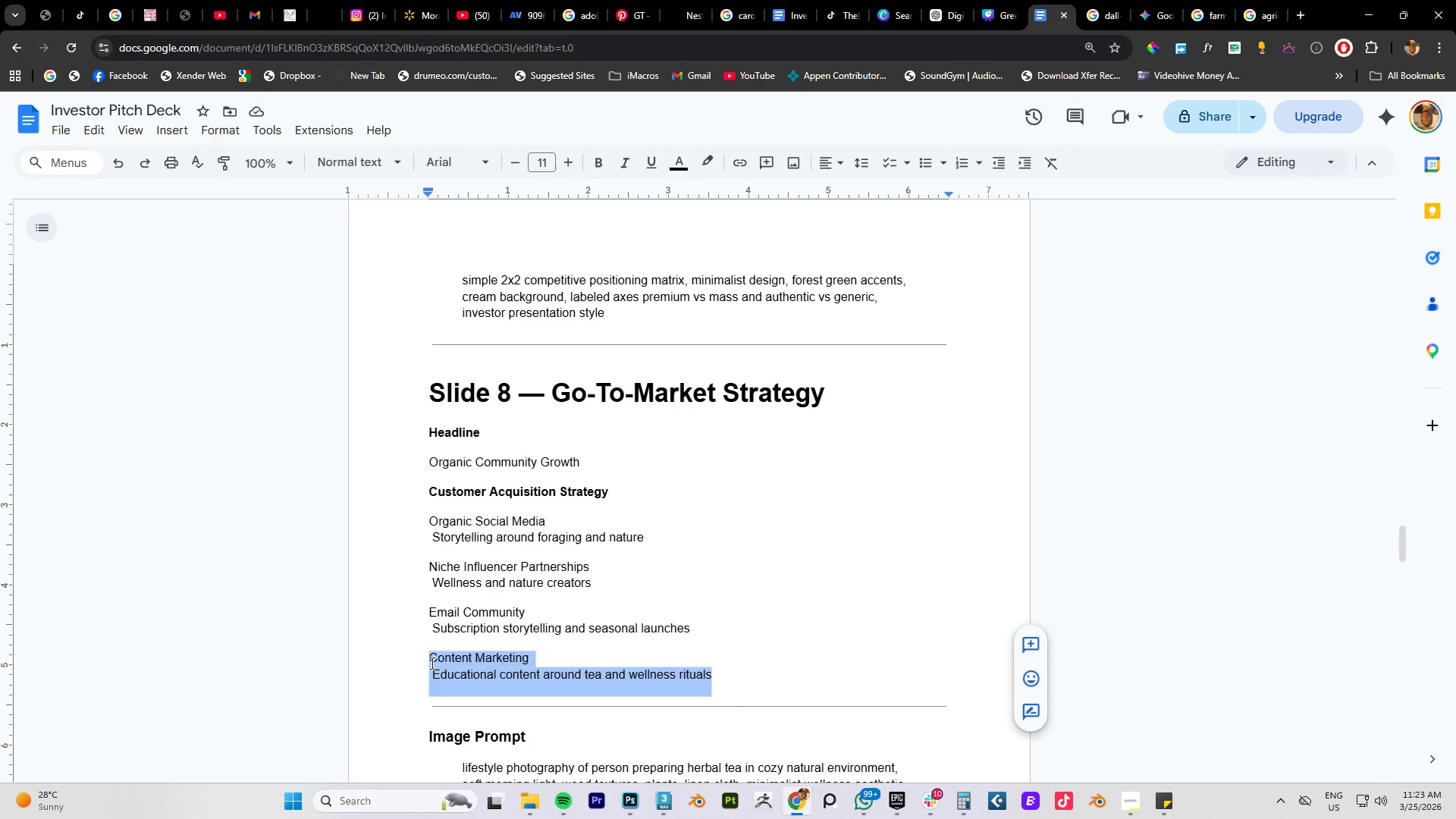 
key(Control+C)
 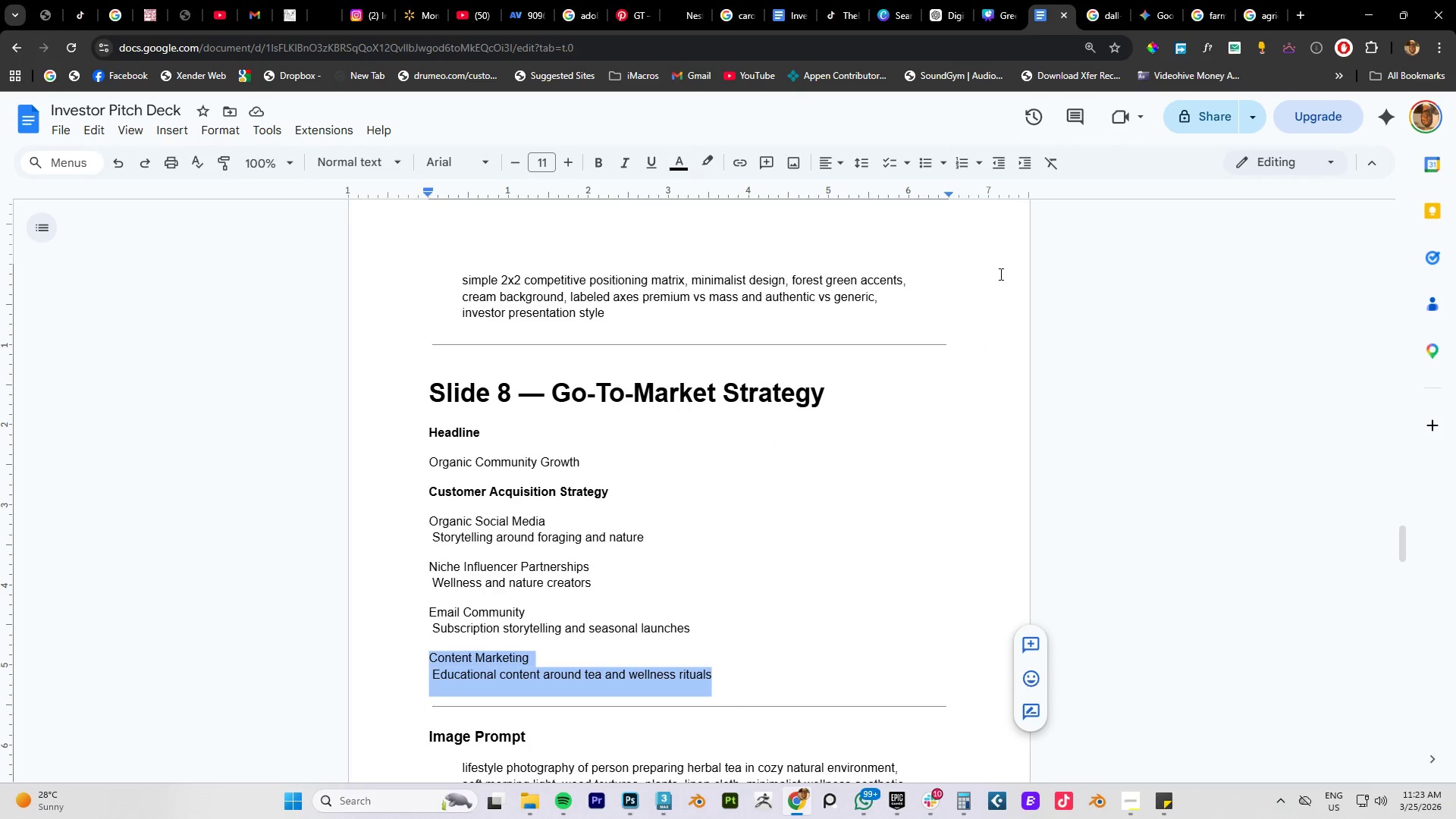 
key(Control+C)
 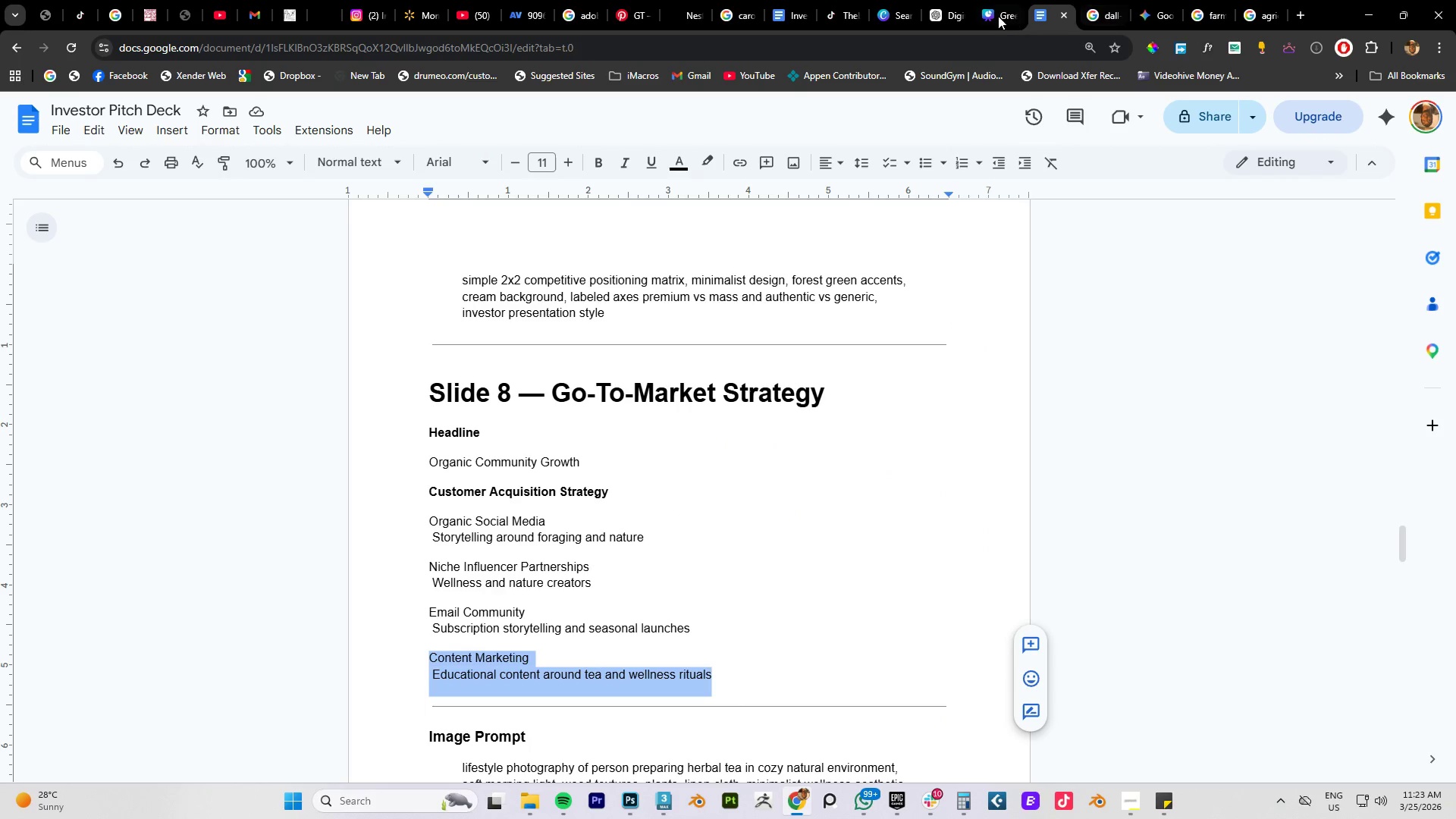 
left_click([998, 16])
 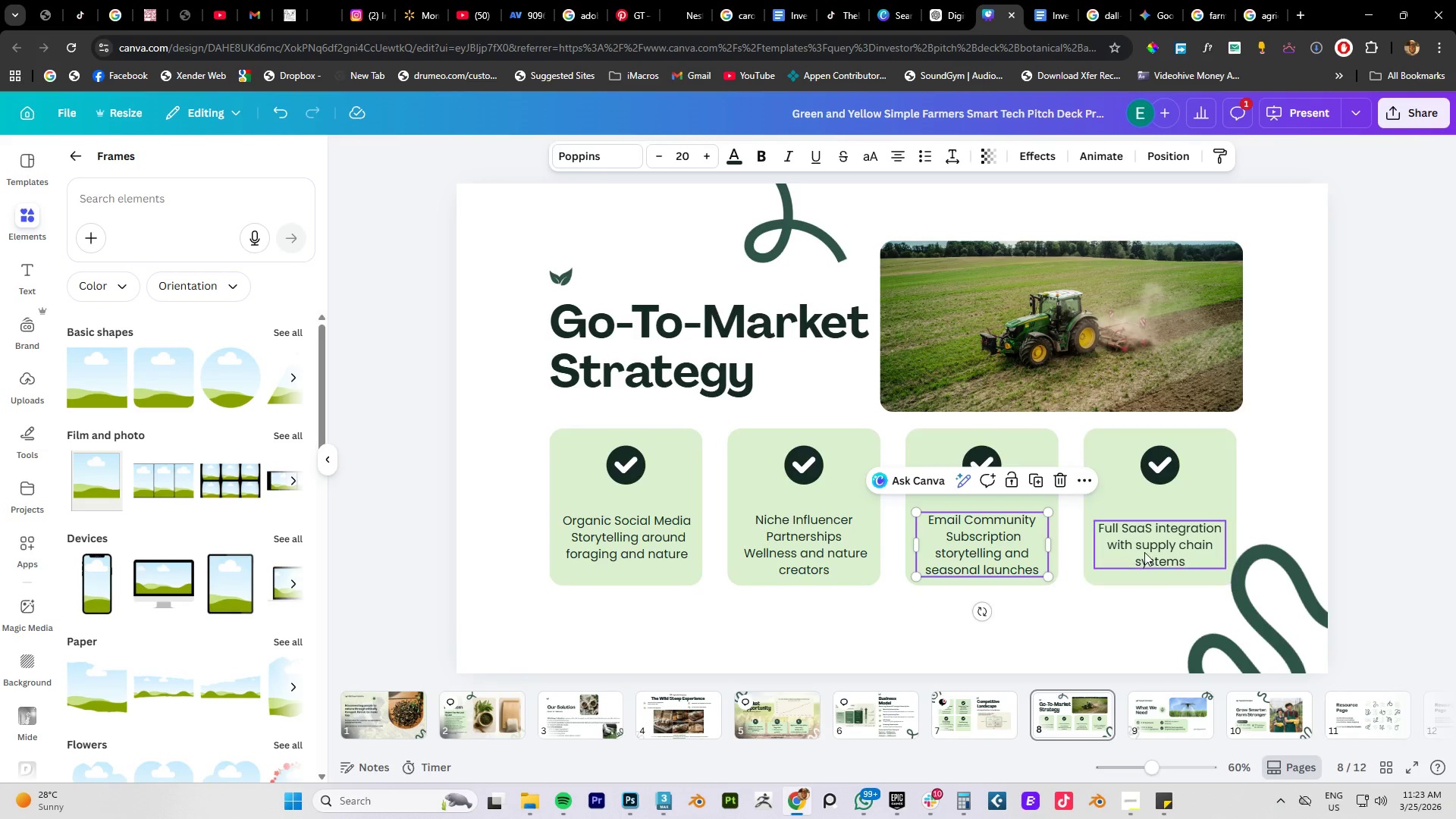 
double_click([1144, 552])
 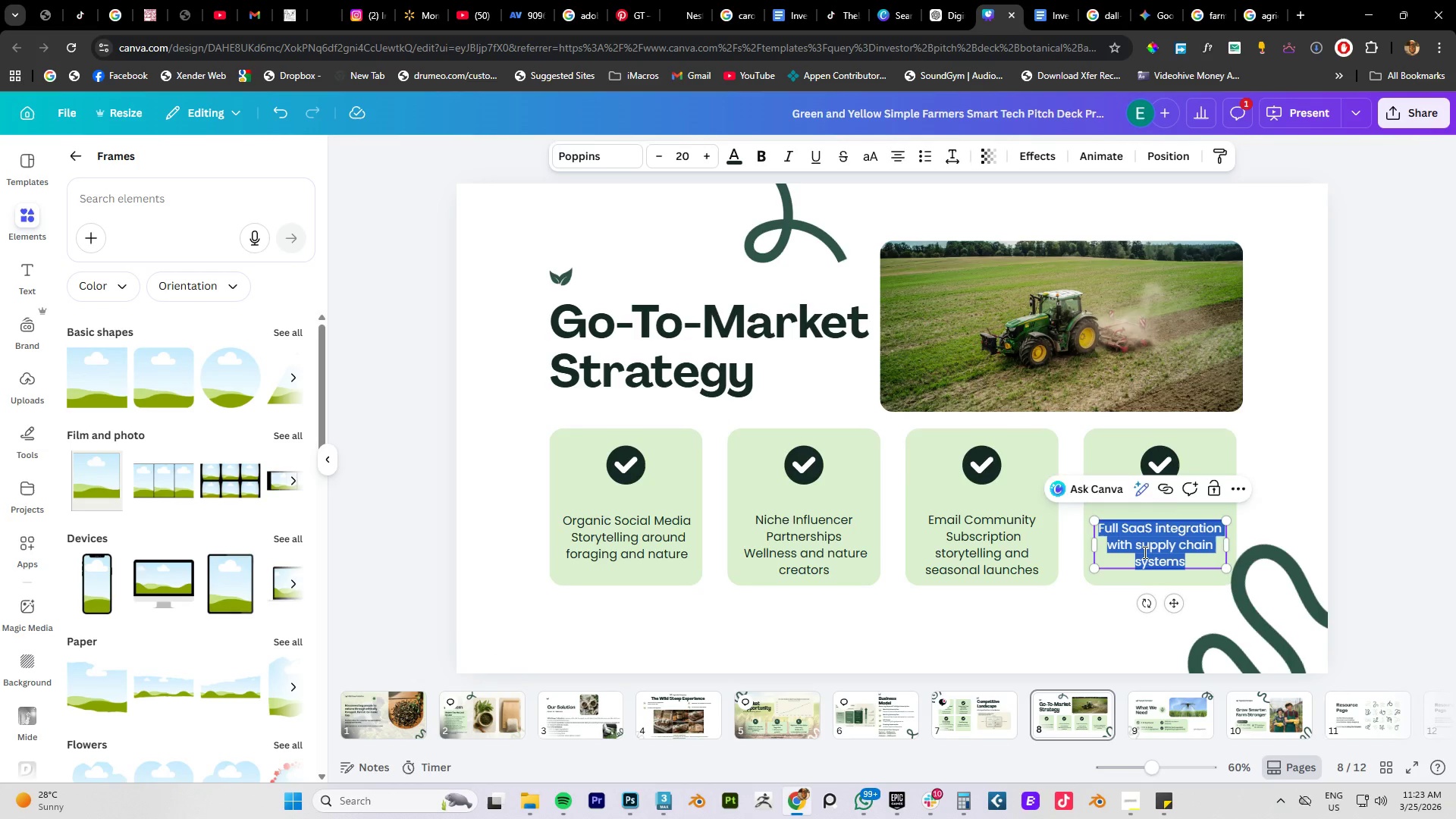 
key(Control+V)
 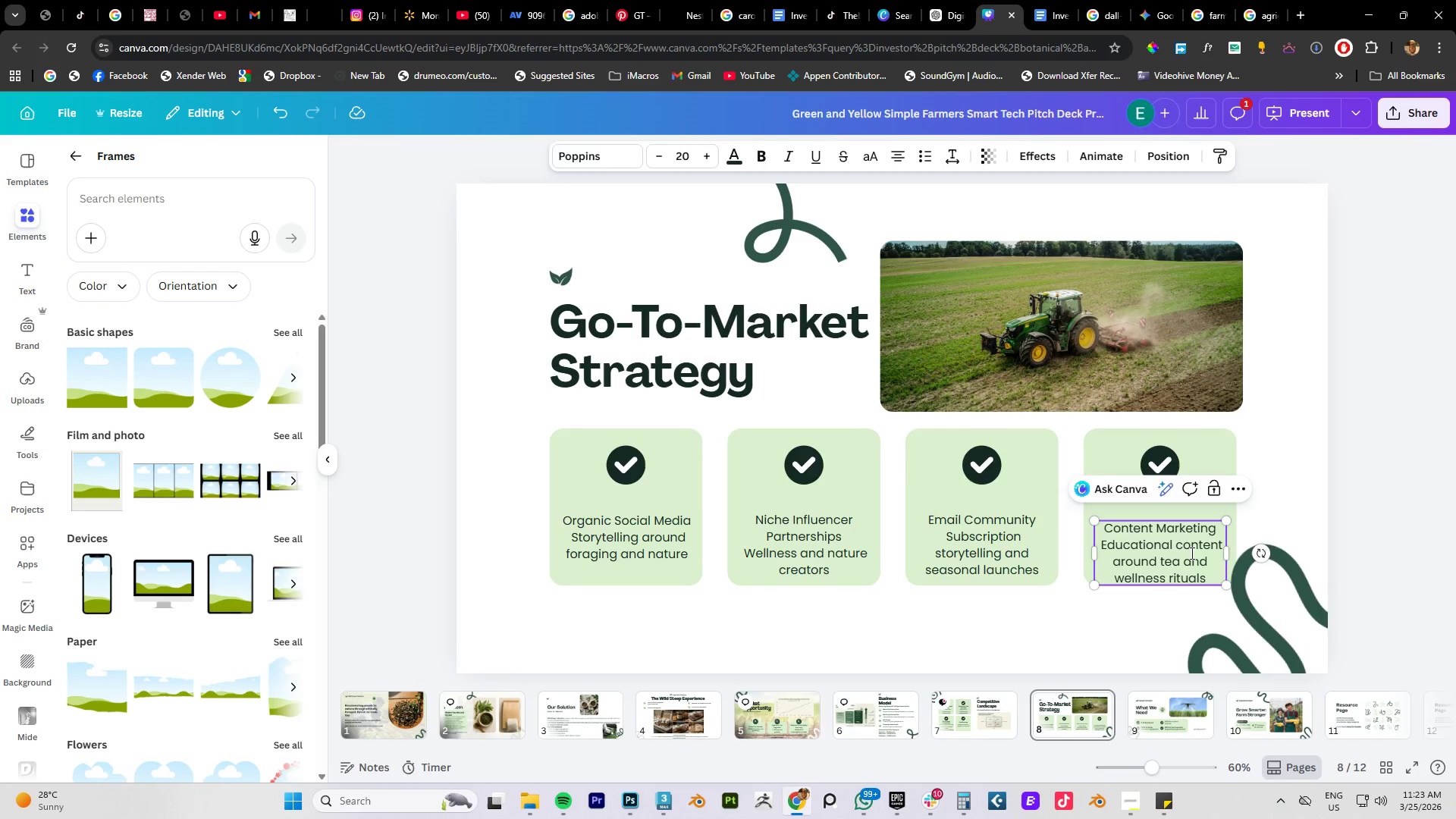 
left_click([1282, 532])
 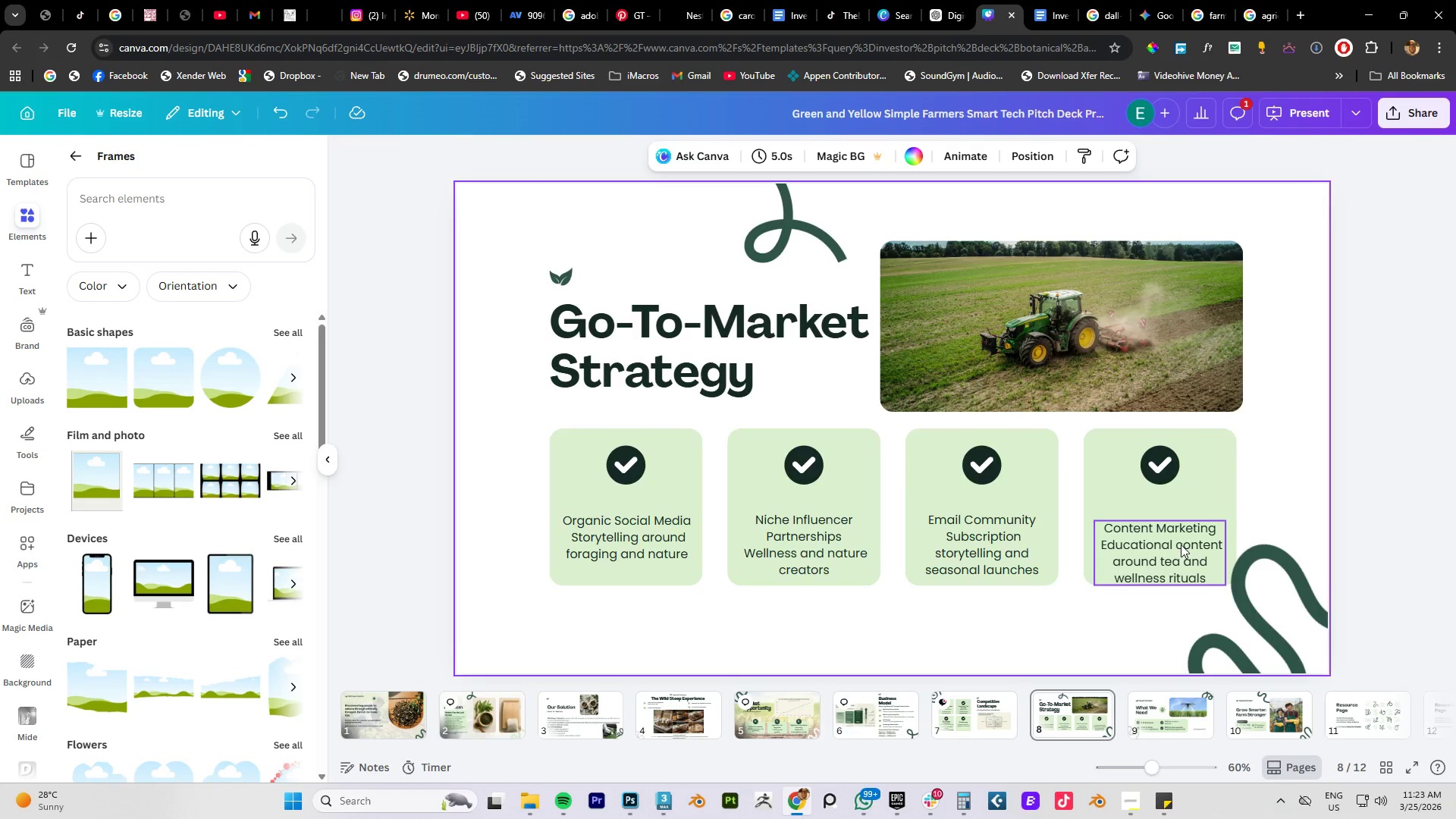 
left_click_drag(start_coordinate=[1181, 544], to_coordinate=[1181, 535])
 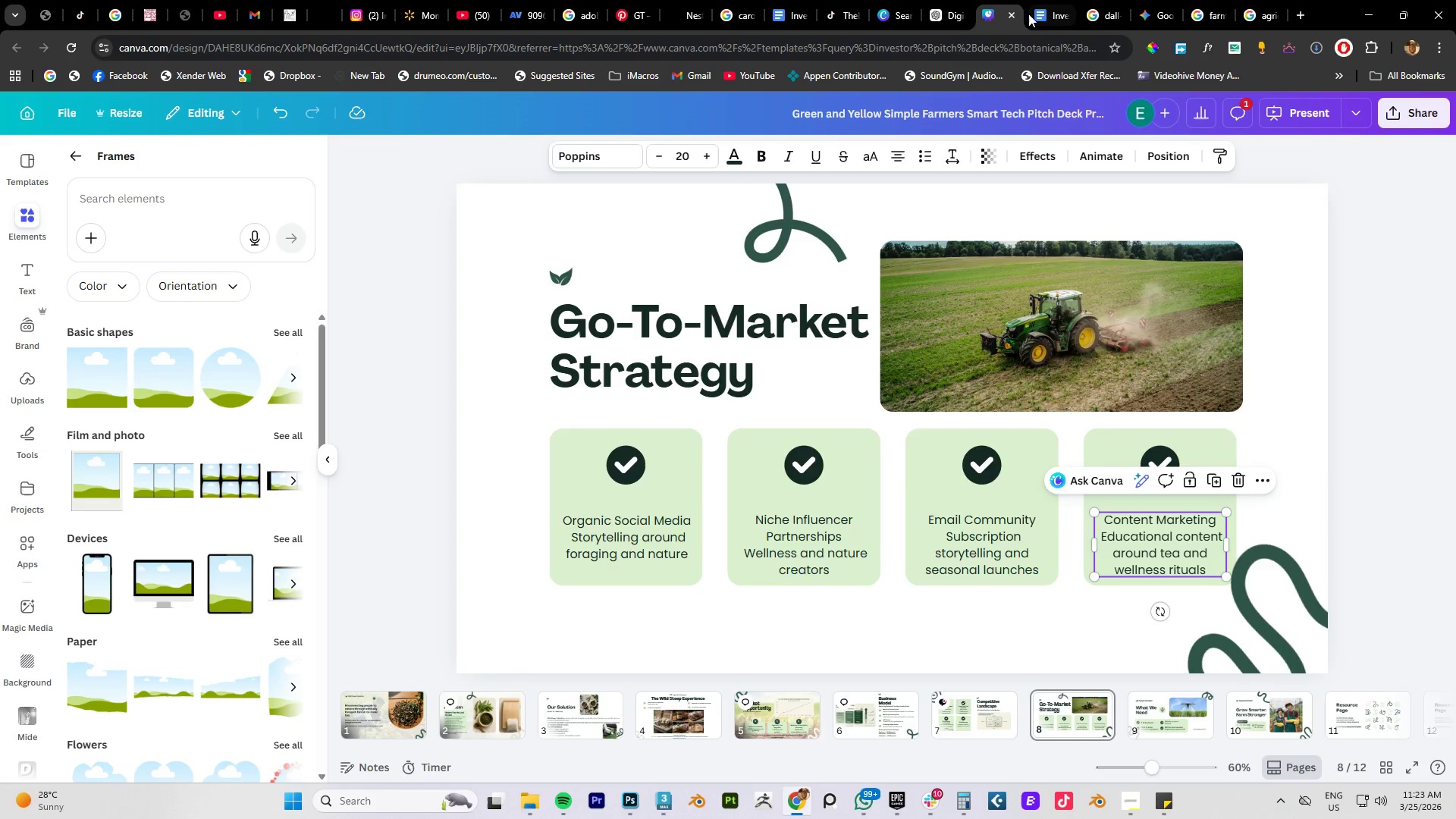 
left_click([1041, 15])
 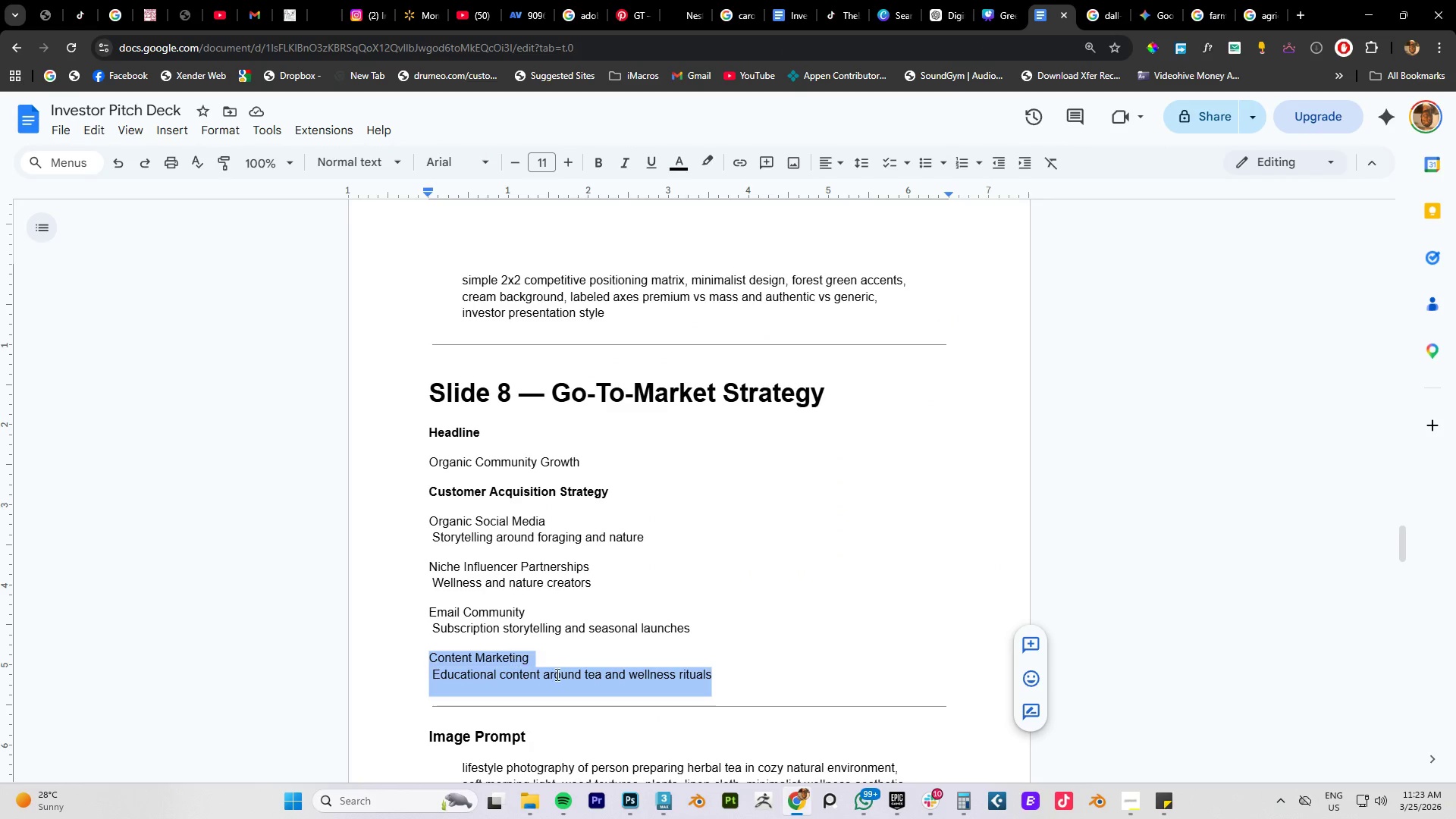 
scroll: coordinate [544, 646], scroll_direction: down, amount: 4.0
 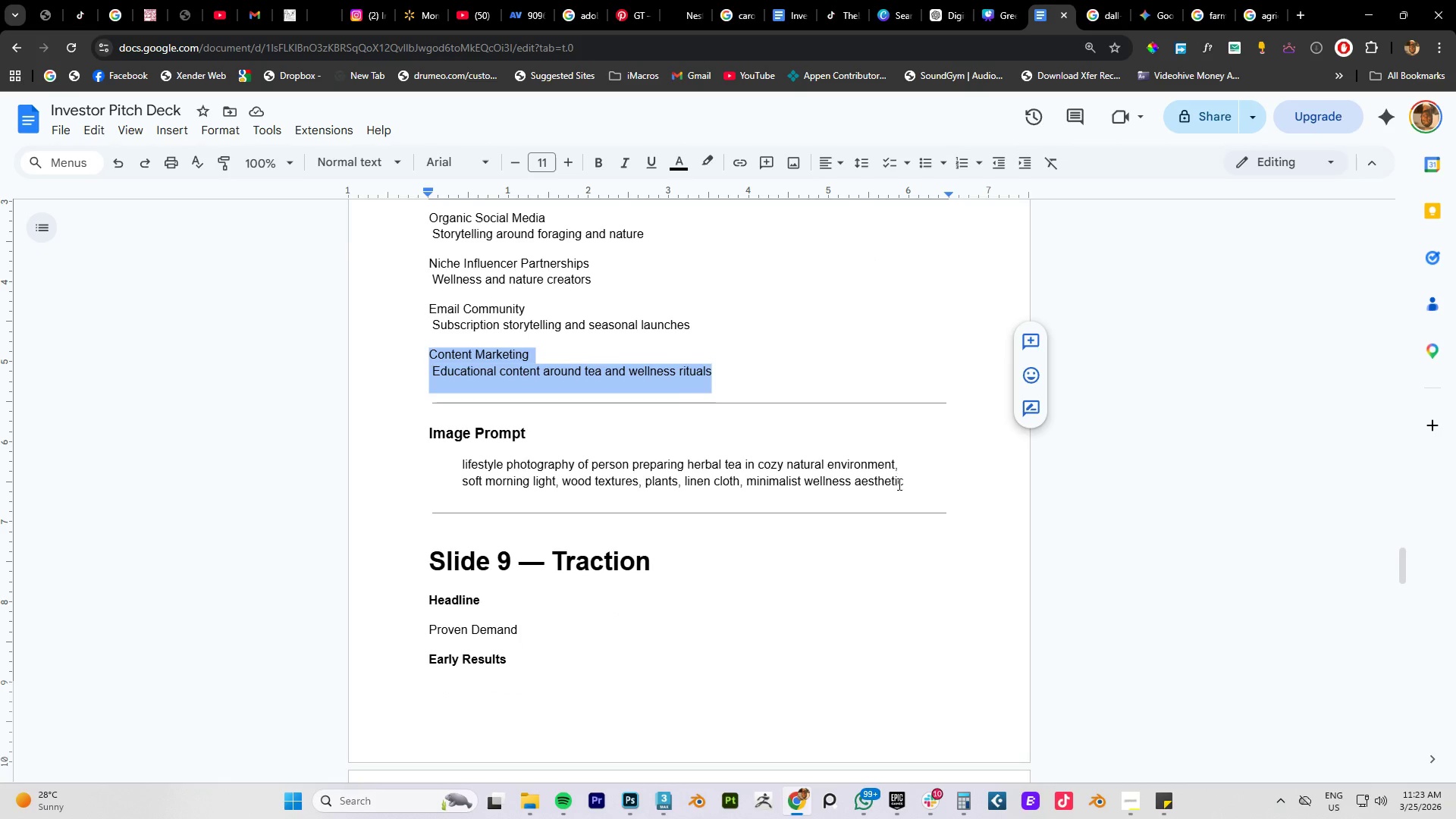 
left_click_drag(start_coordinate=[913, 481], to_coordinate=[463, 469])
 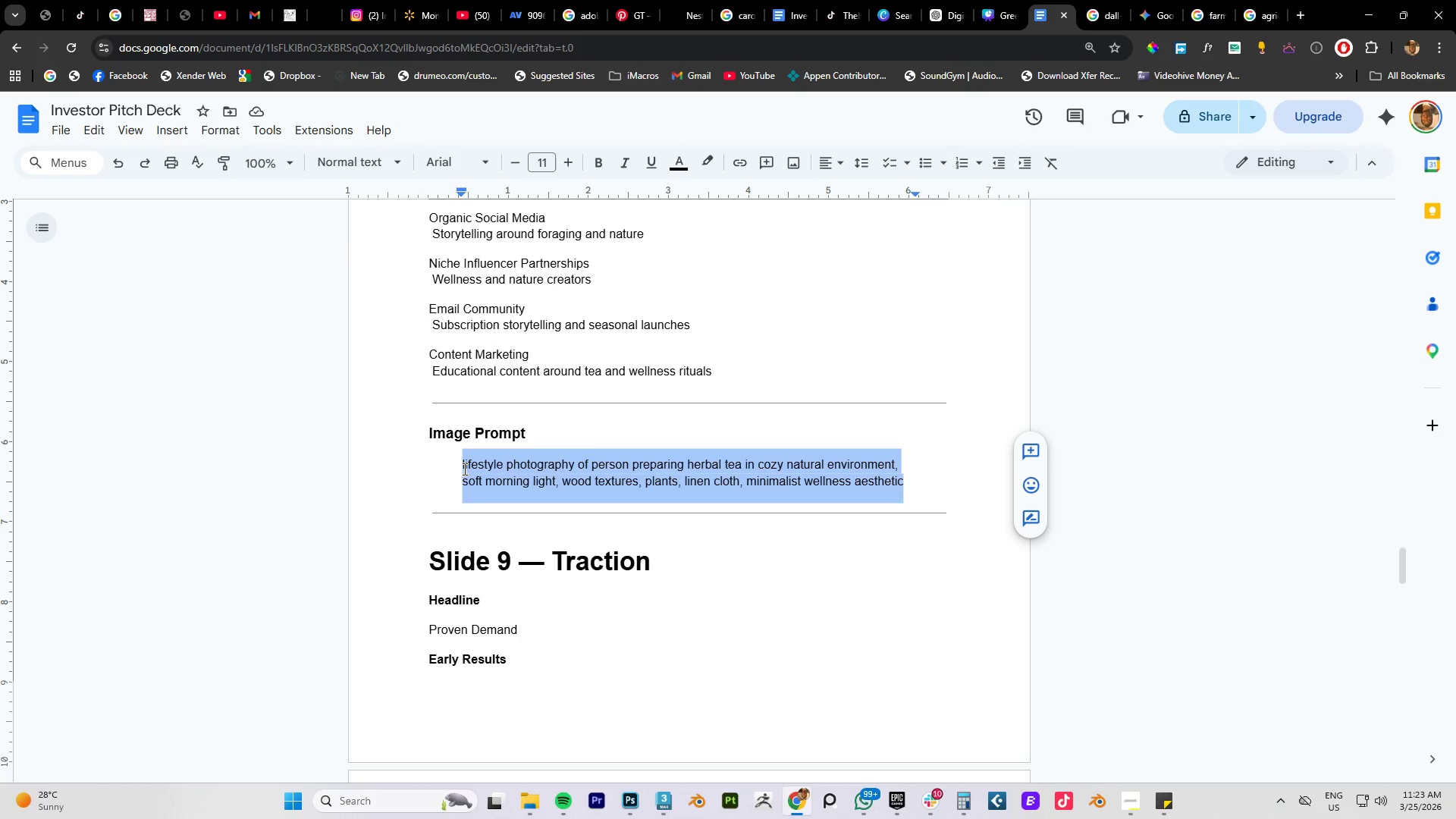 
key(Control+C)
 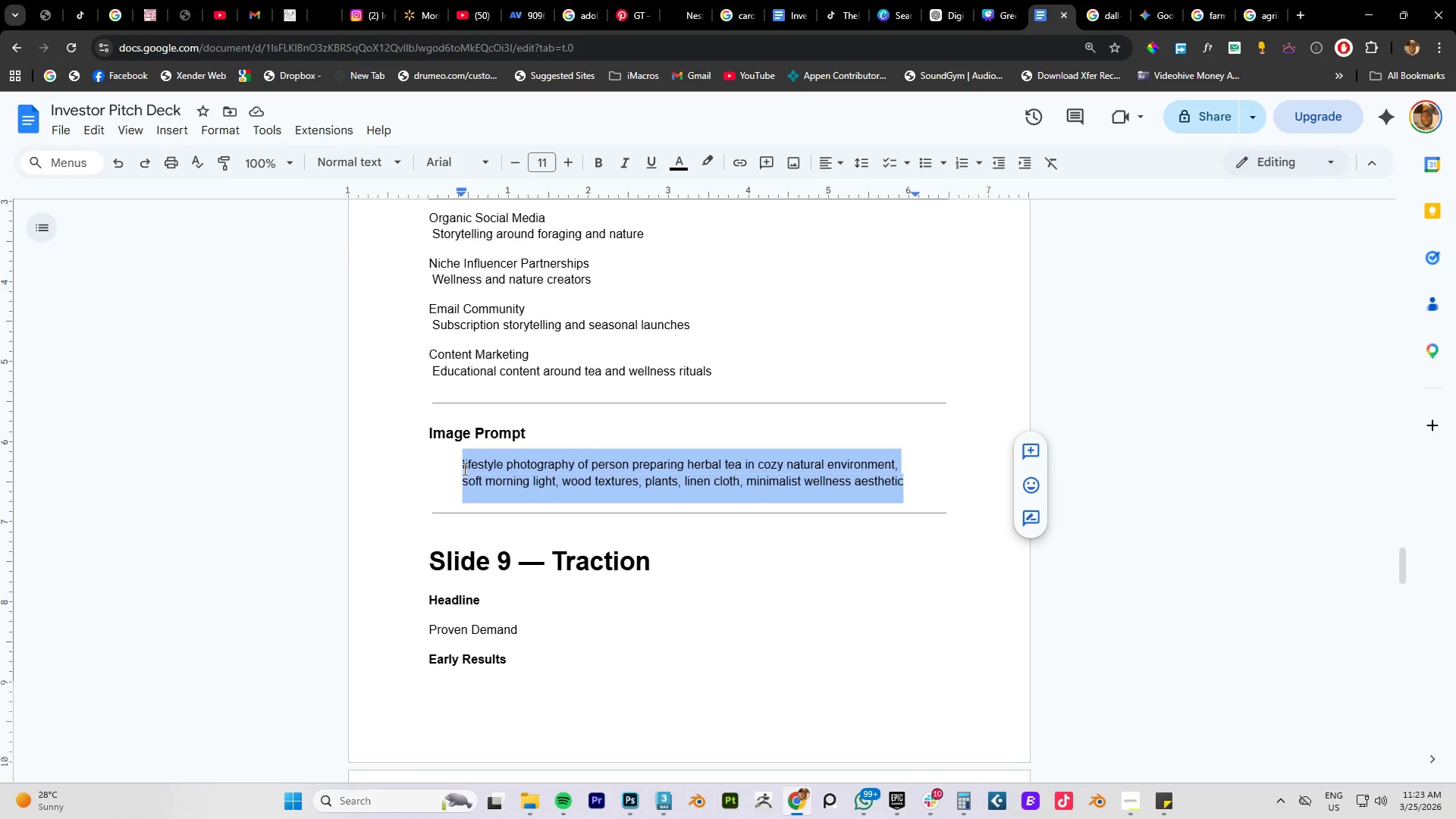 
key(Control+C)
 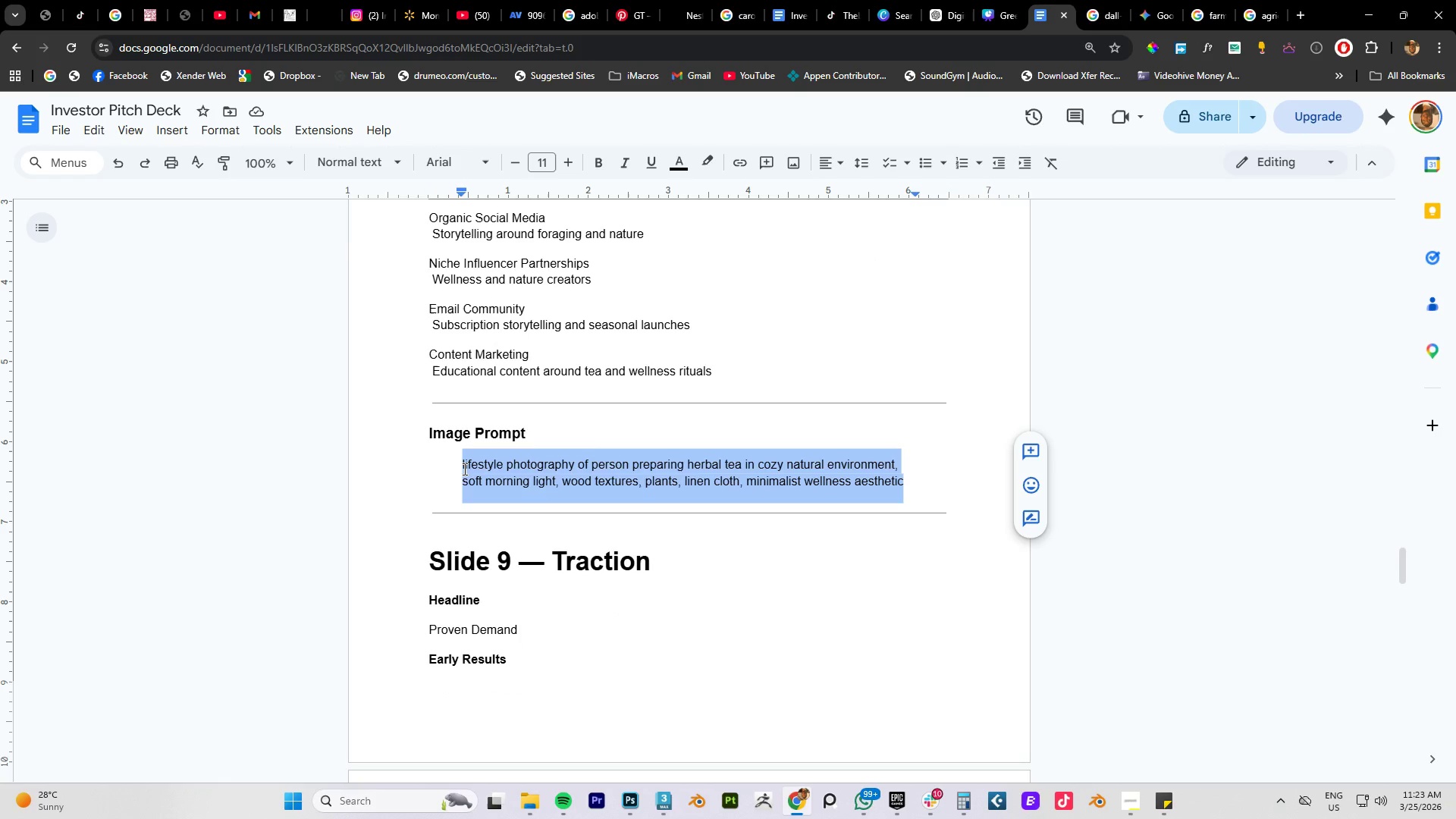 
key(Control+C)
 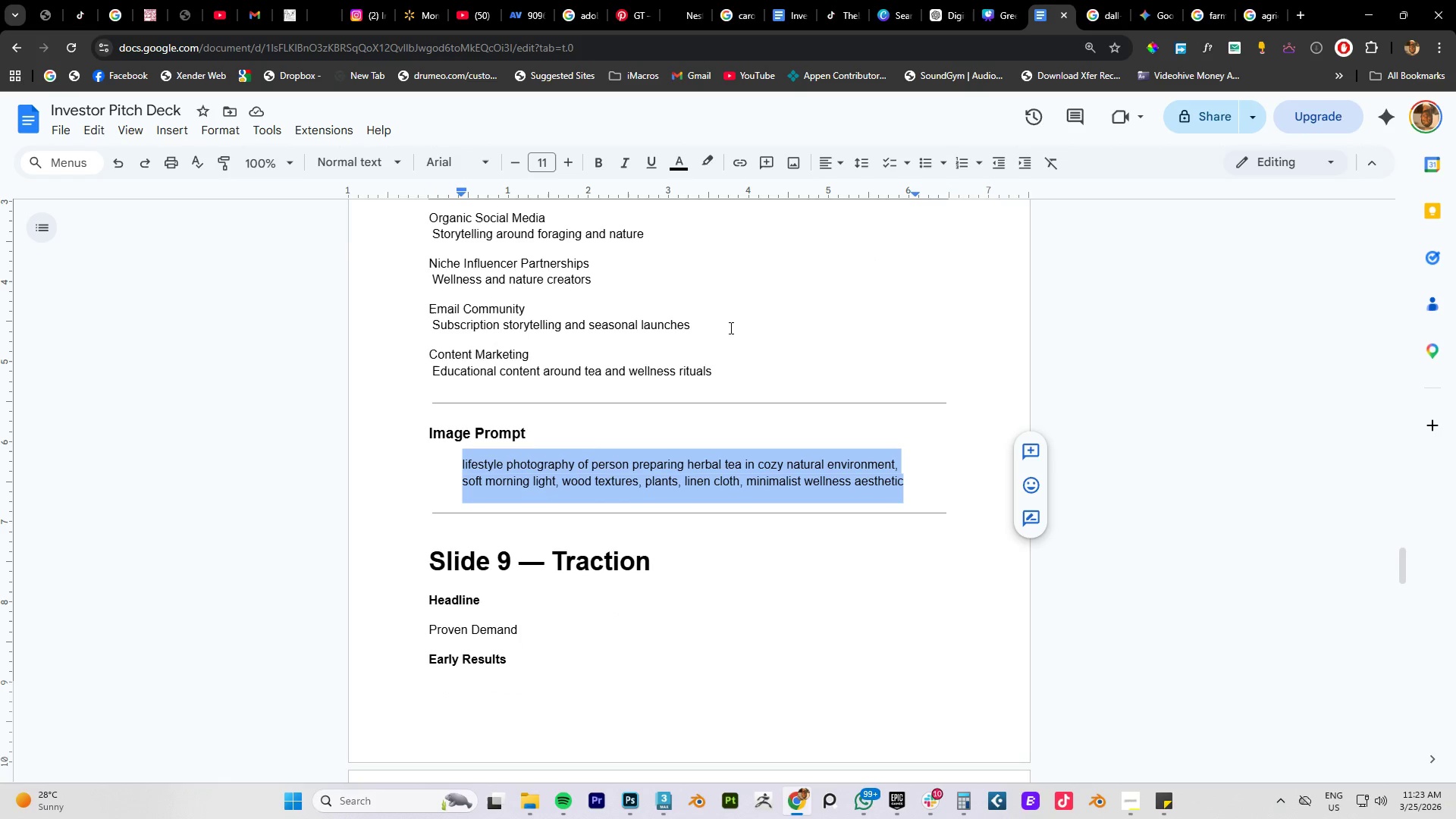 
key(Control+C)
 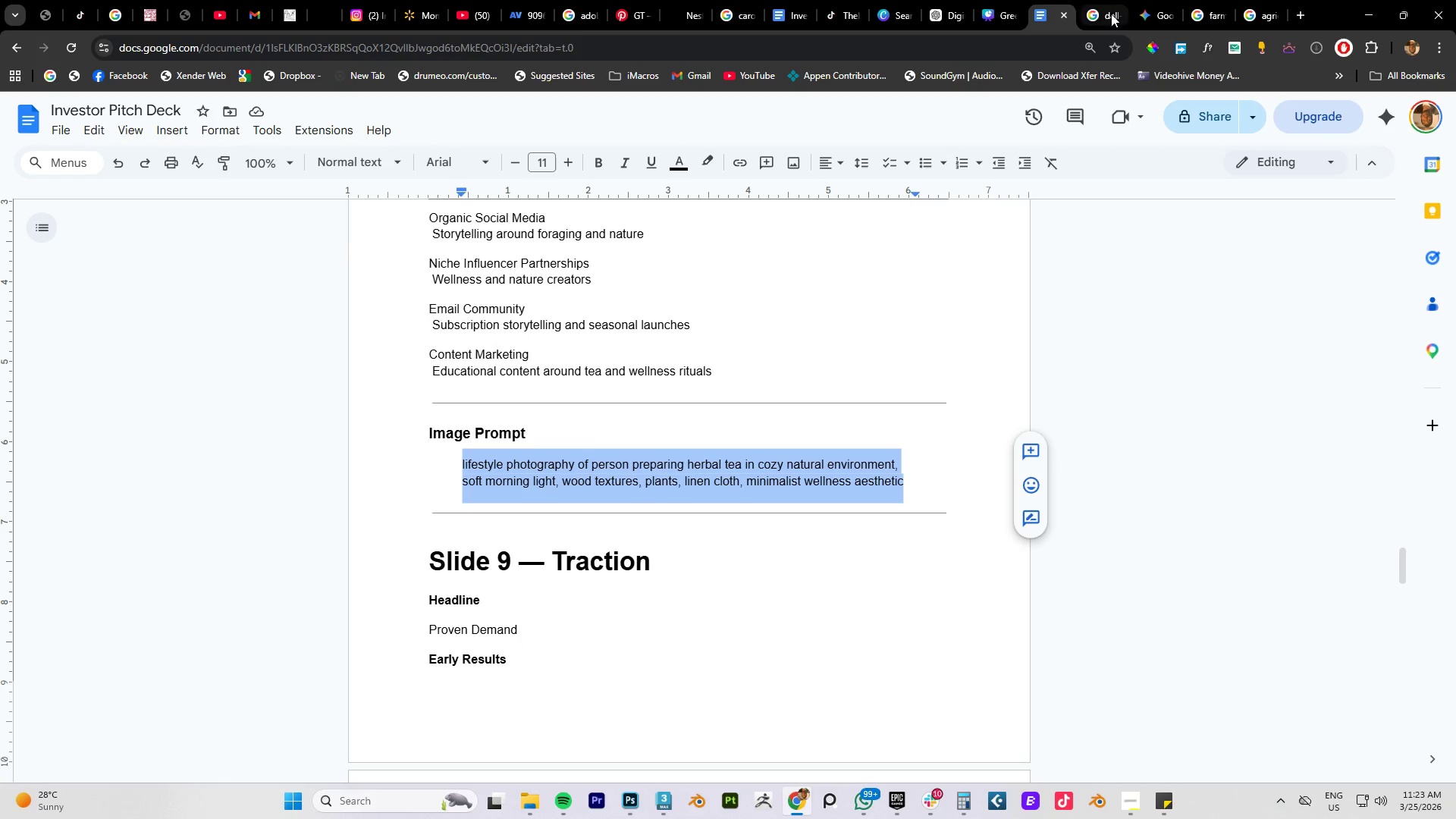 
left_click([1100, 12])
 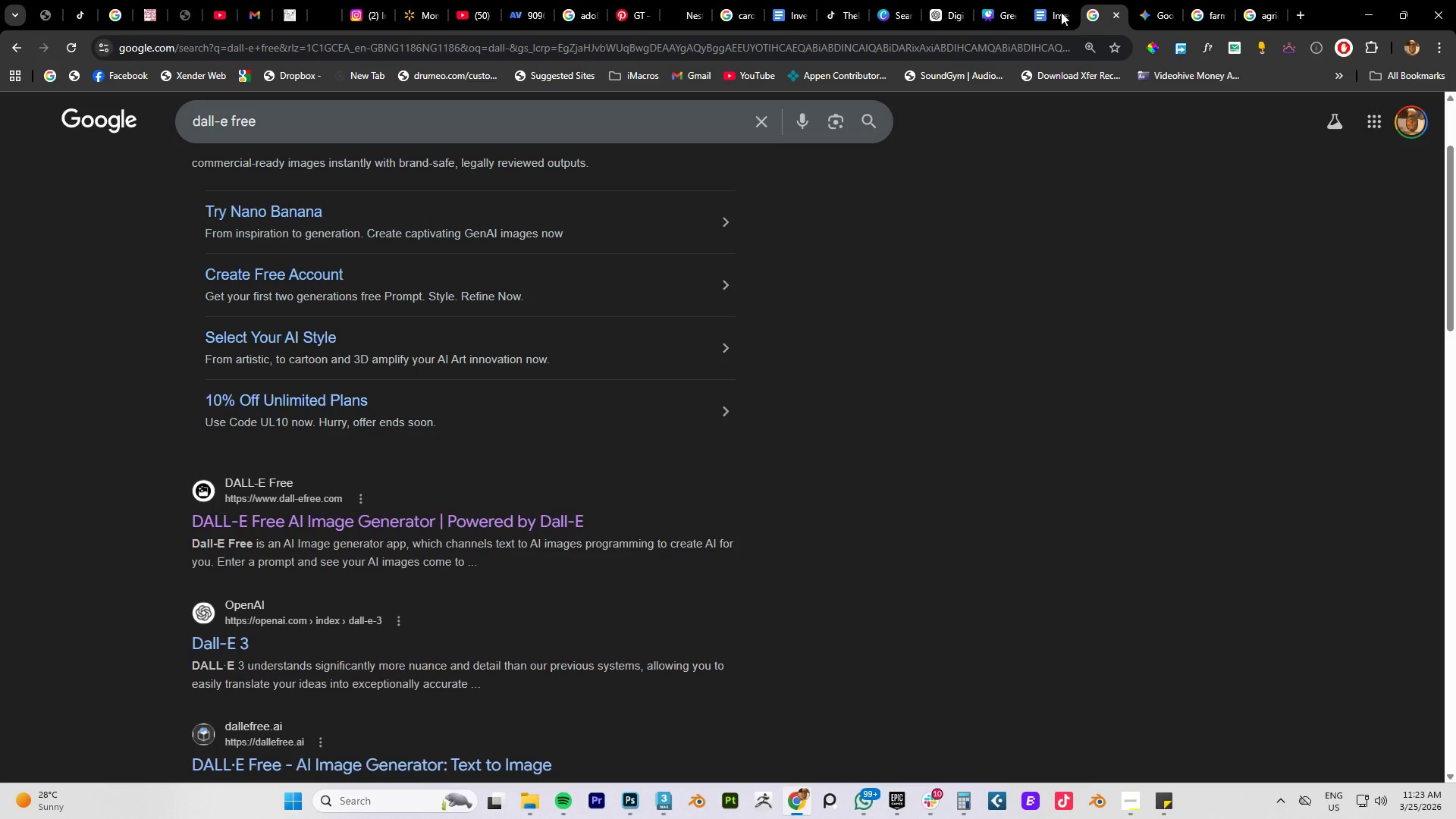 
left_click([1056, 12])
 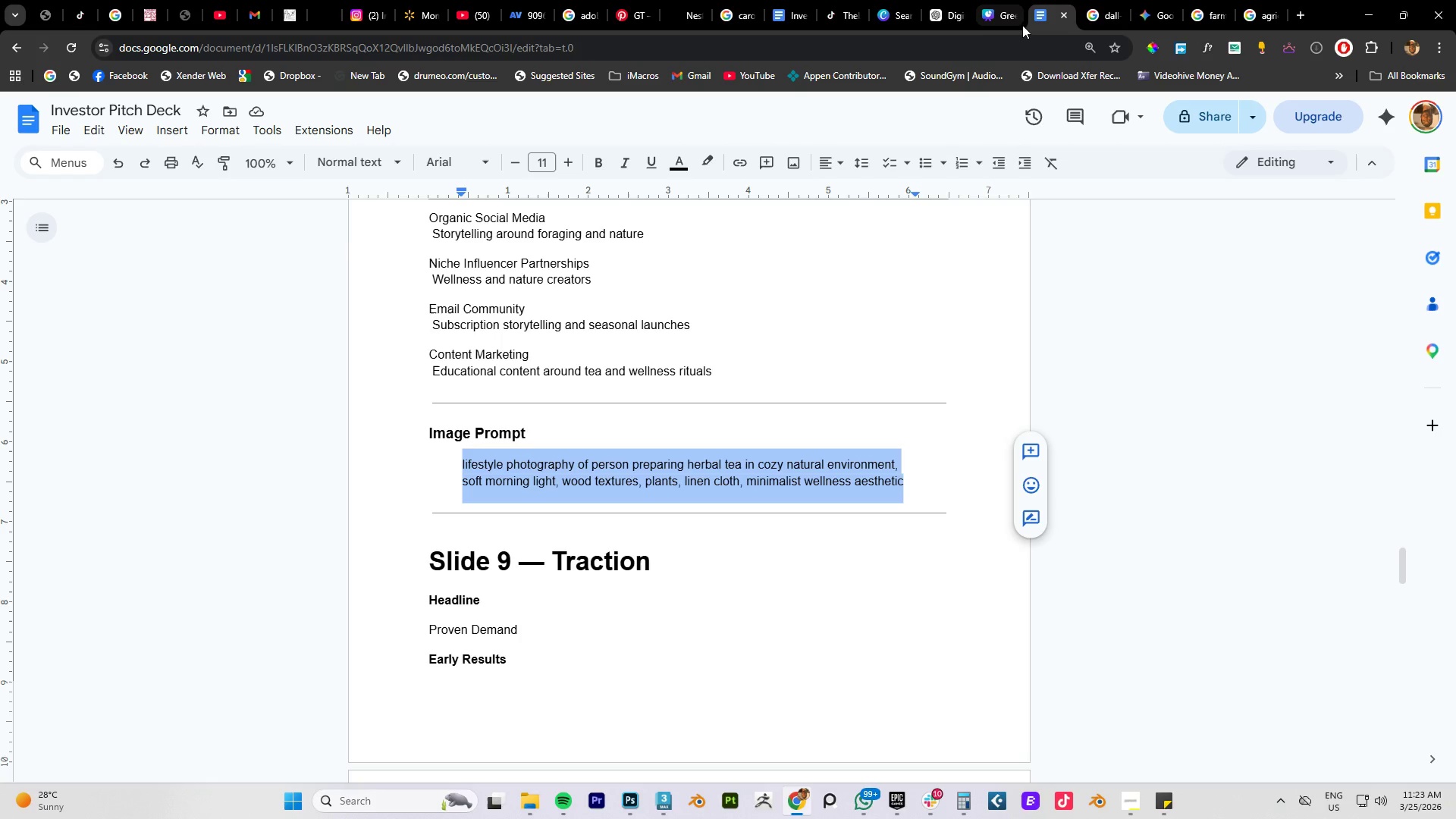 
left_click([999, 20])
 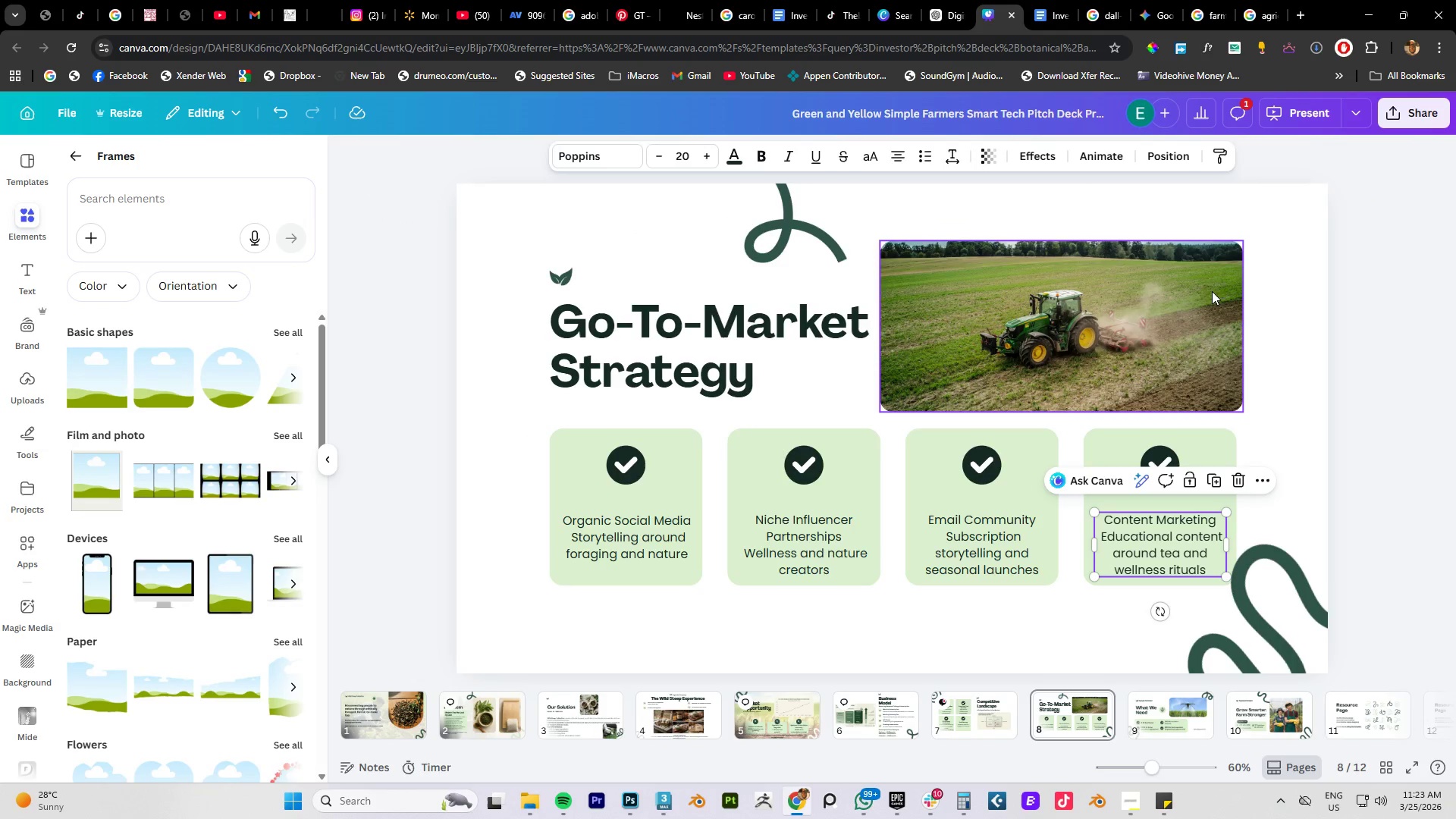 
wait(8.91)
 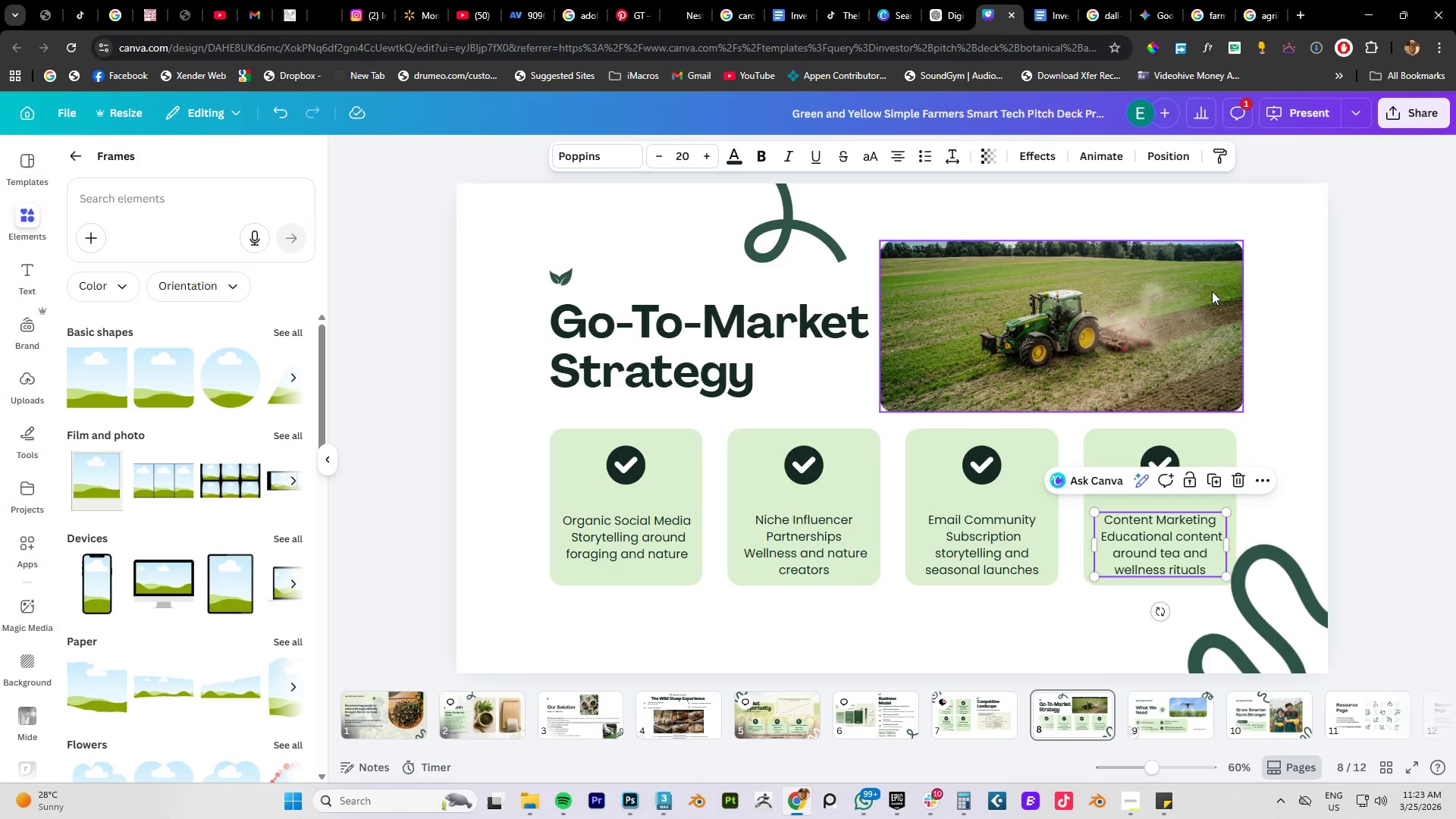 
left_click([1041, 14])
 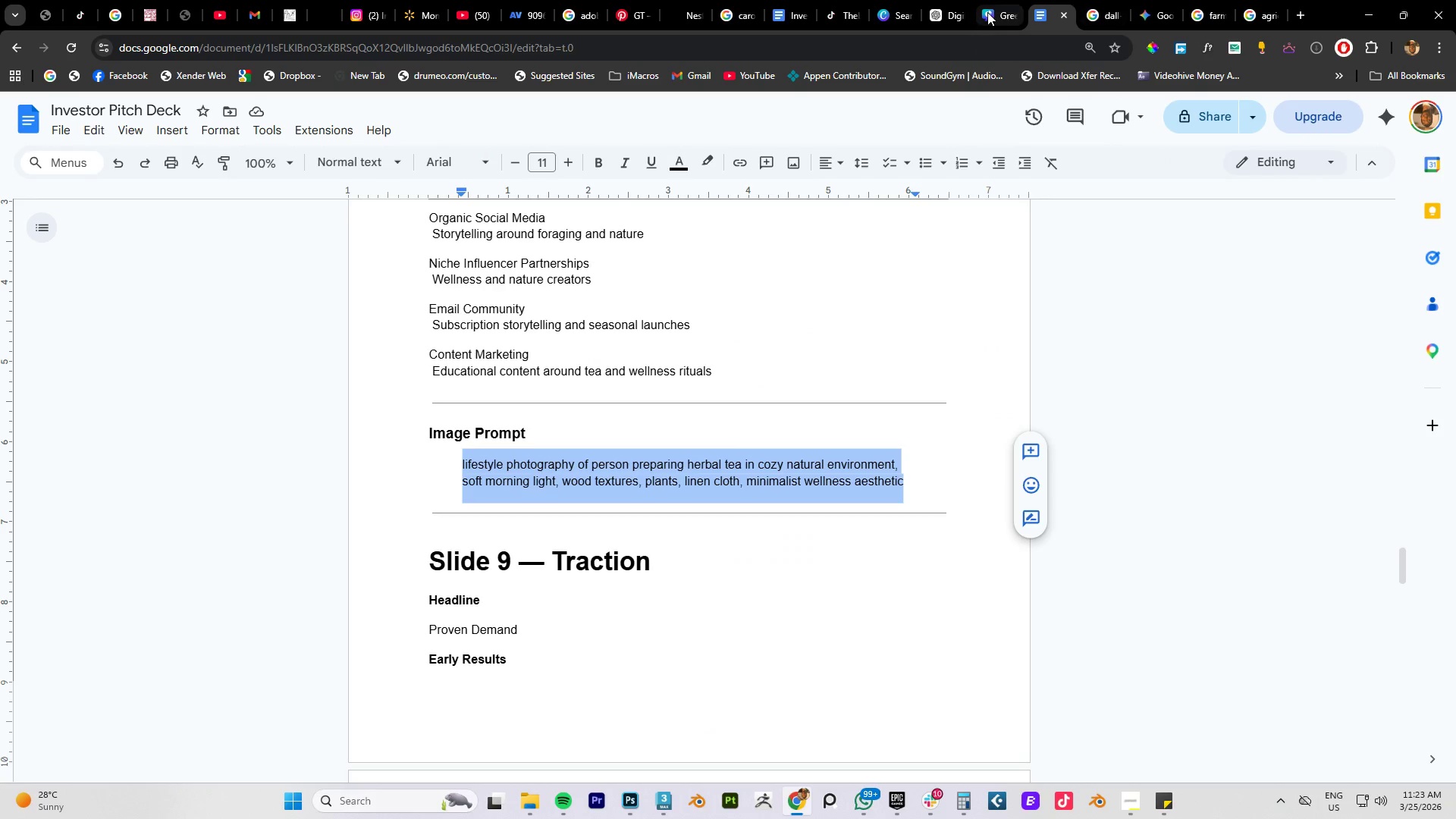 
left_click([987, 12])
 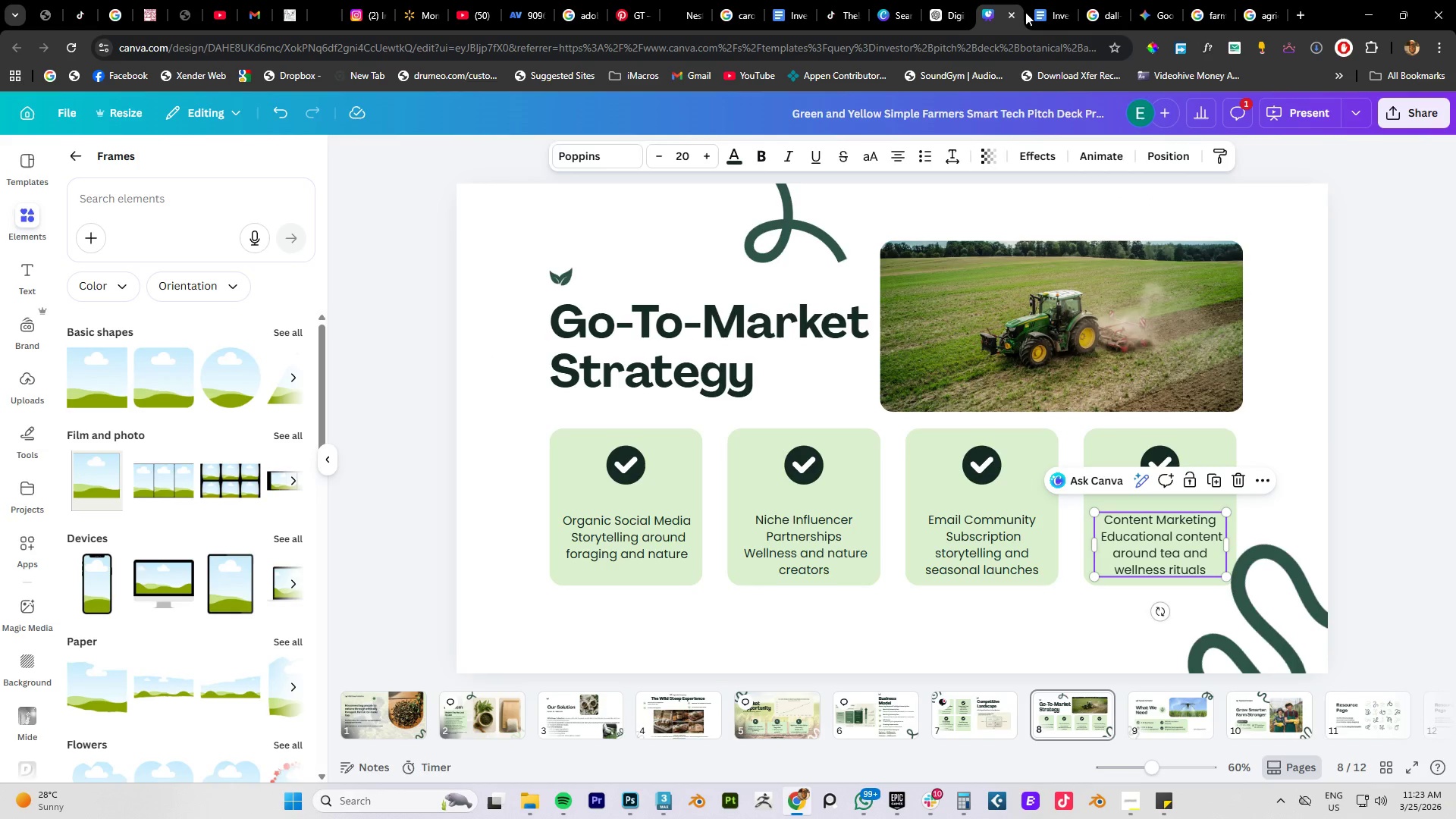 
left_click([1030, 12])
 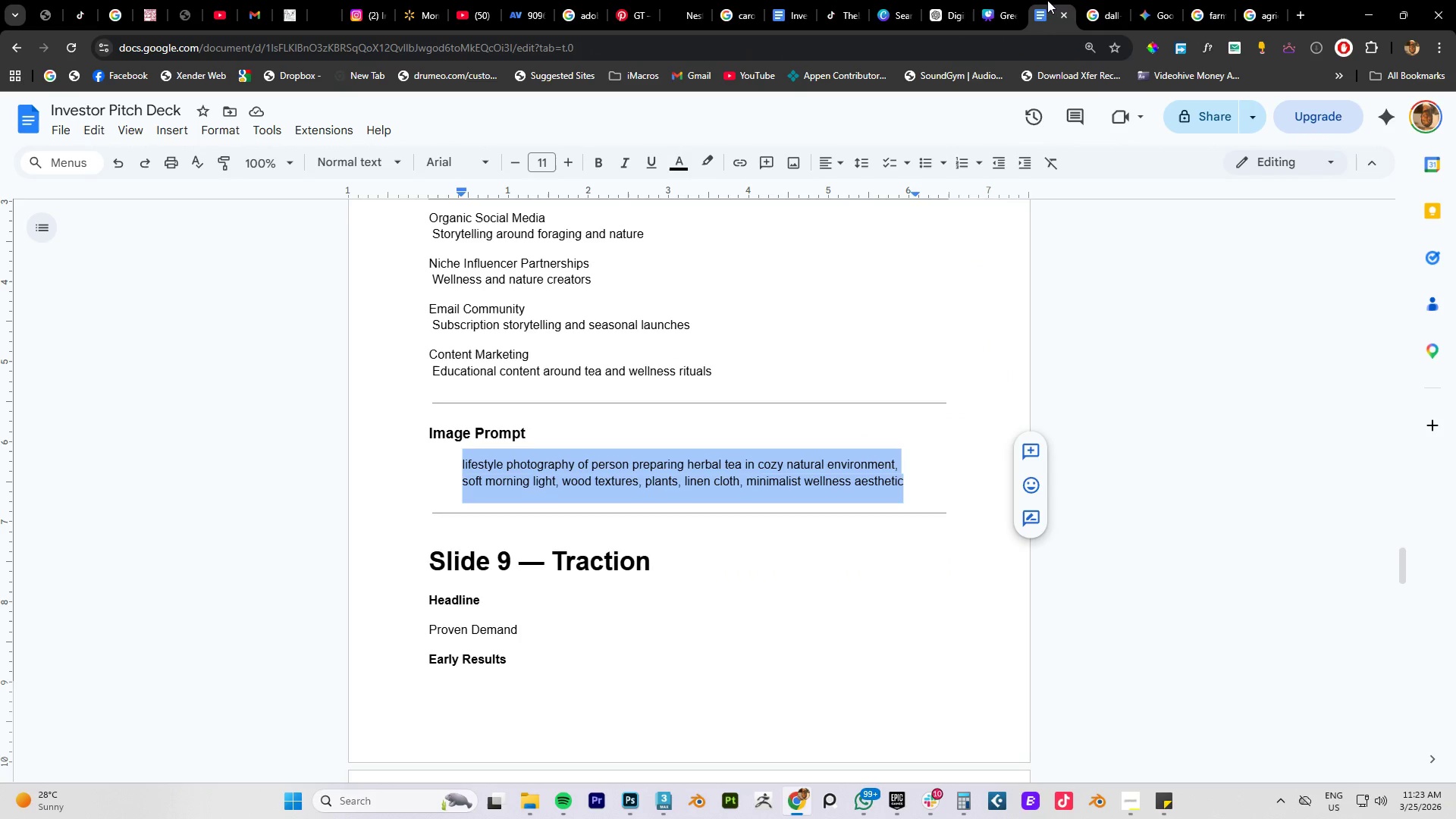 
left_click([1115, 18])
 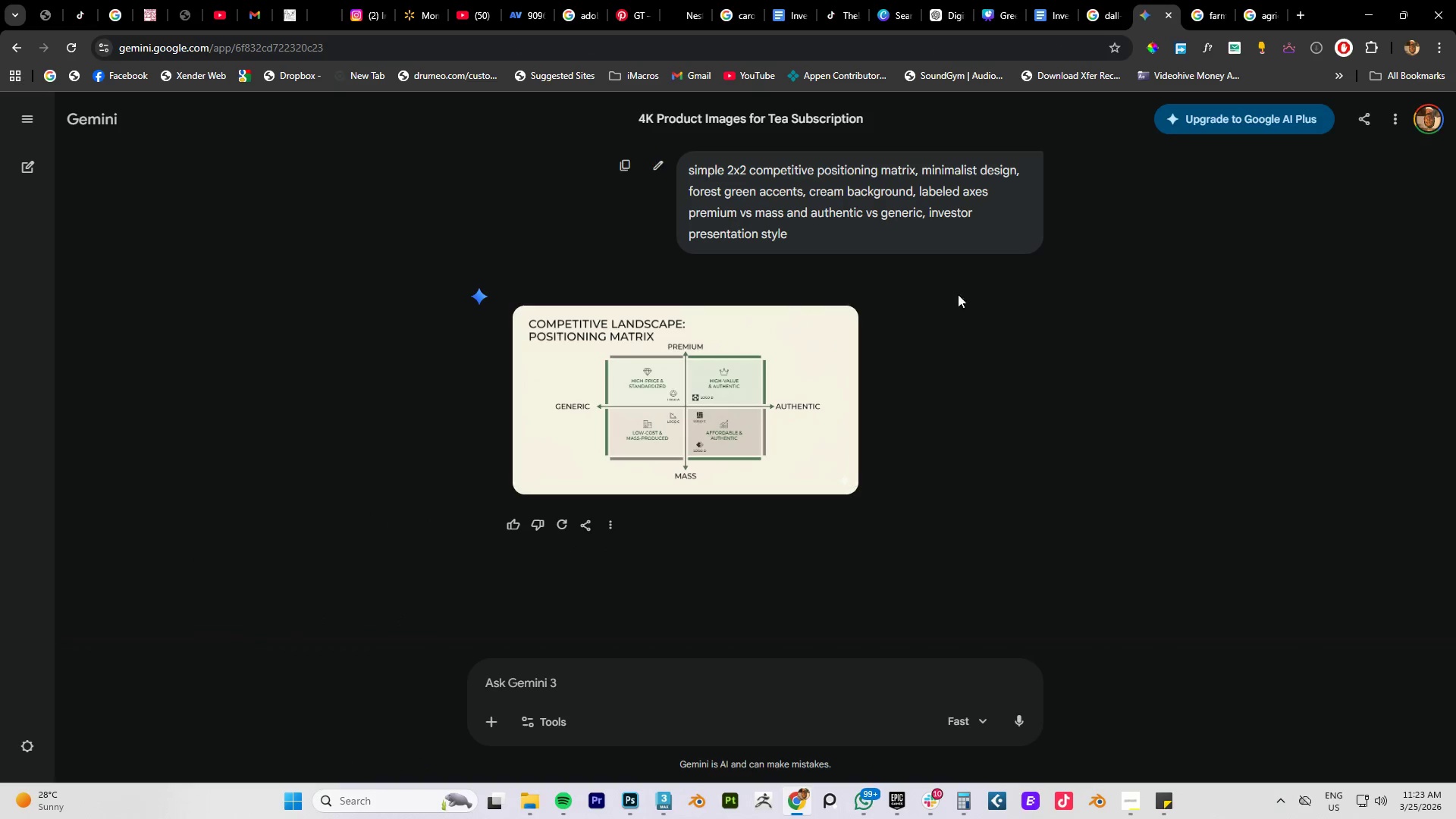 
key(Control+V)
 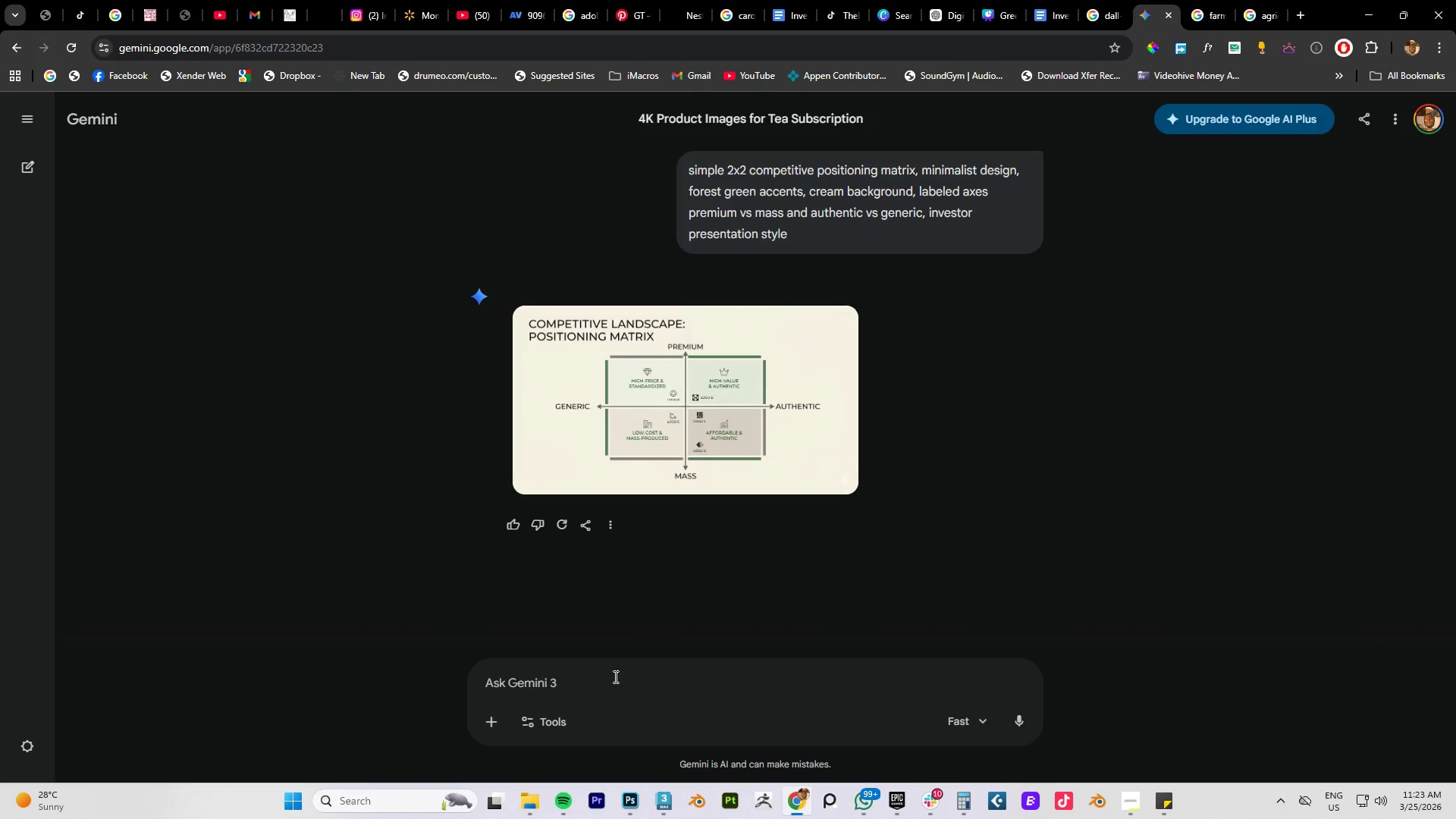 
left_click([614, 676])
 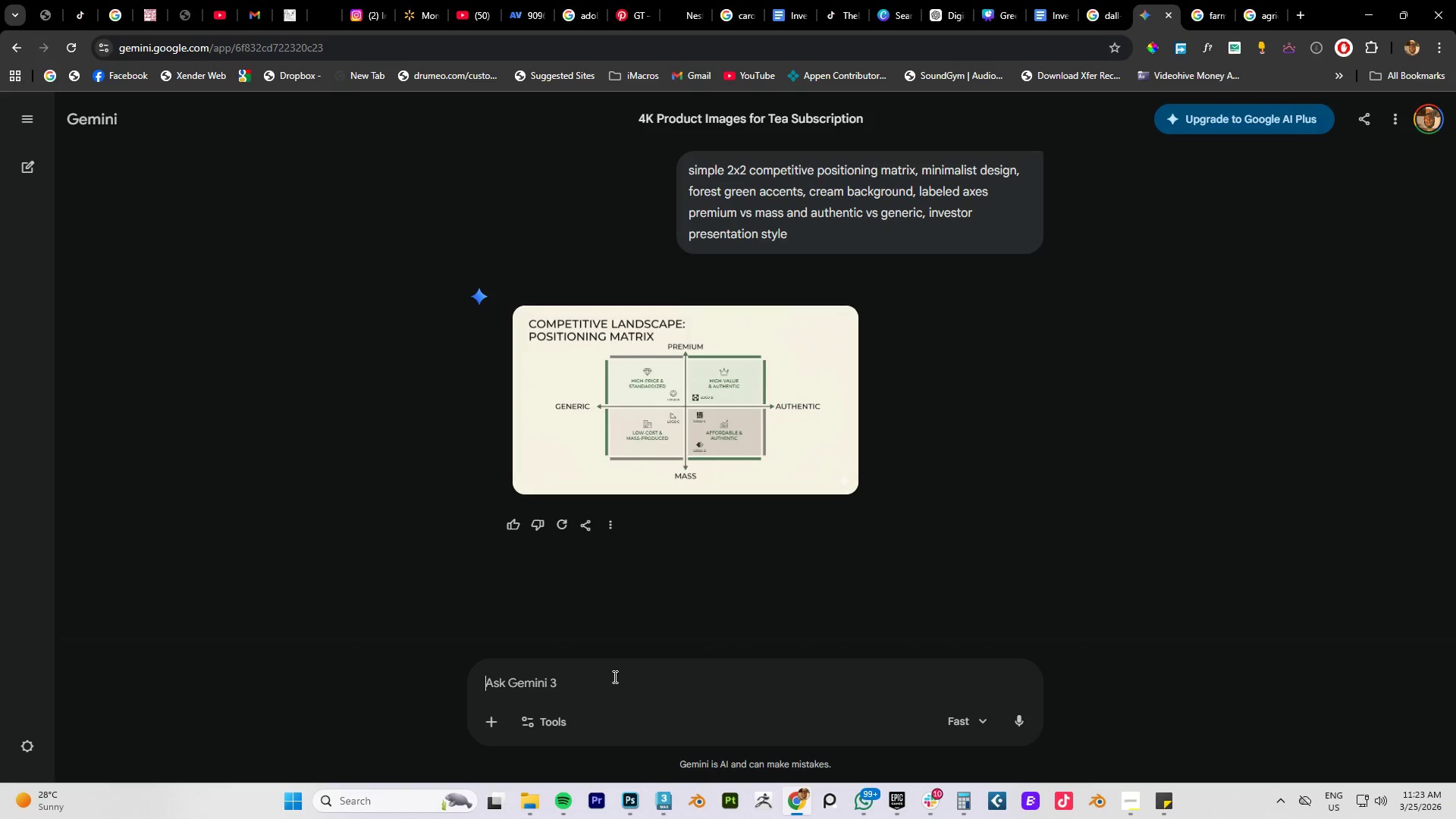 
key(Control+V)
 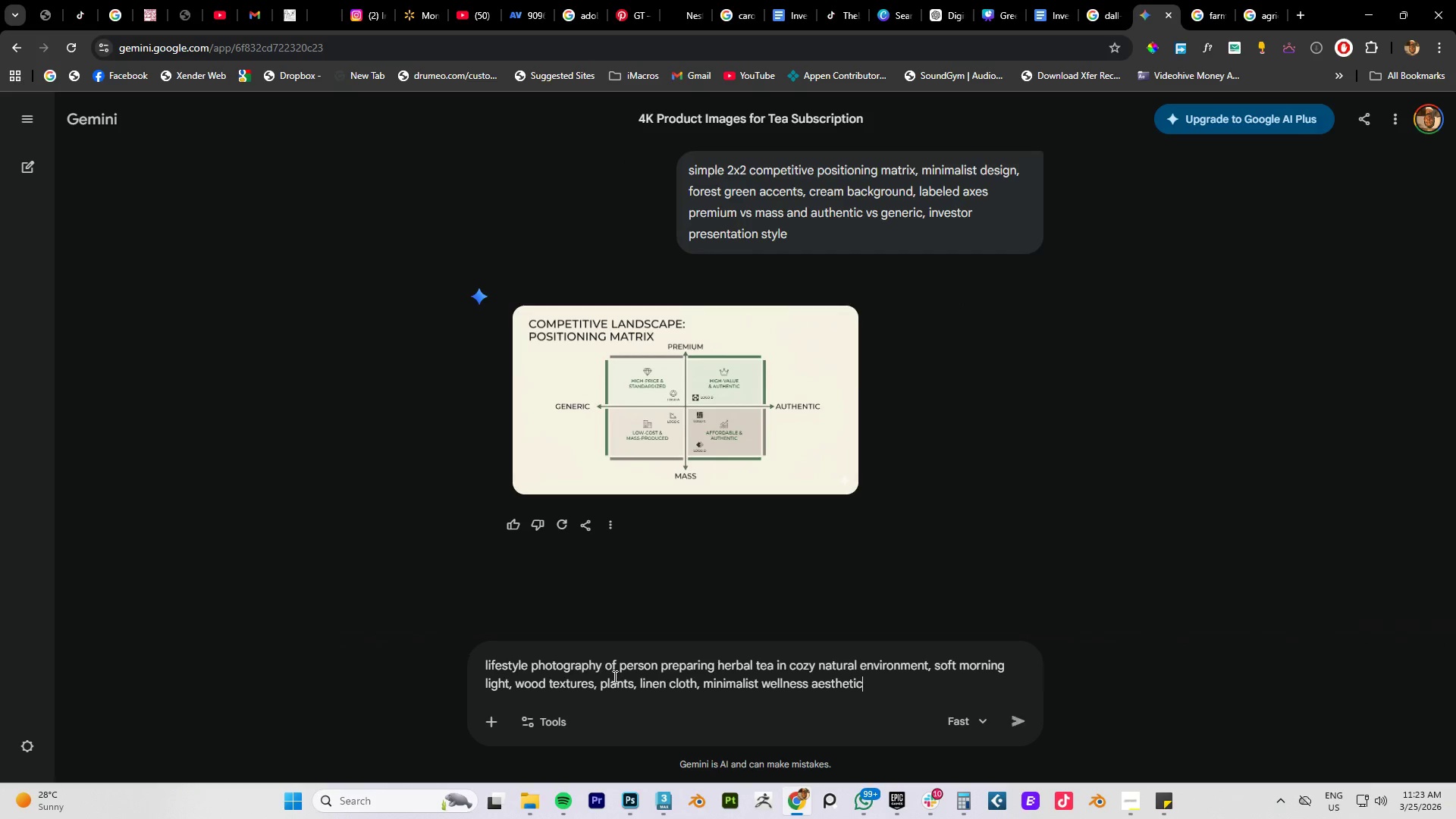 
key(NumpadEnter)
 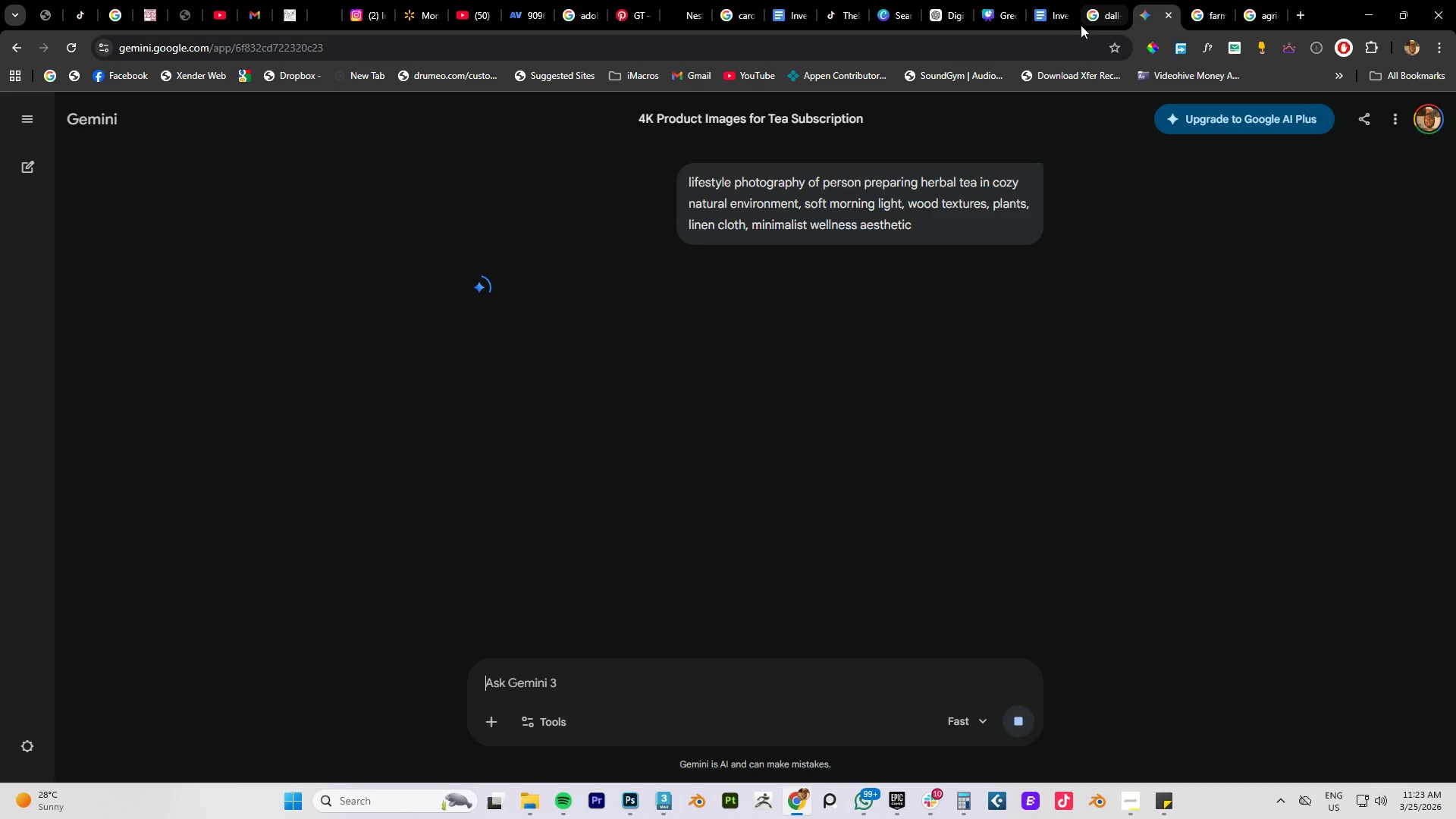 
left_click([1092, 16])
 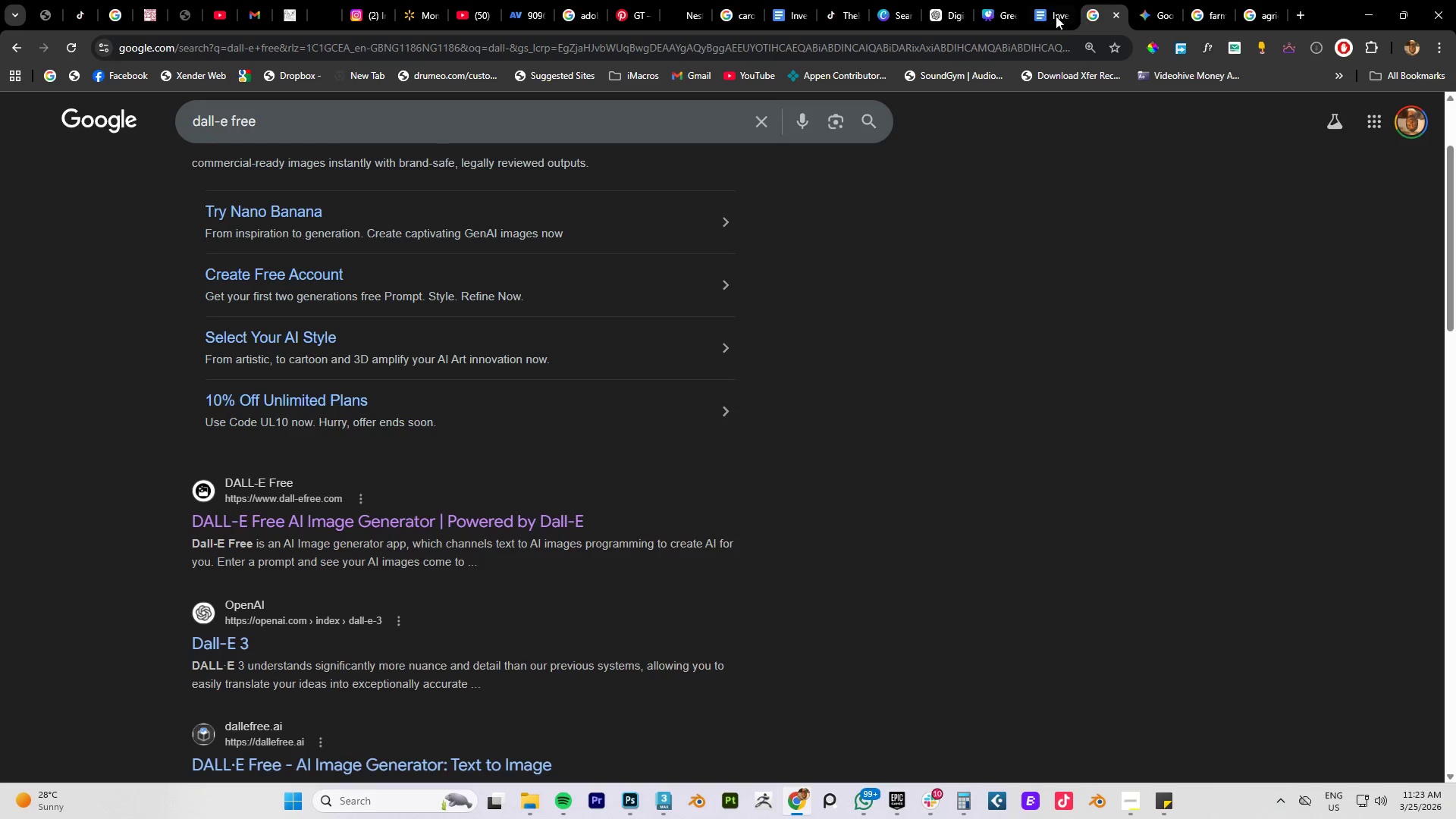 
left_click([1040, 14])
 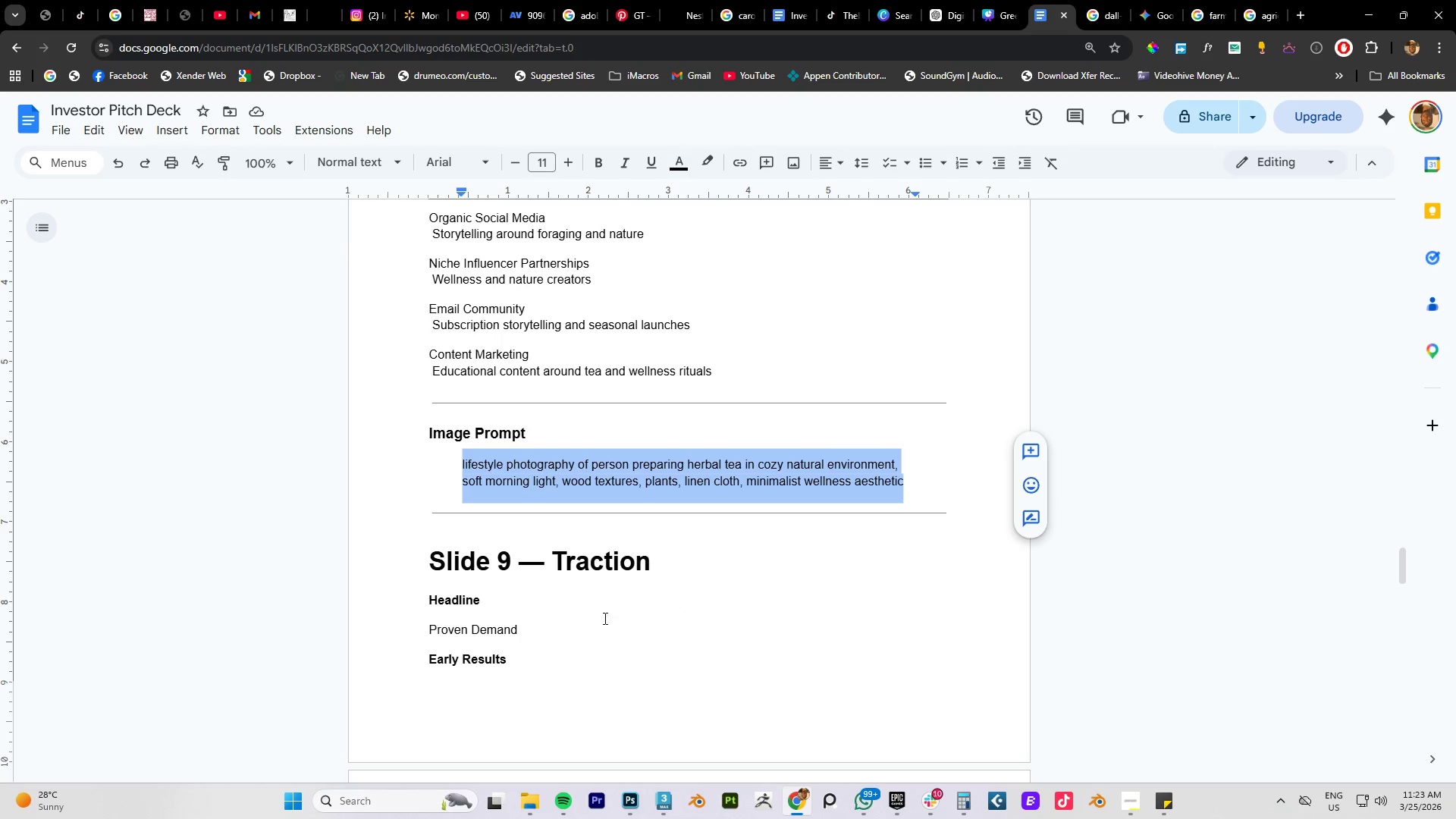 
scroll: coordinate [571, 596], scroll_direction: down, amount: 7.0
 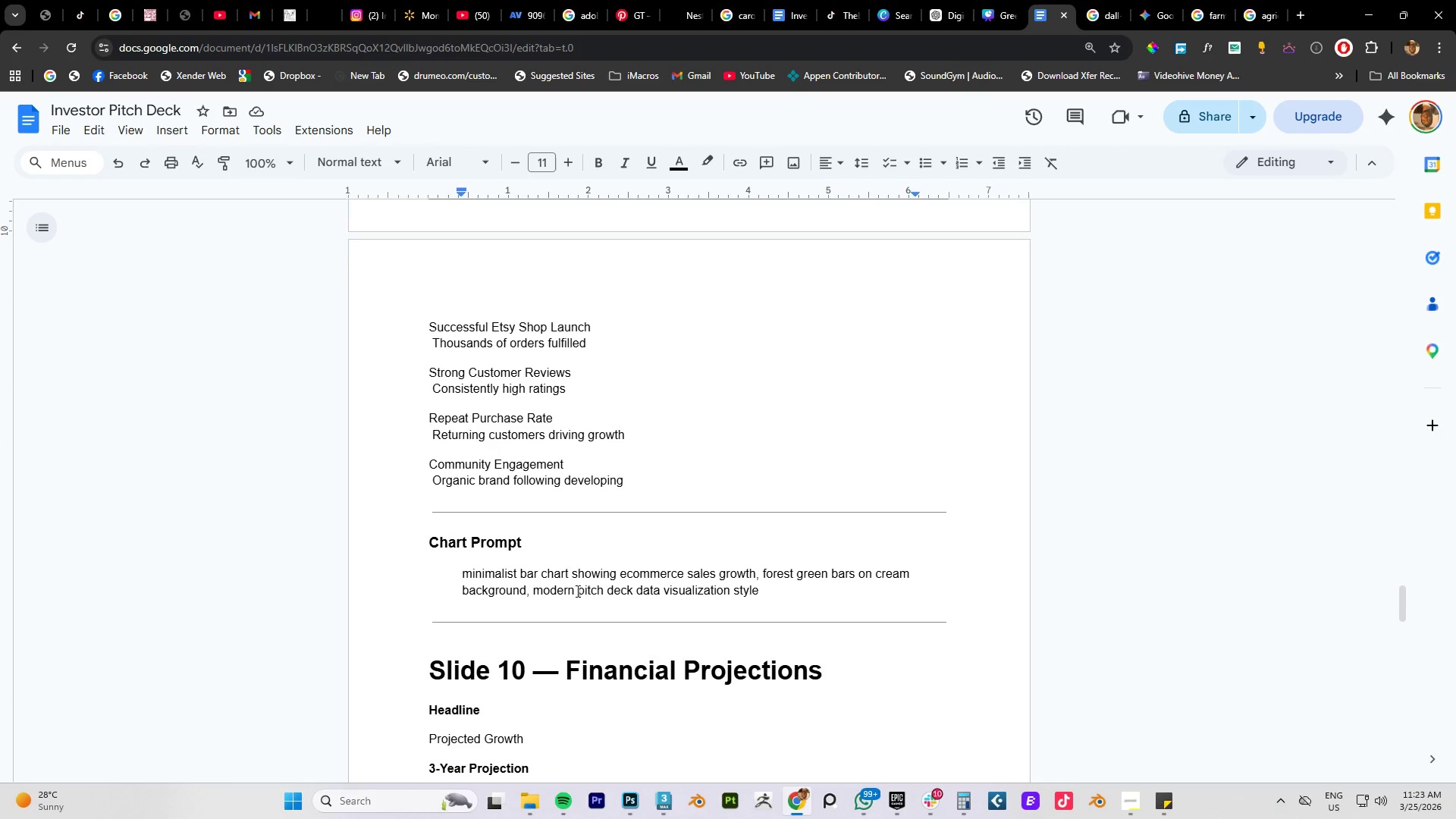 
scroll: coordinate [576, 591], scroll_direction: up, amount: 5.0
 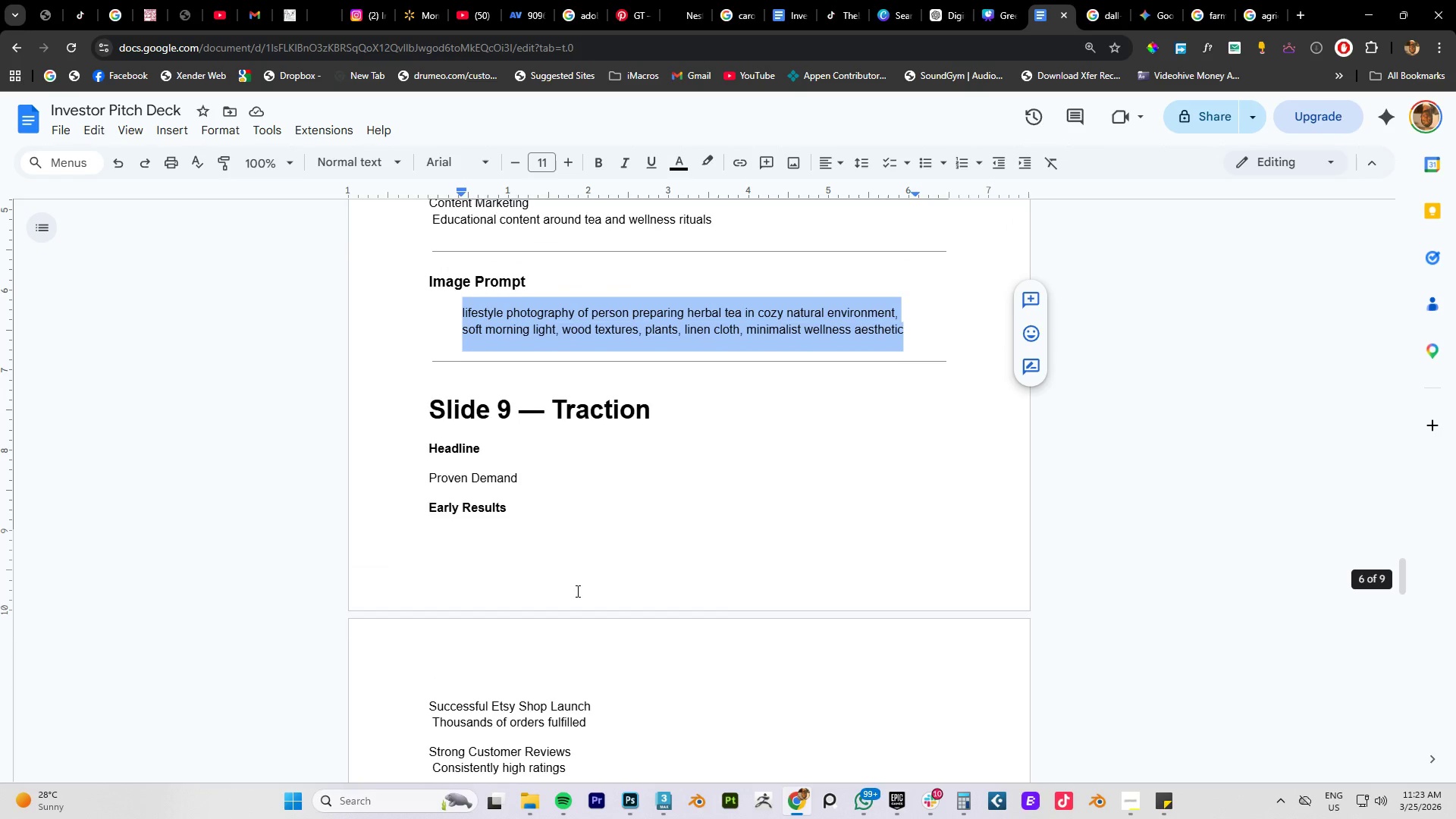 
scroll: coordinate [576, 591], scroll_direction: down, amount: 1.0
 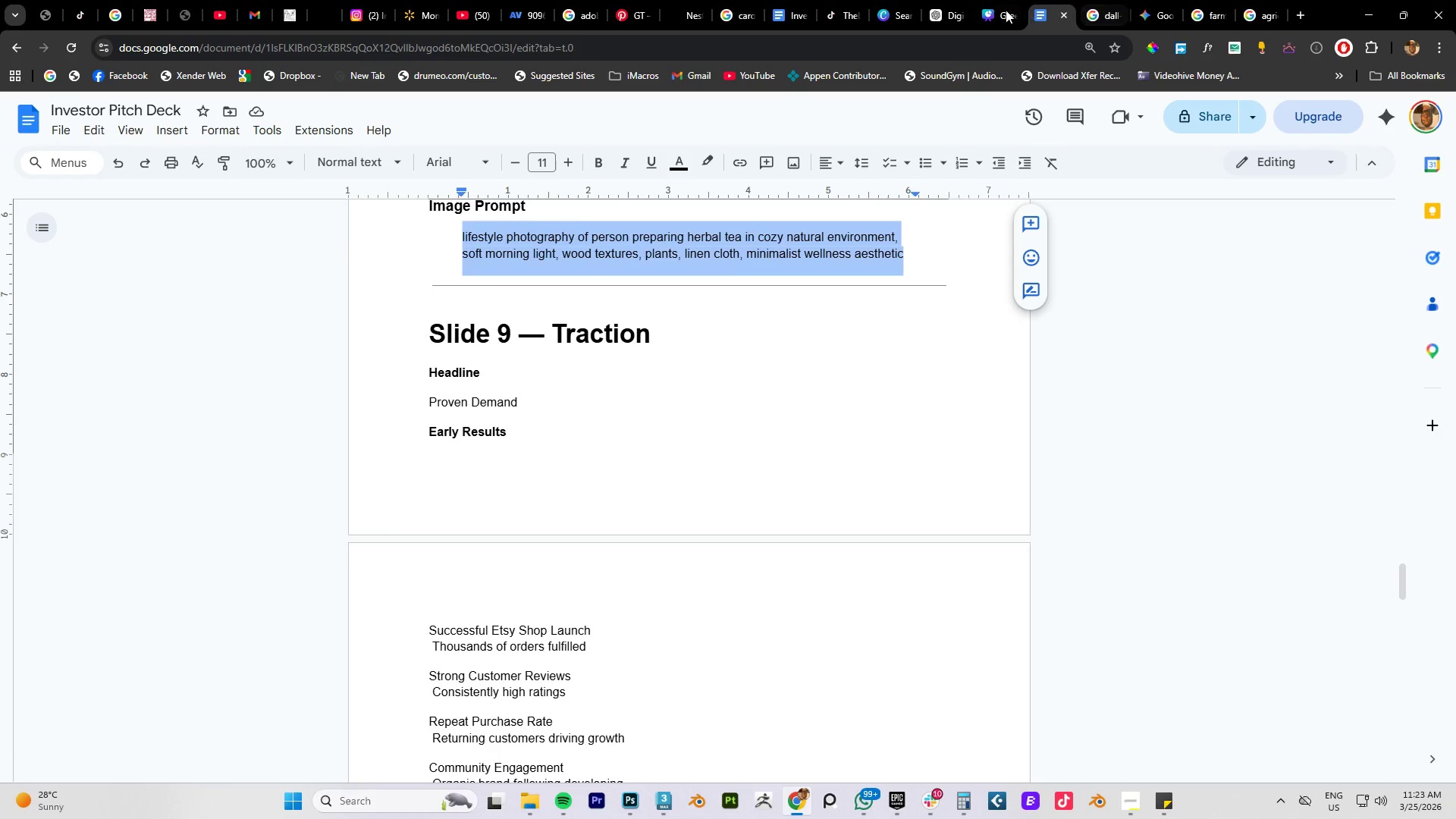 
left_click([988, 15])
 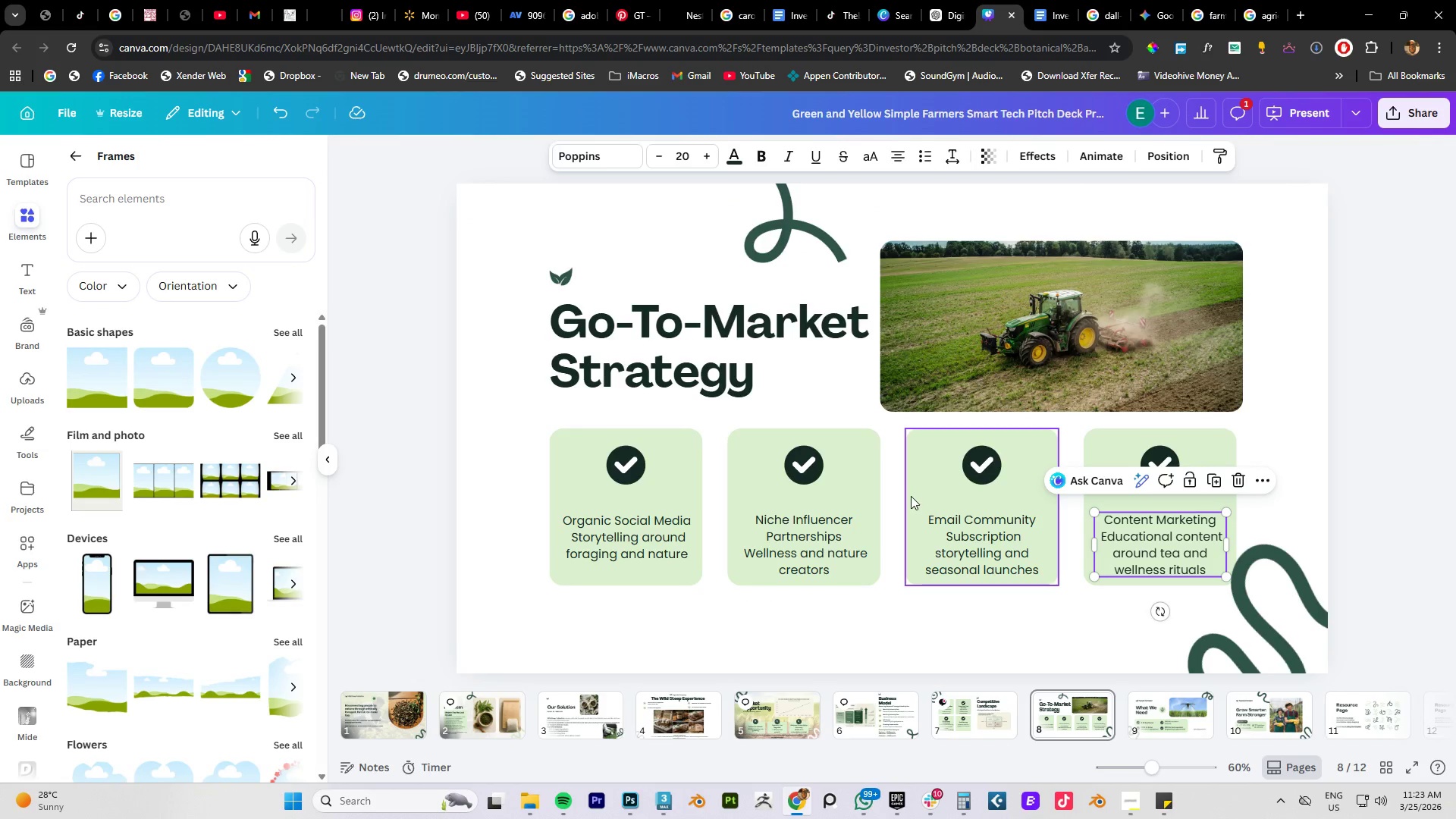 
left_click([1373, 482])
 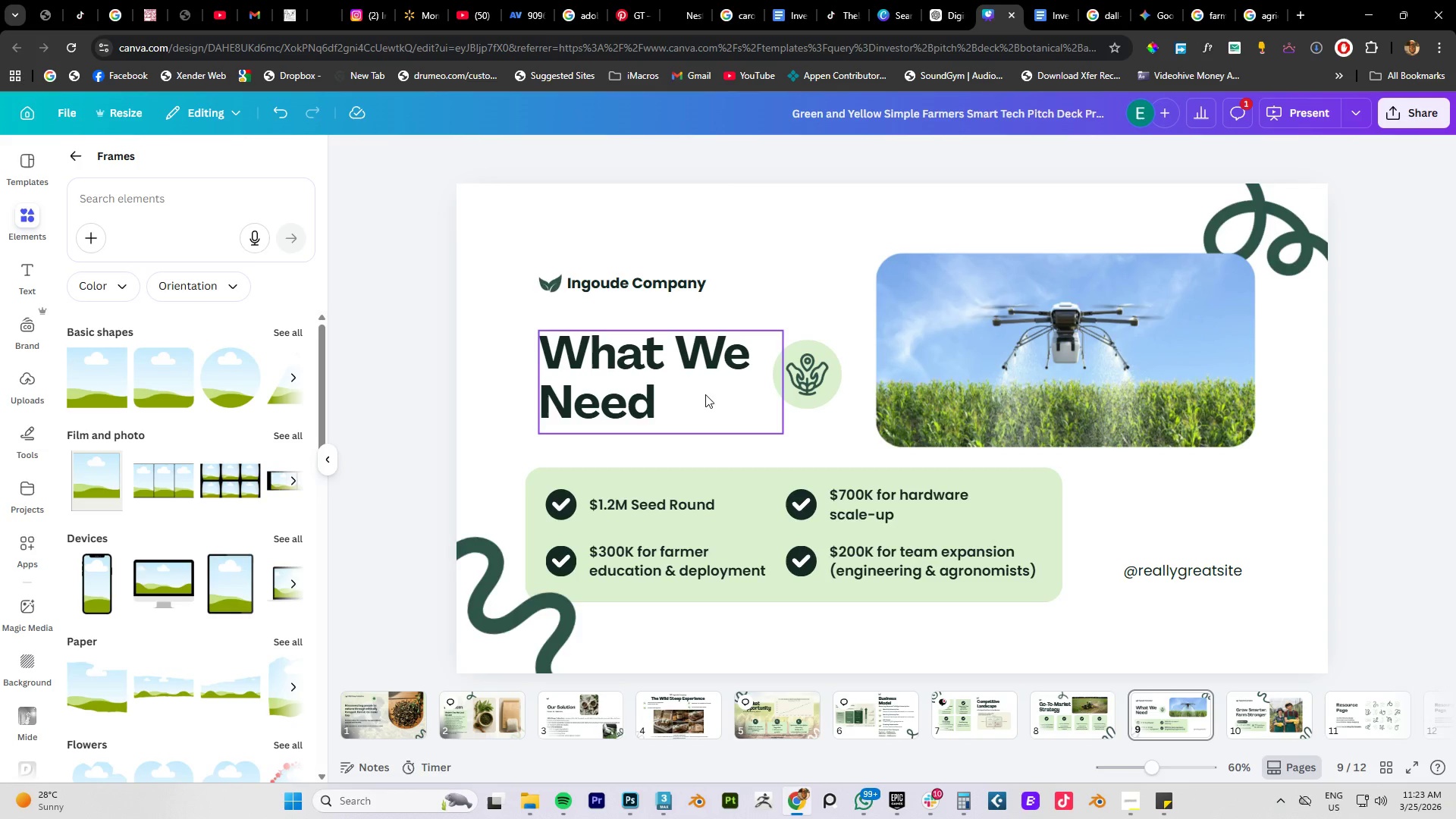 
scroll: coordinate [966, 504], scroll_direction: down, amount: 1.0
 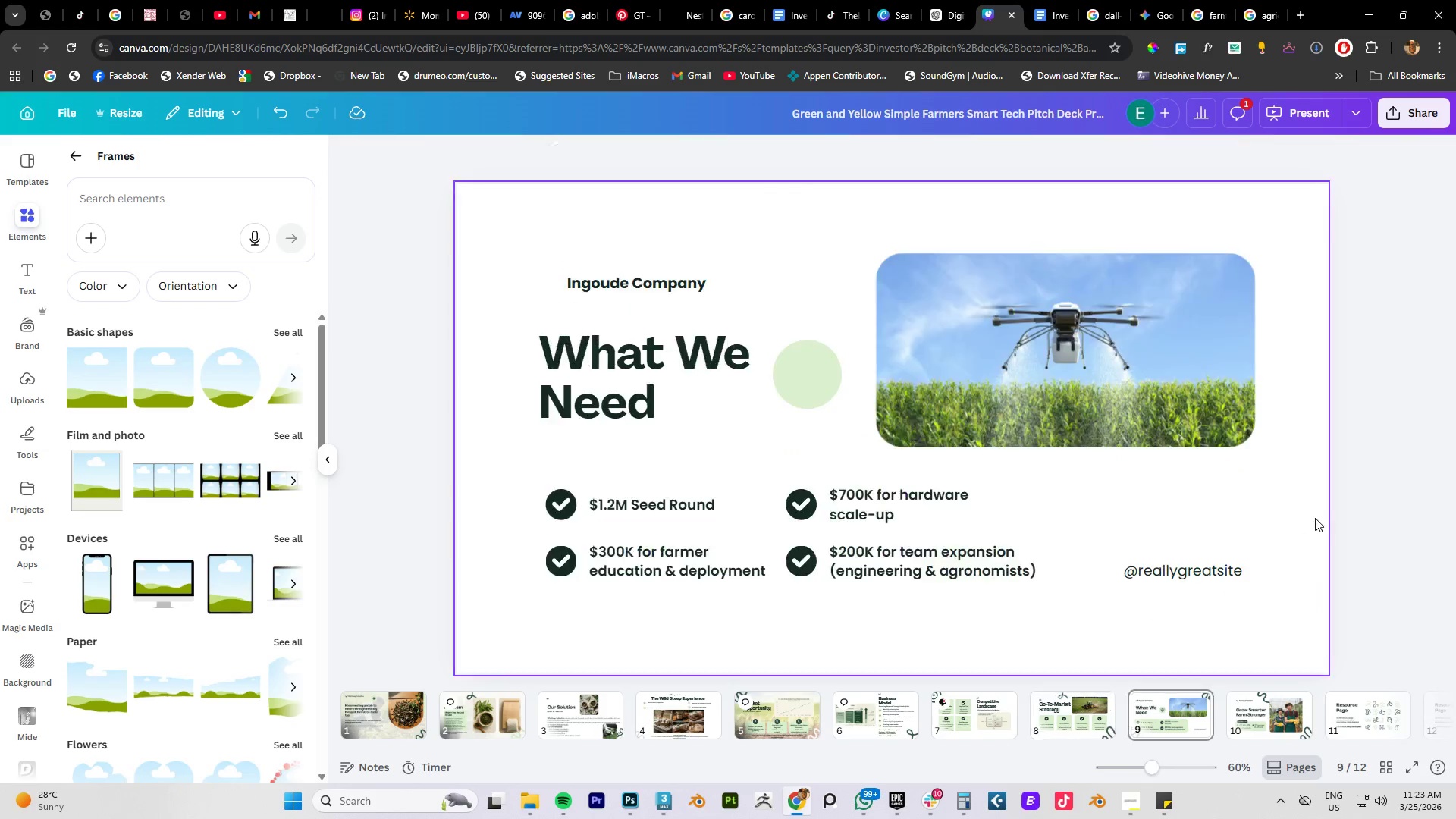 
double_click([659, 371])
 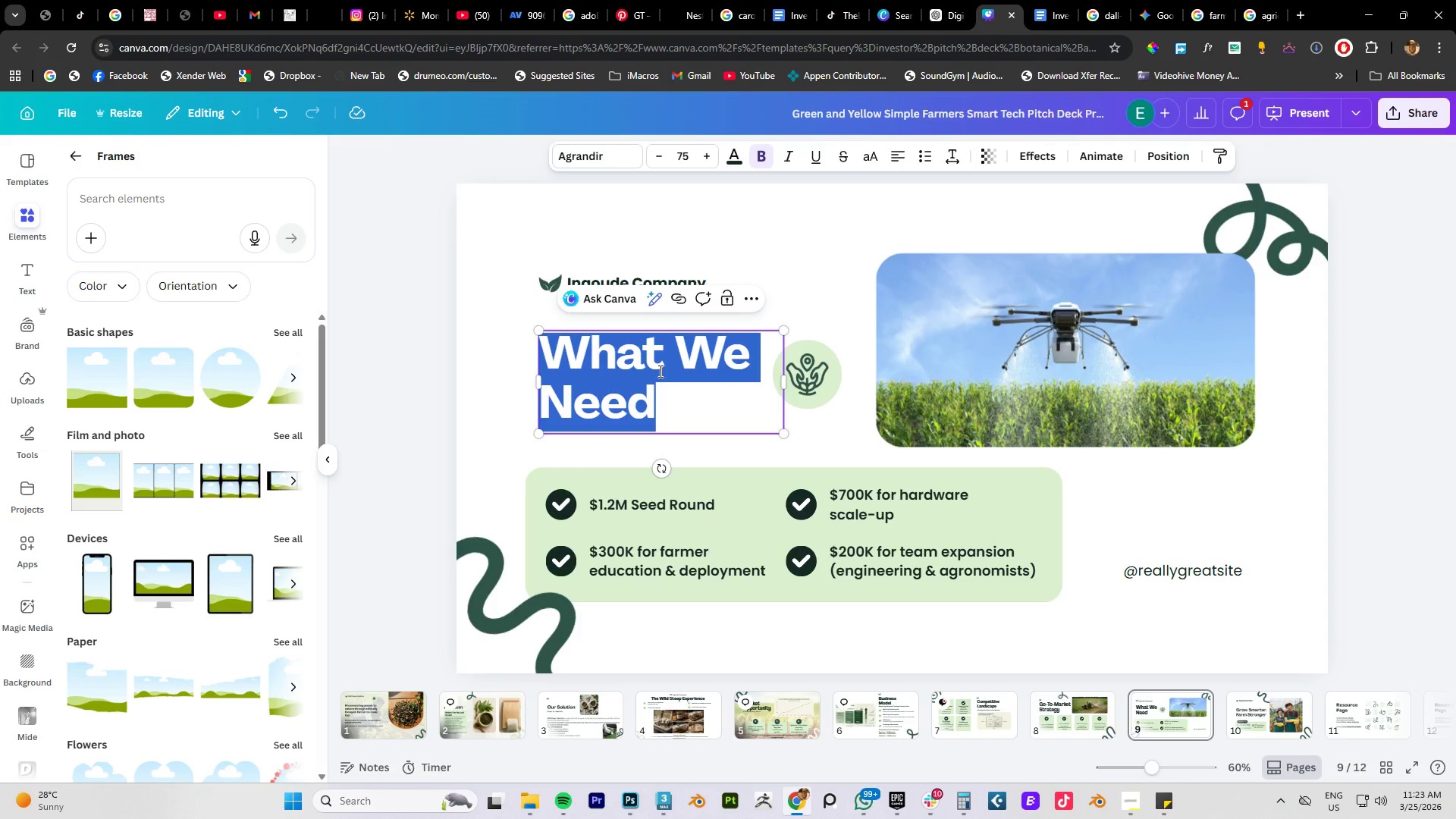 
type(Traction)
 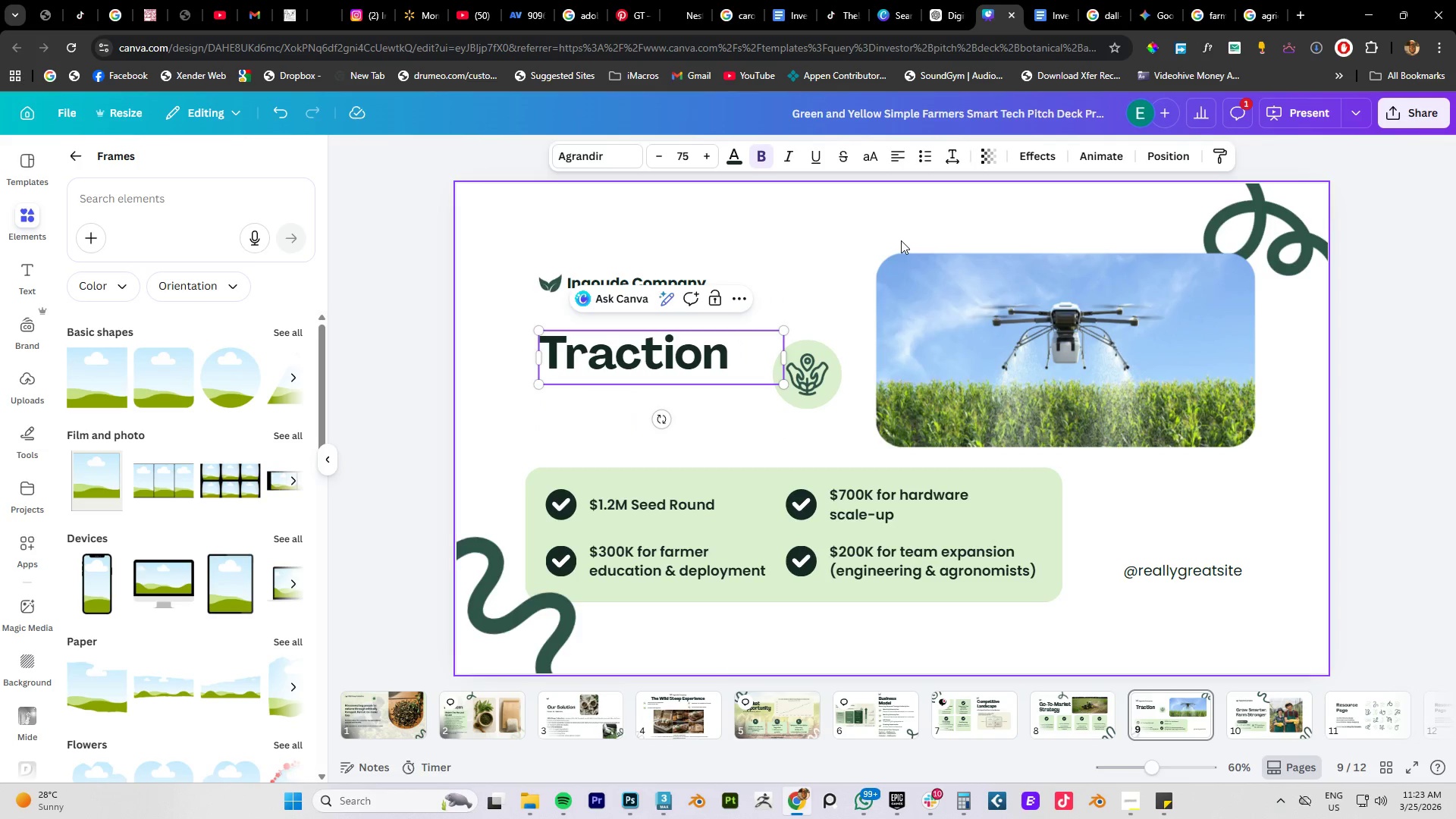 
double_click([836, 328])
 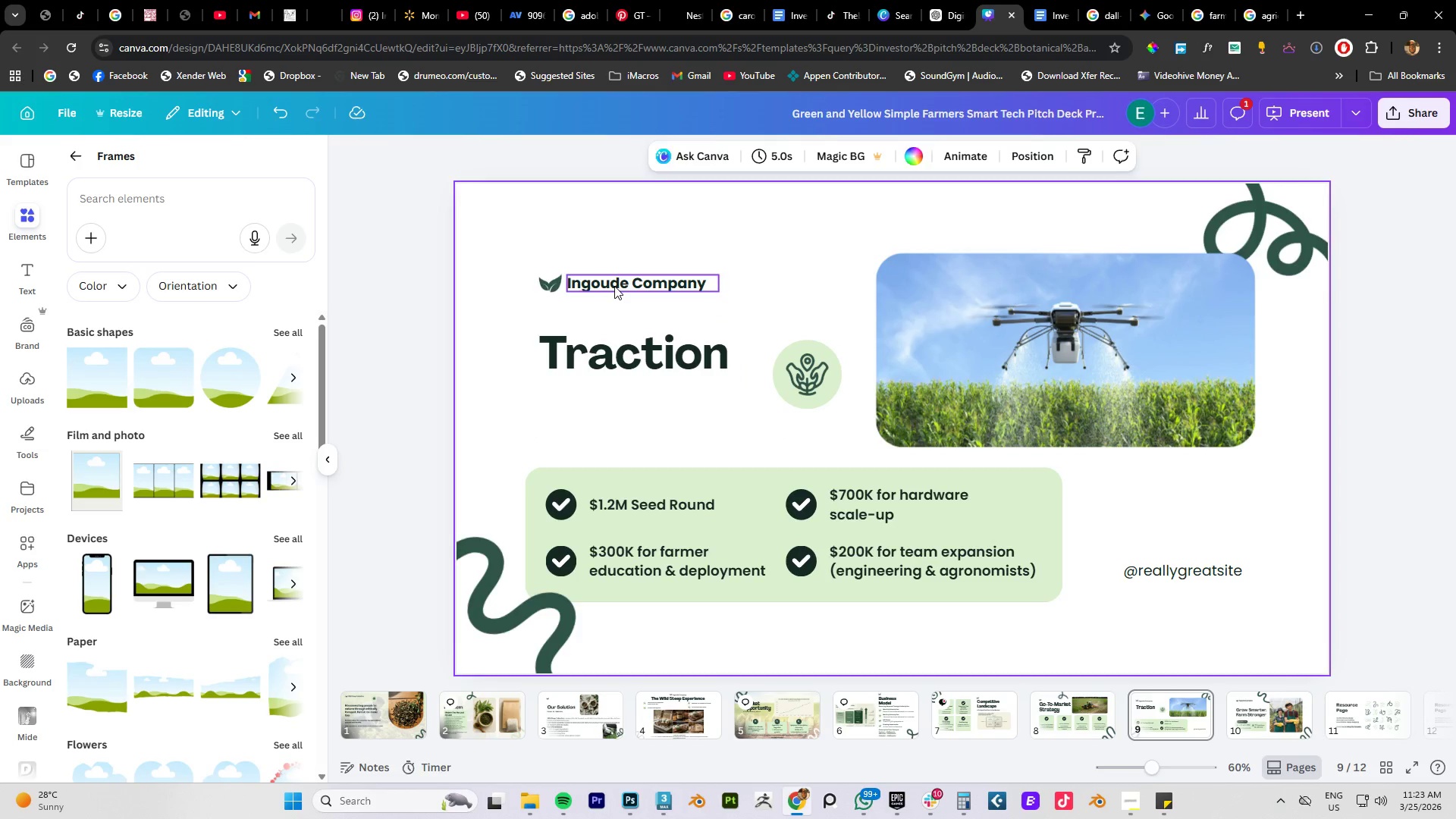 
key(Delete)
 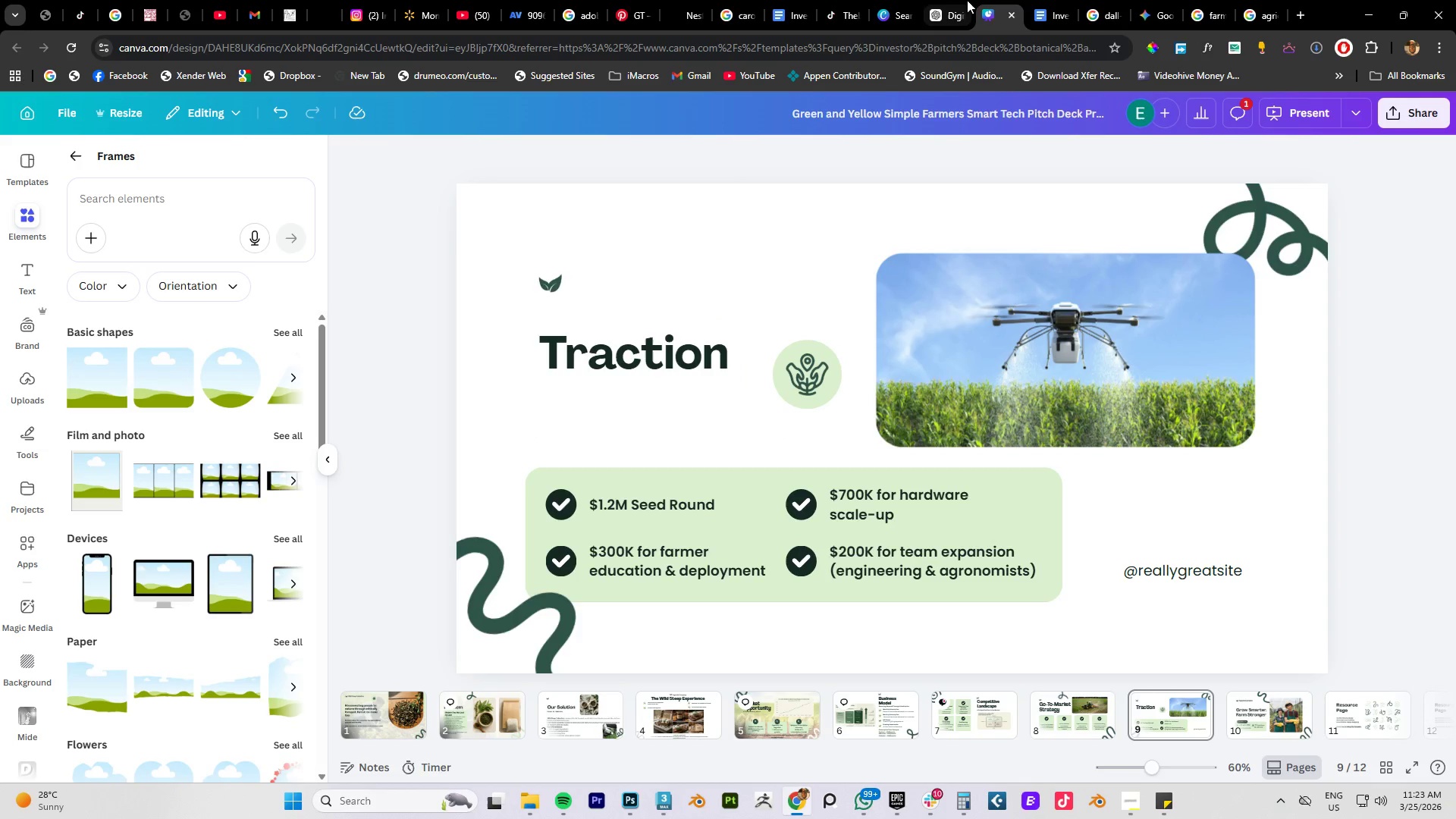 
left_click([952, 20])
 